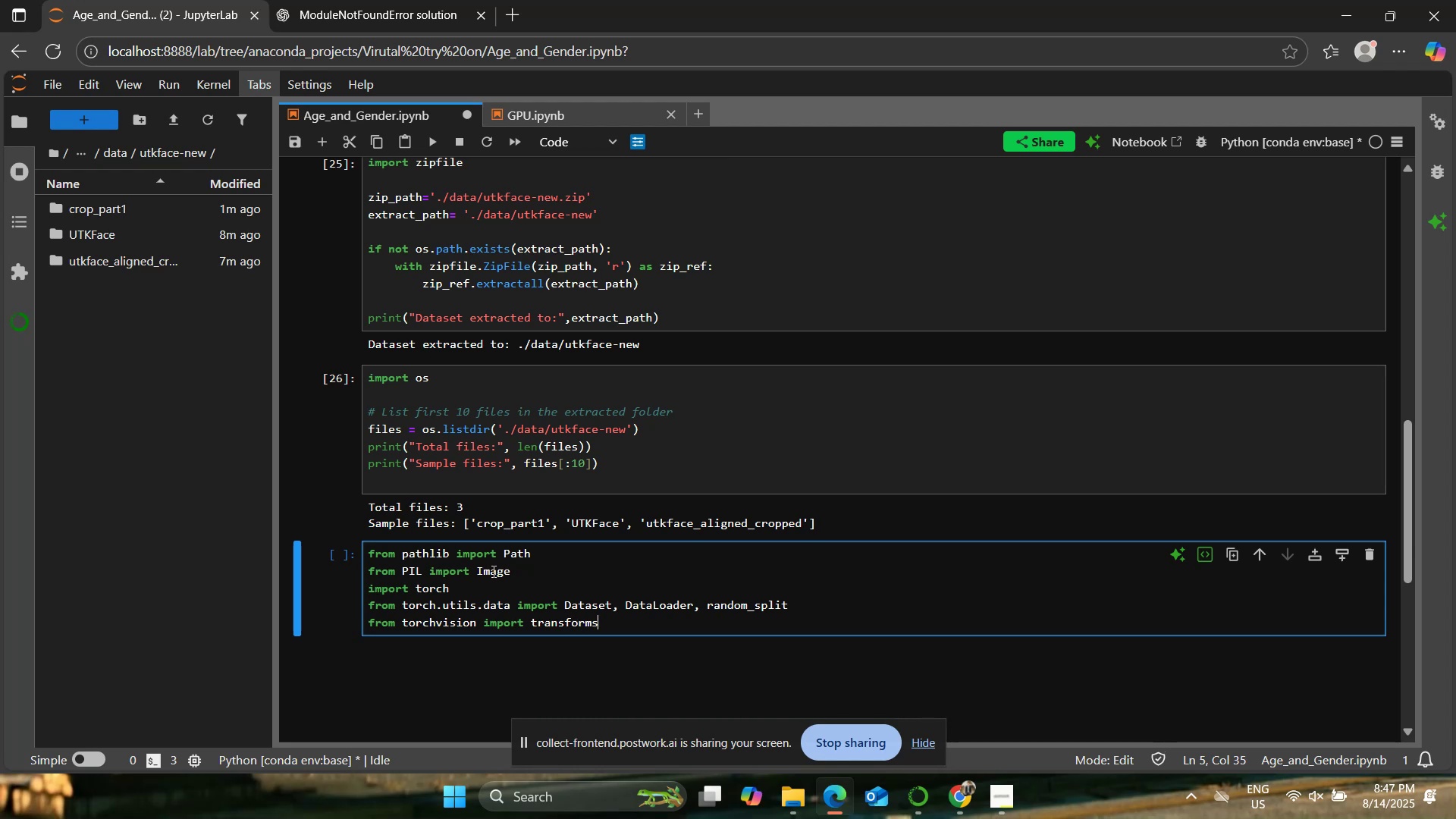 
key(Enter)
 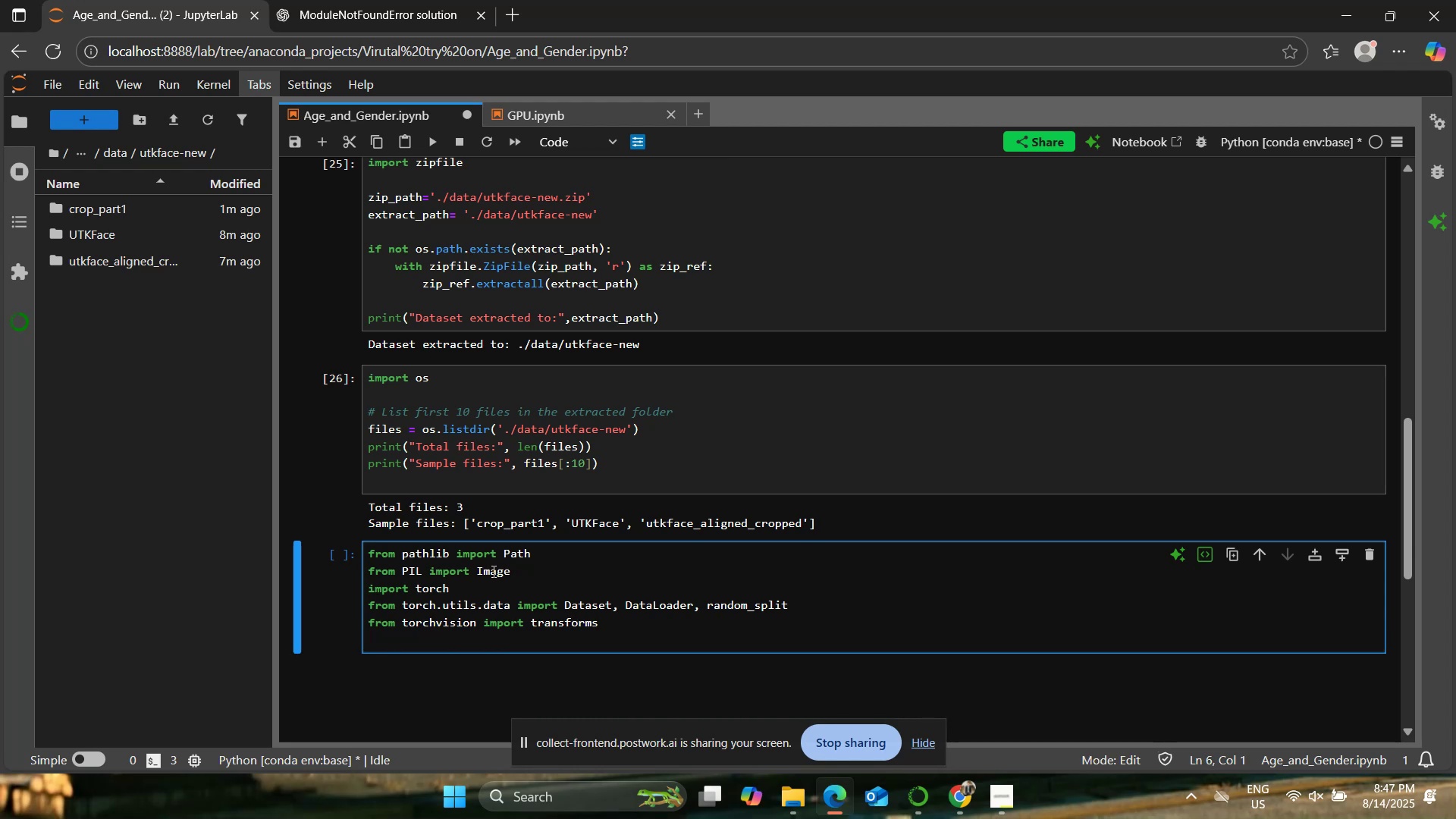 
key(Enter)
 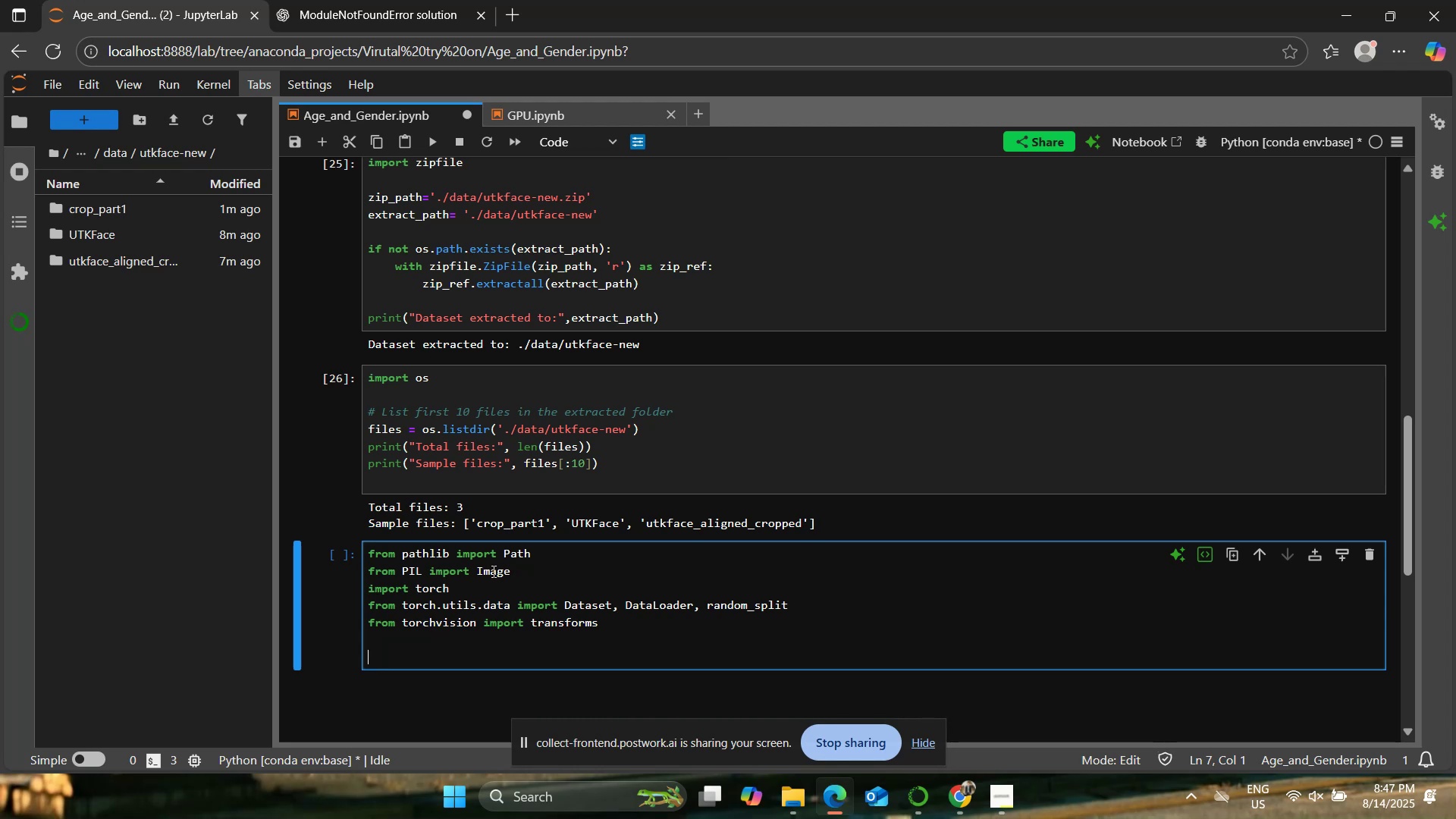 
wait(13.89)
 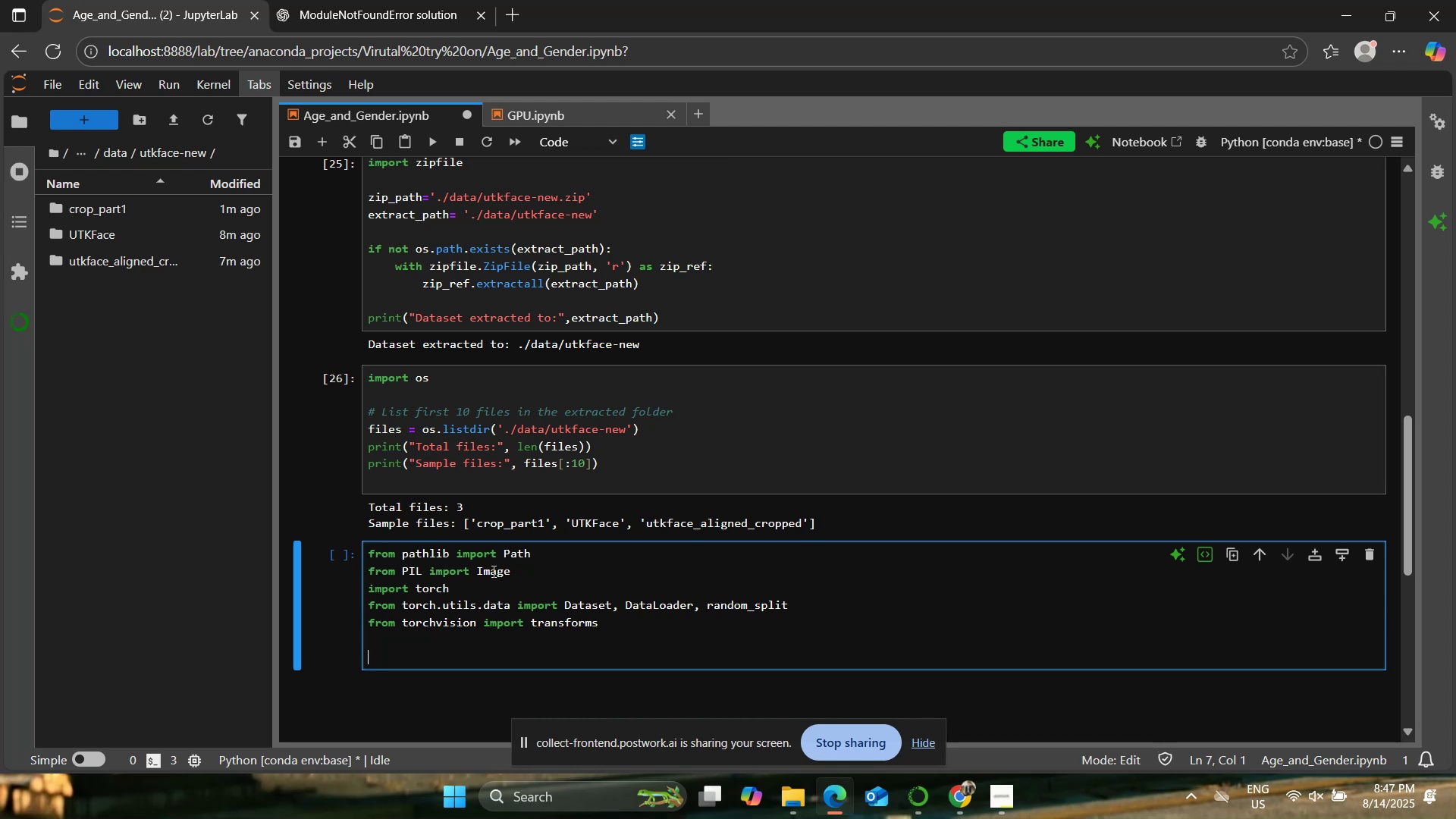 
left_click([900, 704])
 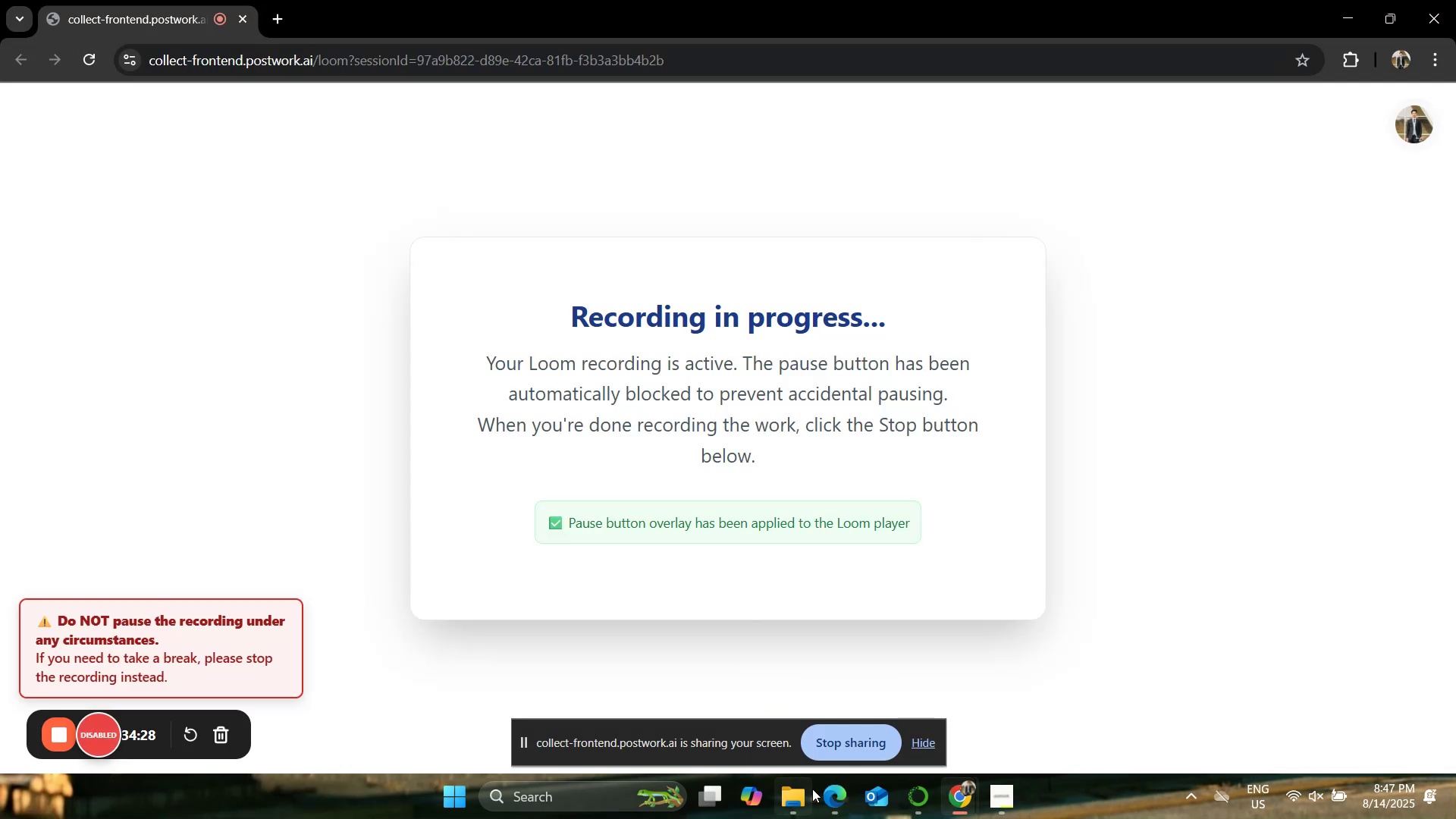 
left_click([833, 805])
 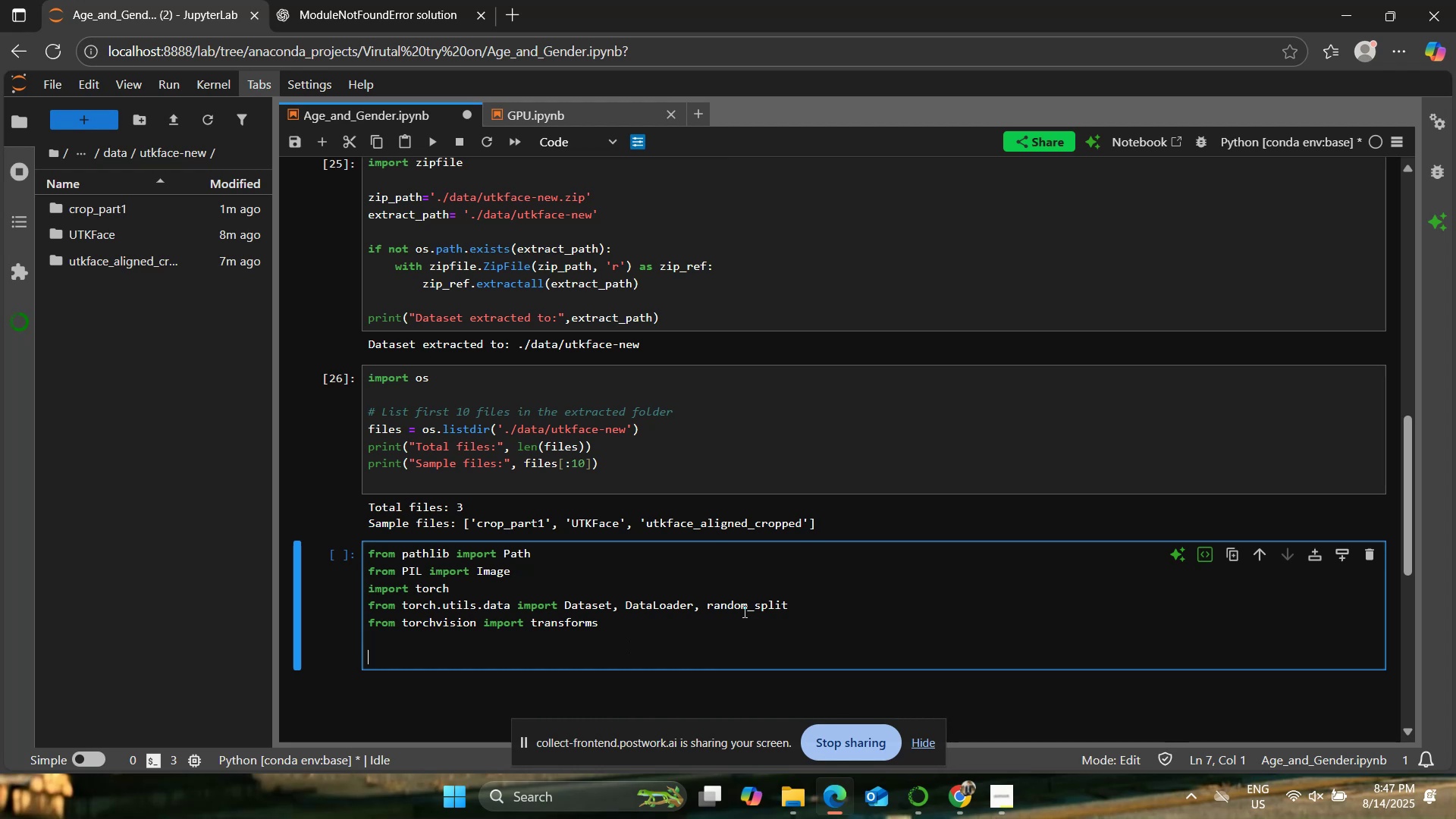 
type(class UTKFaceDataset(da)
key(Backspace)
key(Backspace)
type(Dataset):)
 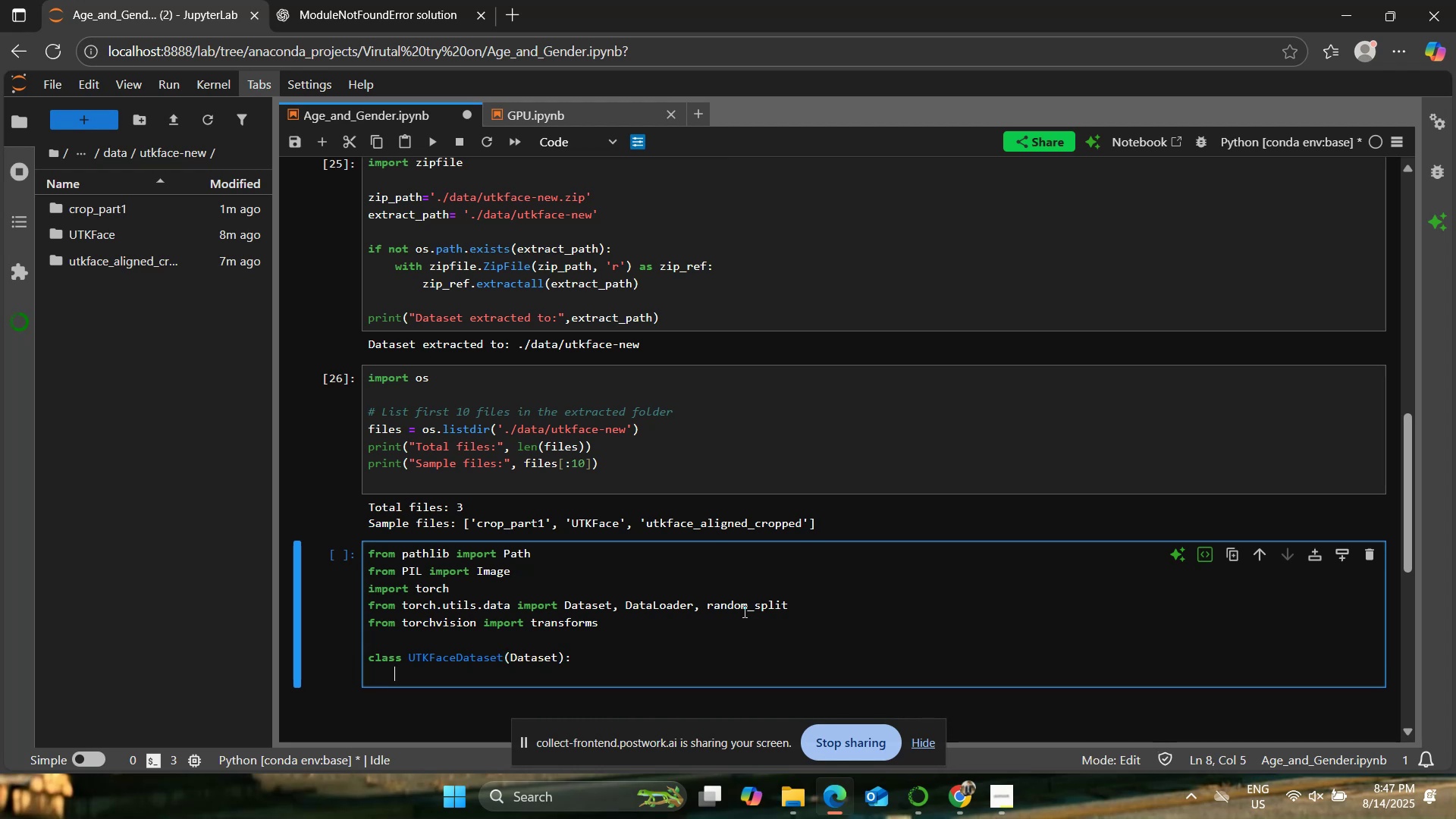 
 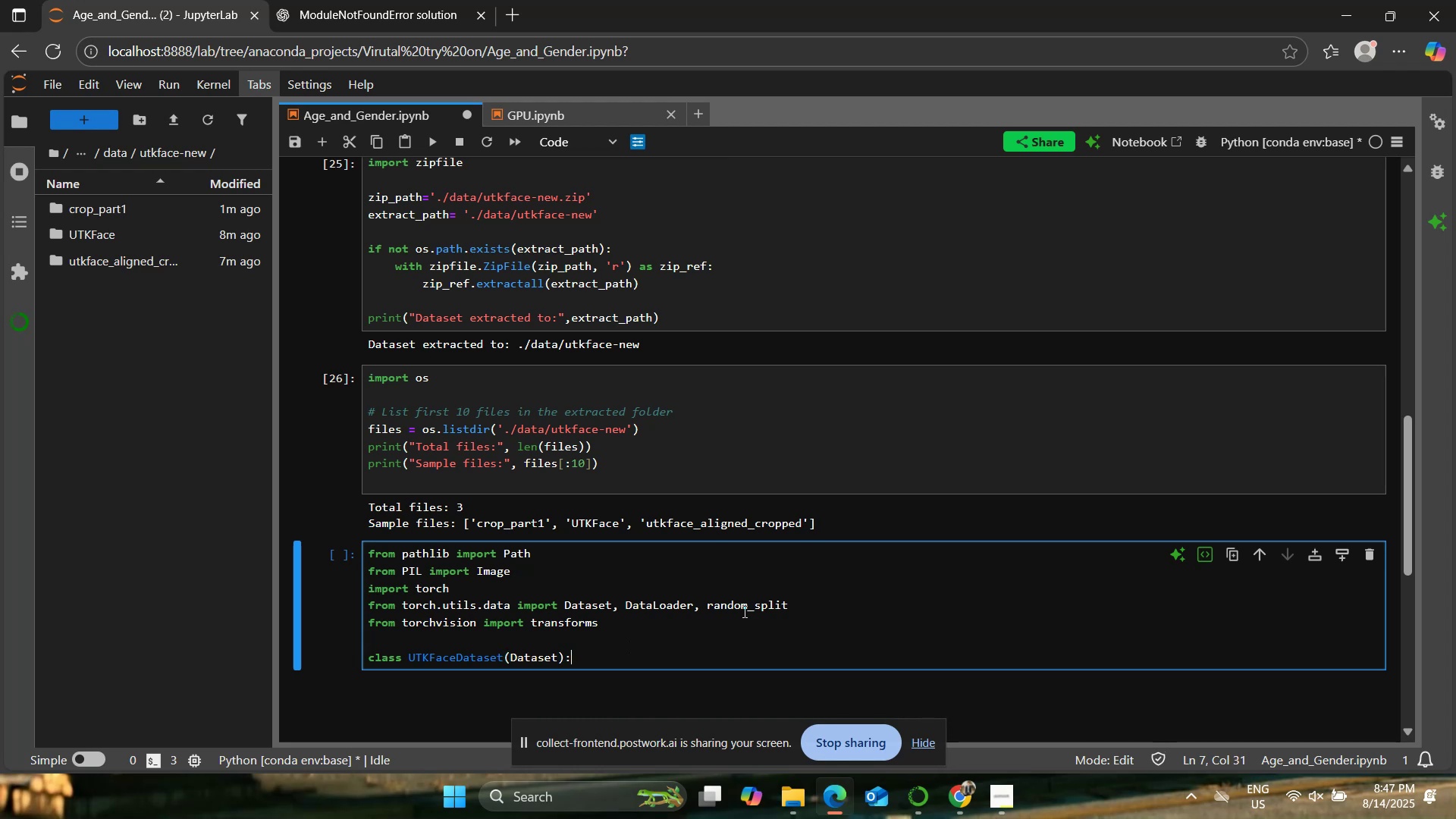 
key(Enter)
 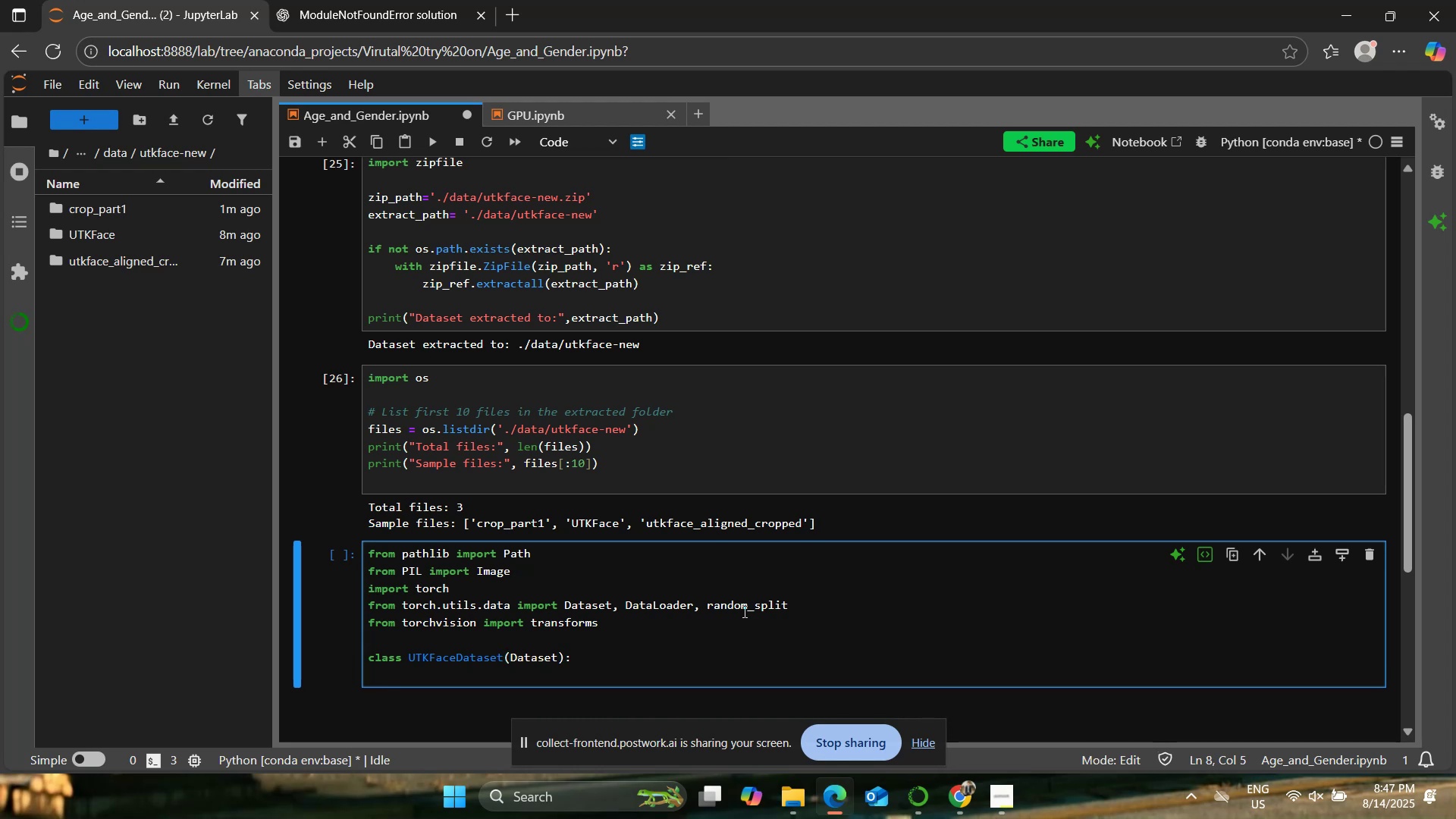 
type(def __init__(self, root, transform=None):)
 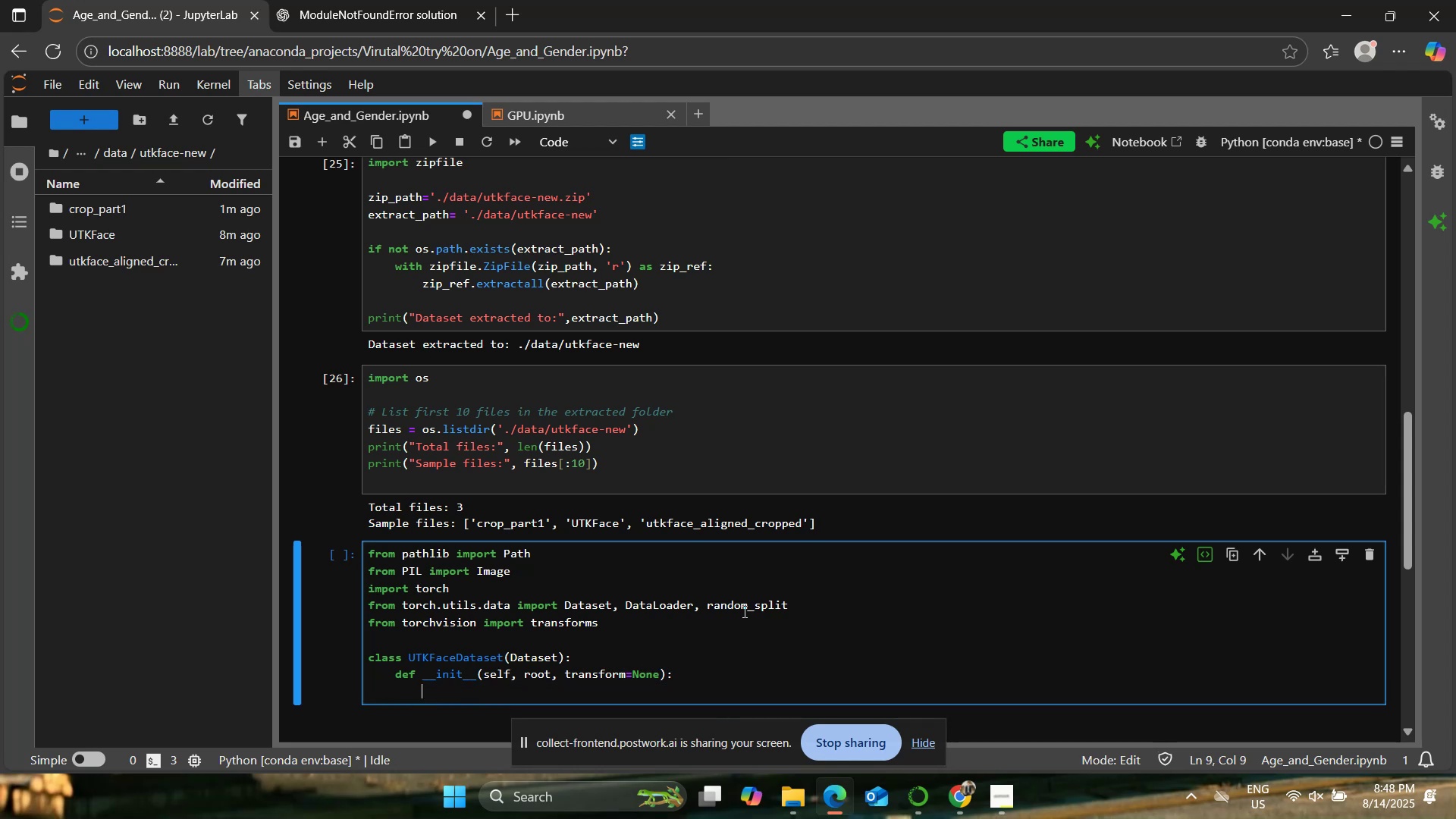 
 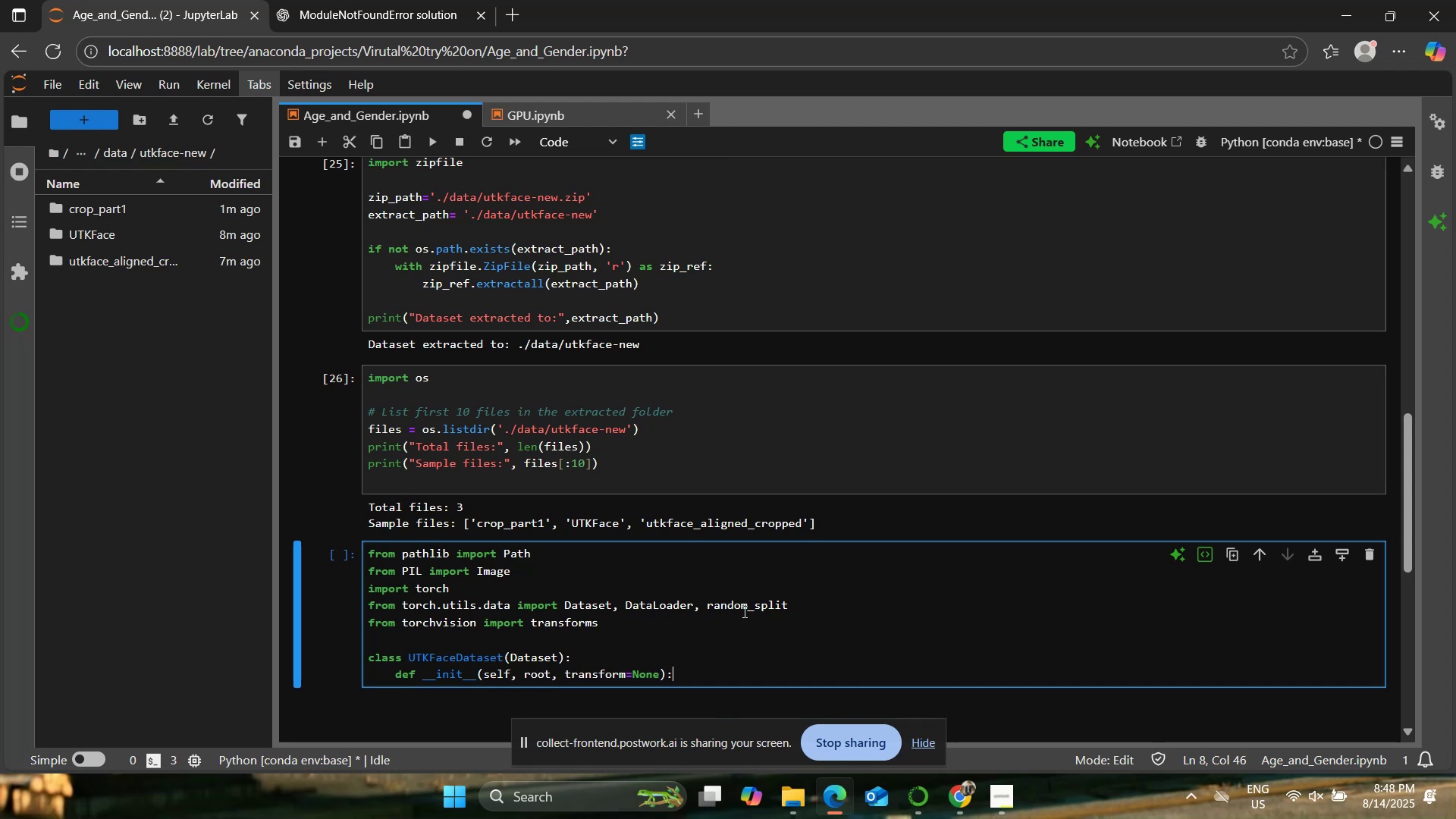 
key(Enter)
 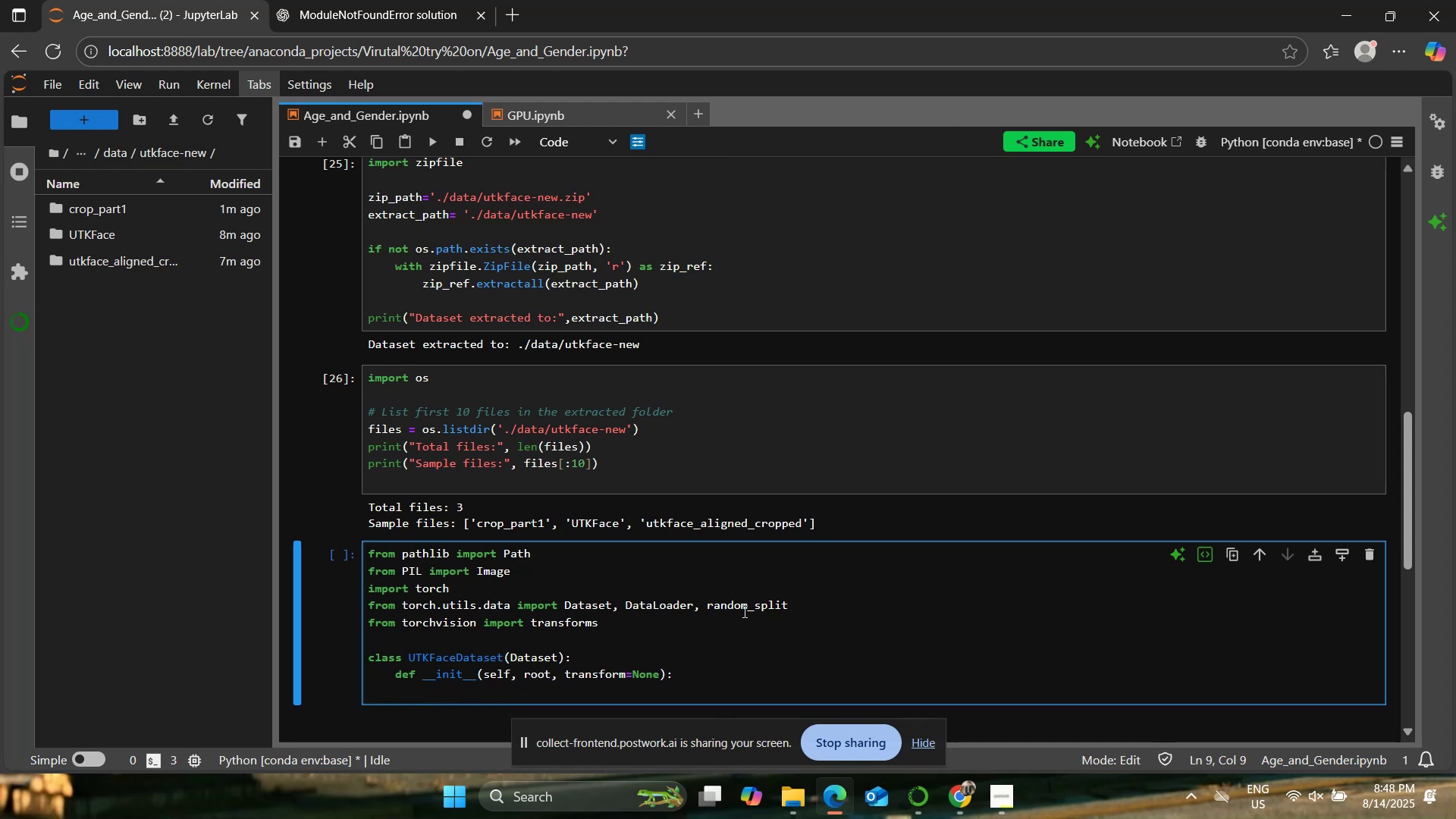 
type(self.root= a)
key(Backspace)
type(Path(root))
 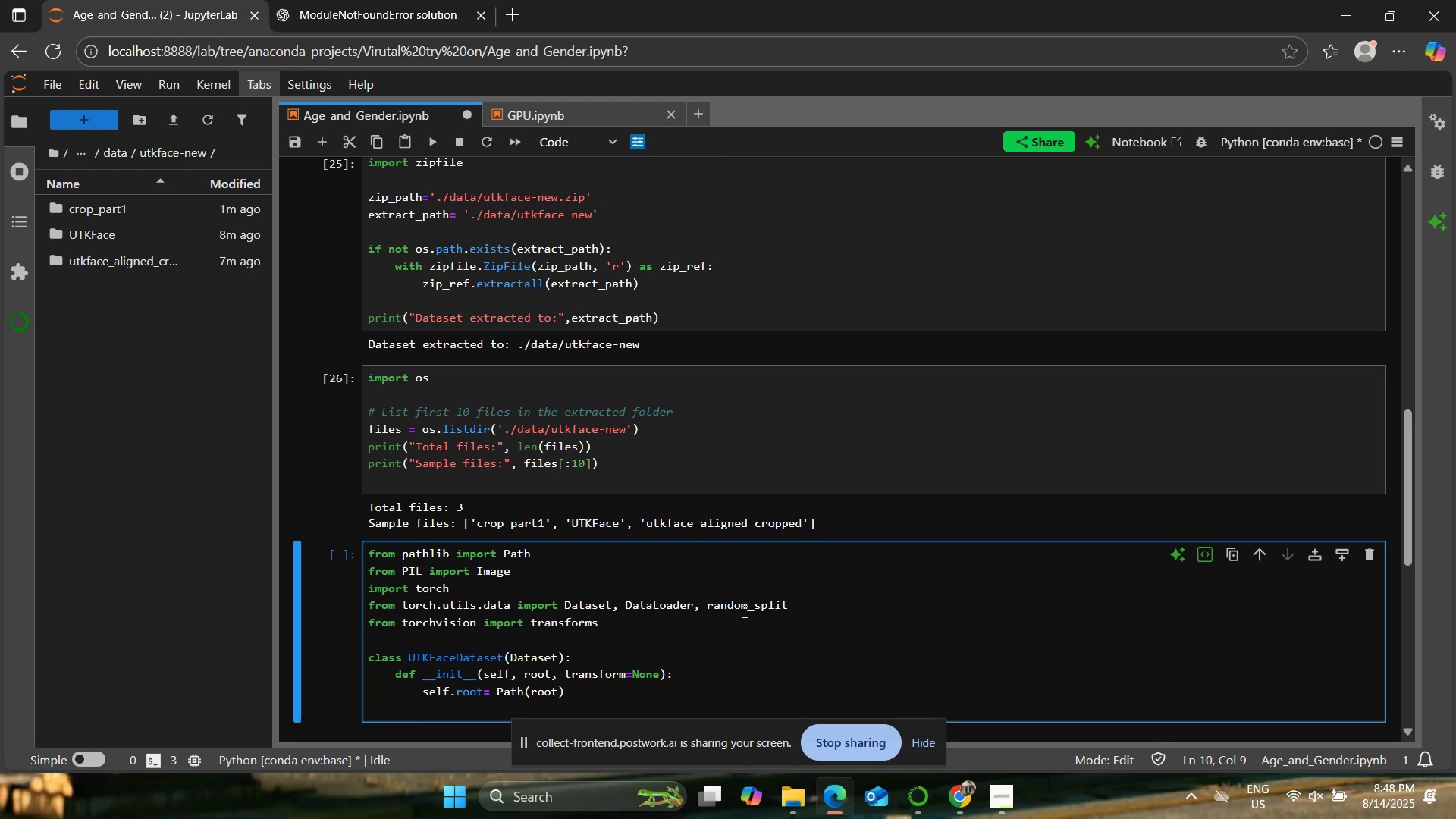 
 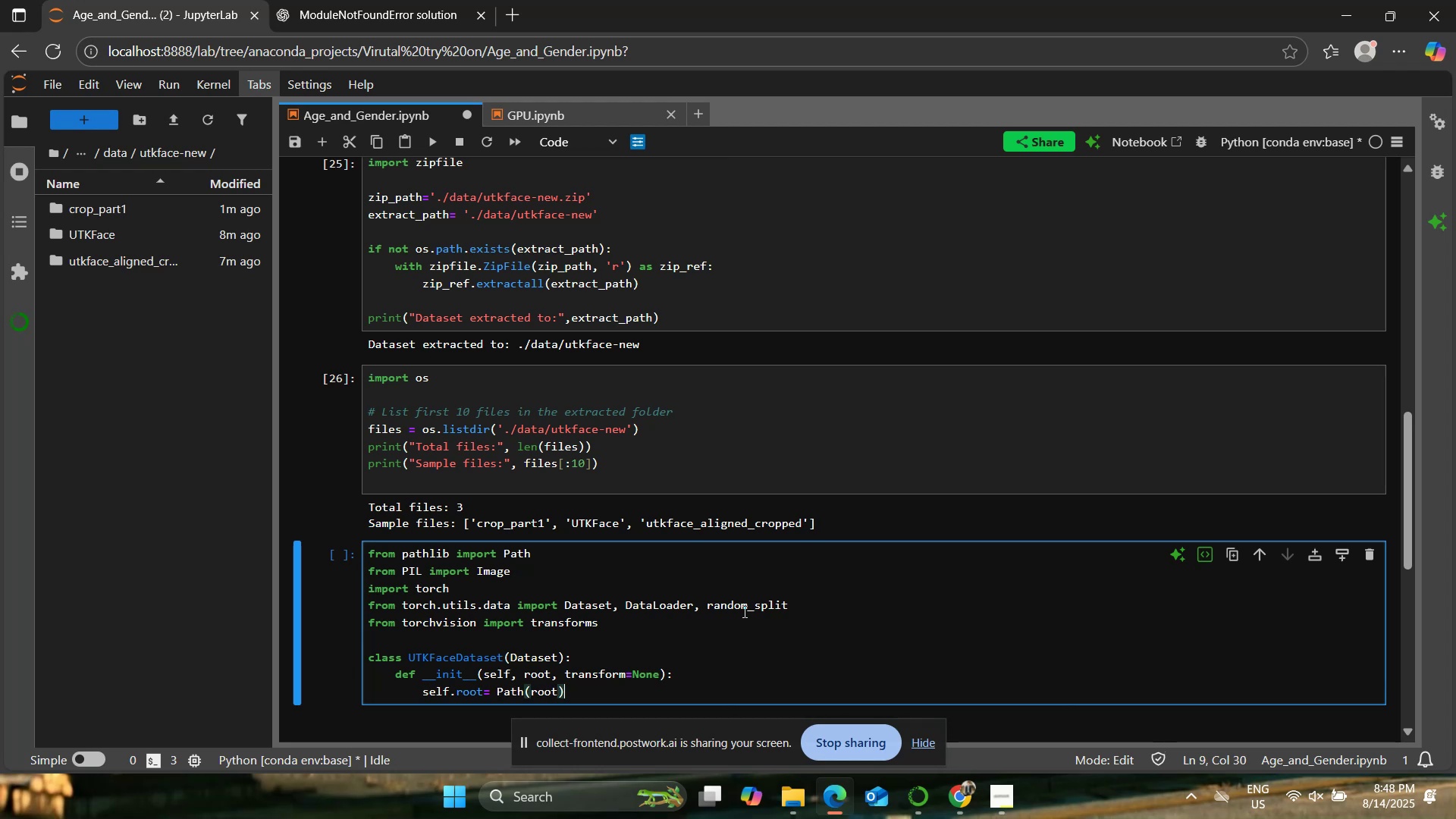 
key(Enter)
 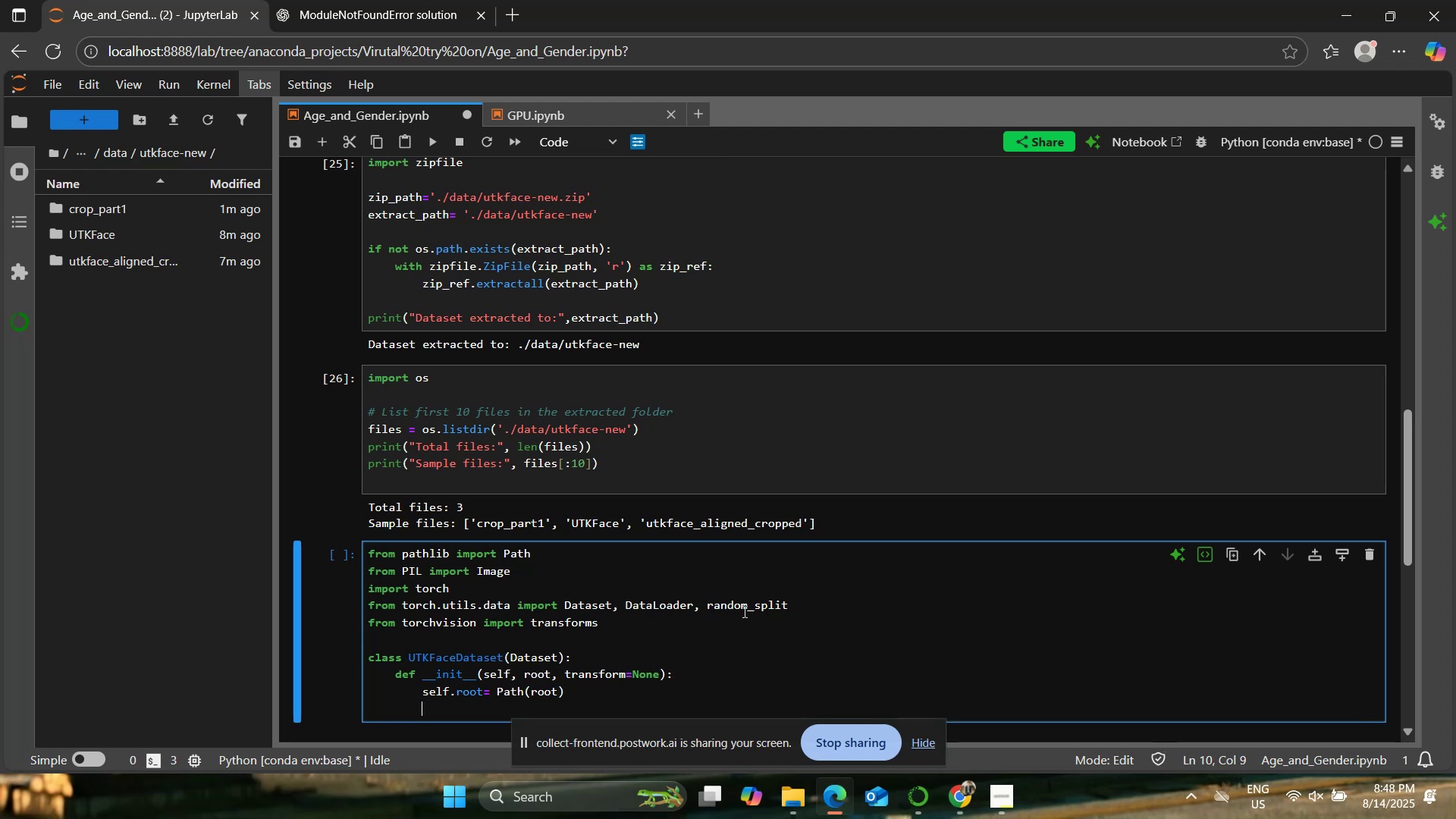 
type(self.files= list(self.root.glob("*.jpg)))
 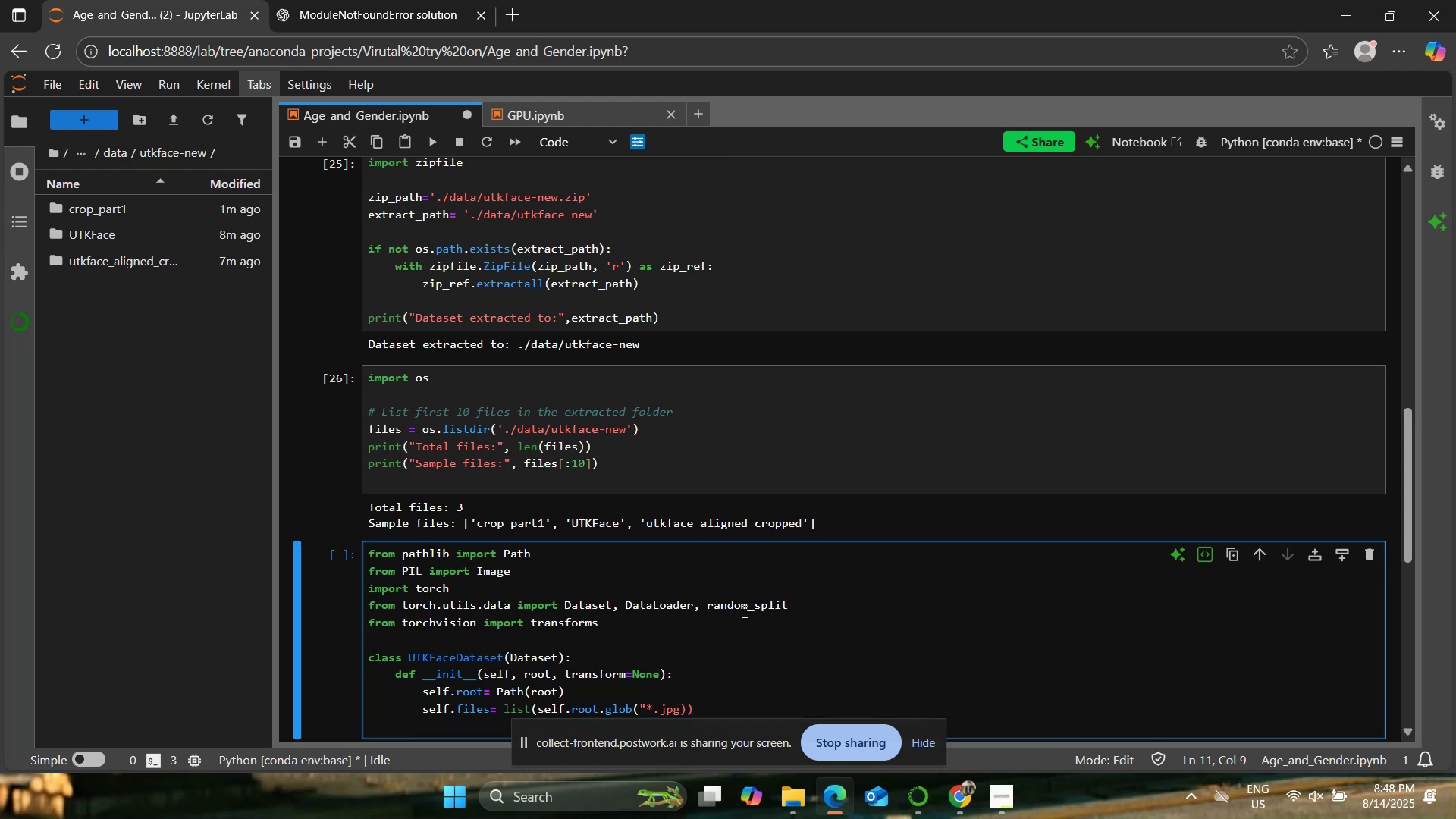 
 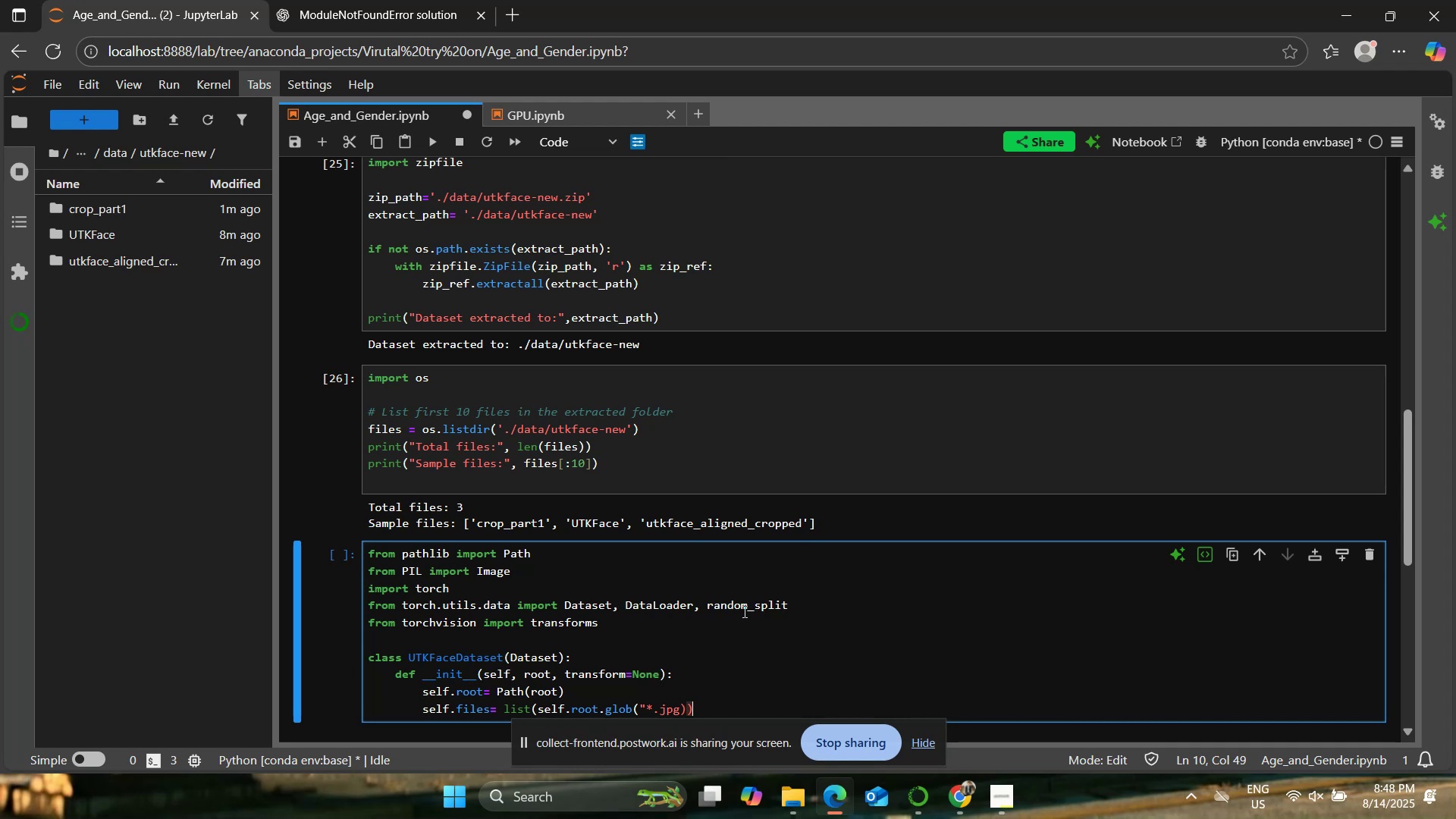 
key(Enter)
 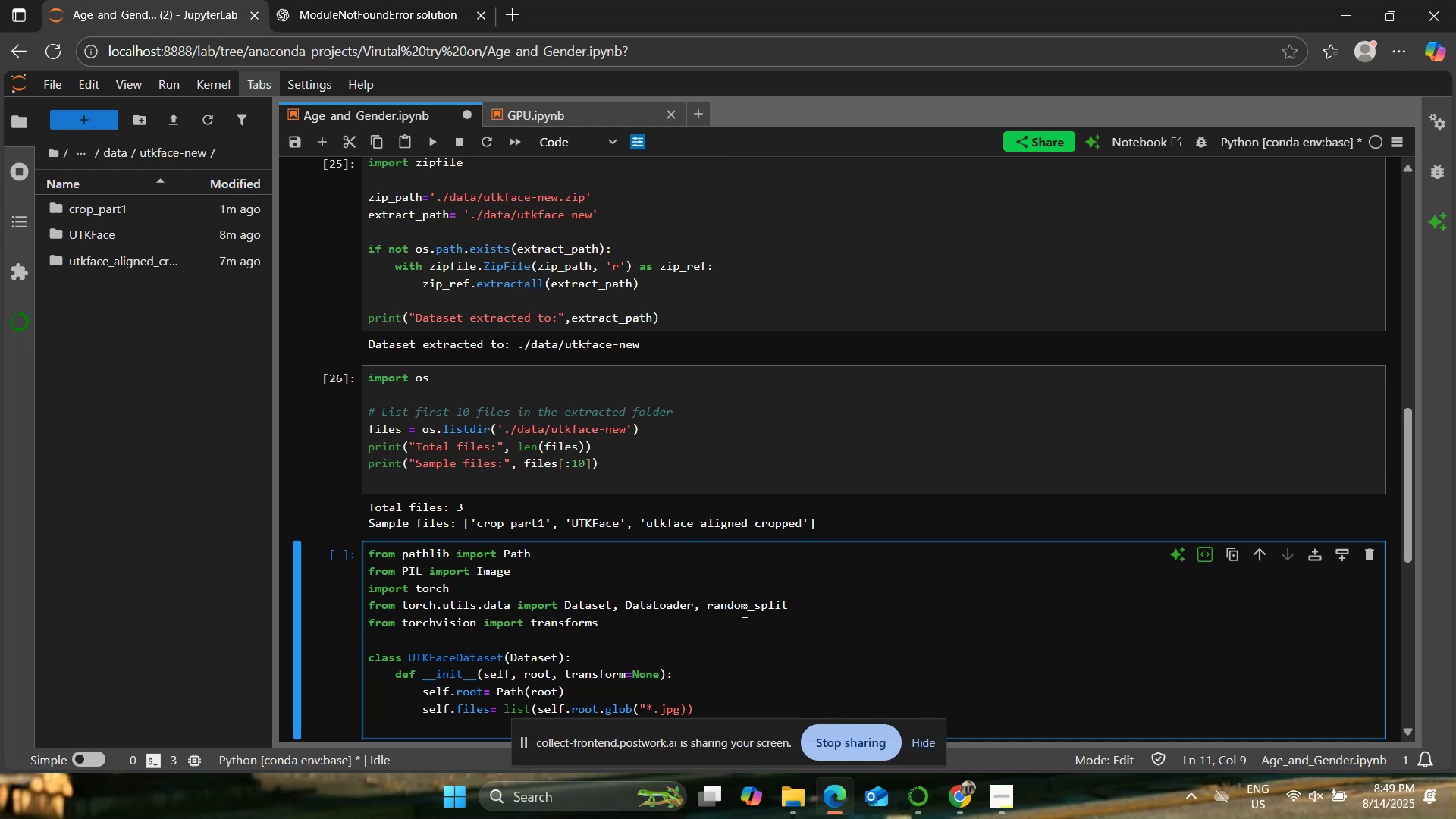 
wait(43.16)
 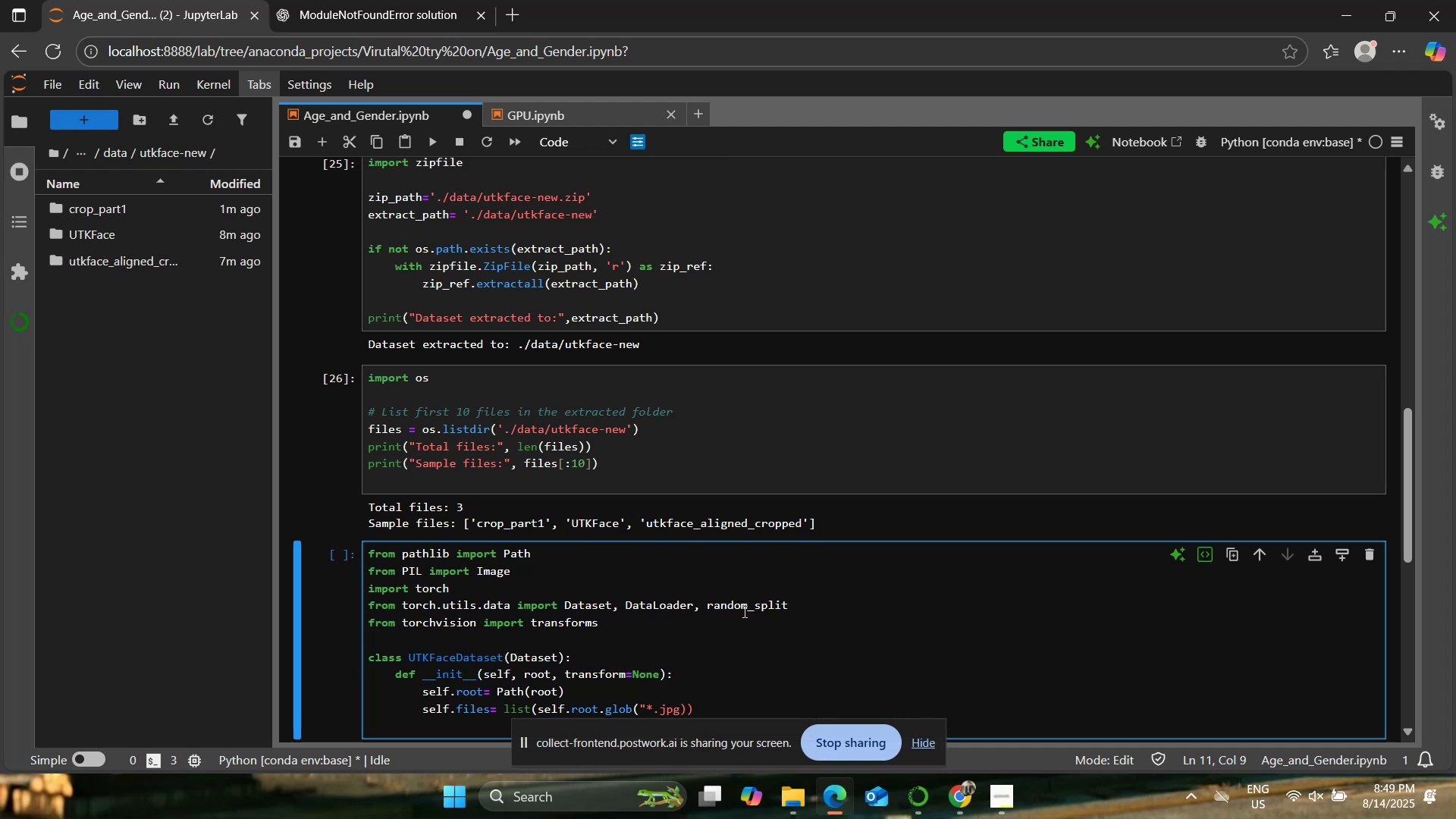 
scroll: coordinate [748, 513], scroll_direction: down, amount: 2.0
 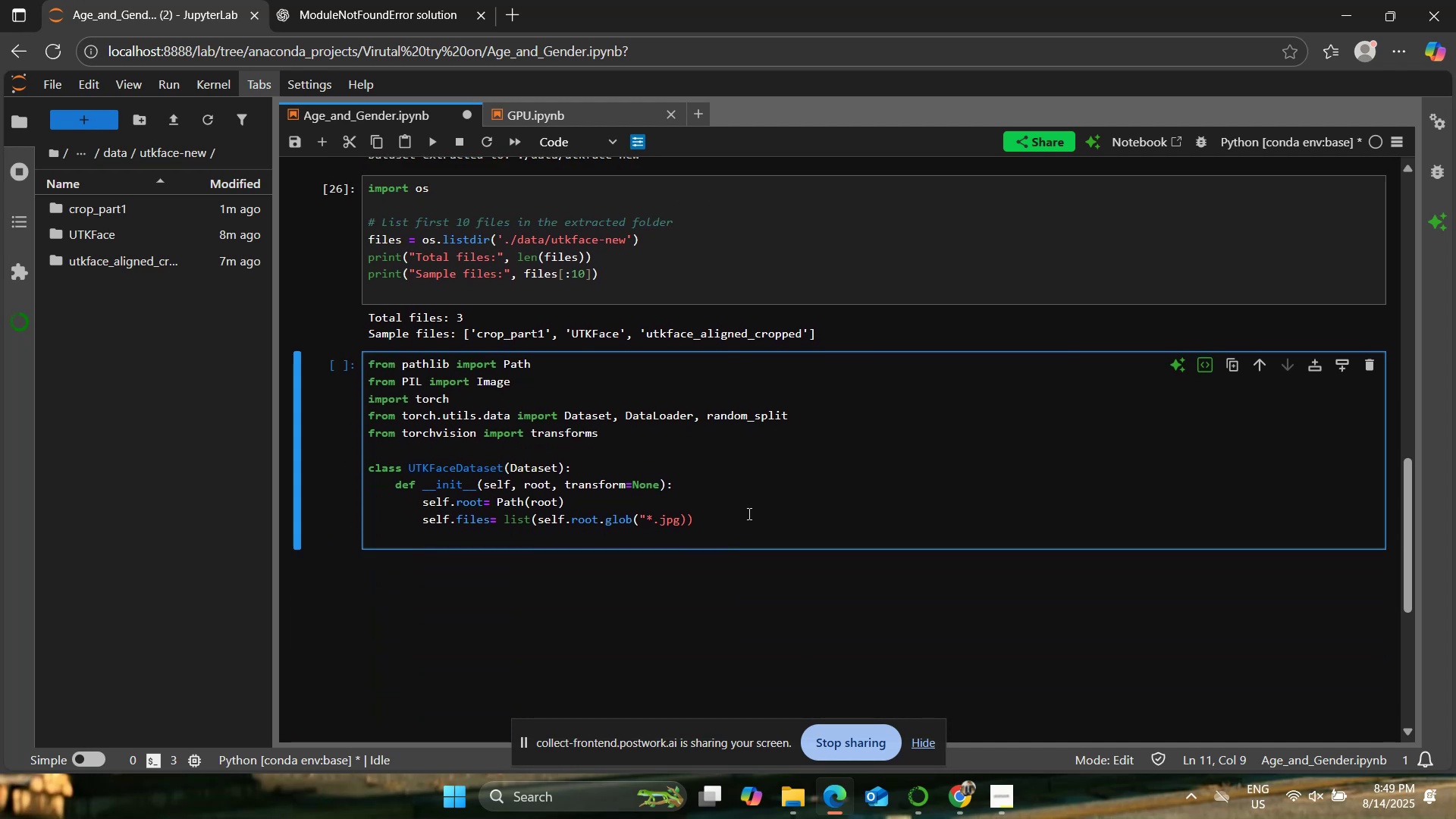 
type(self.transform=tr)
key(Backspace)
key(Backspace)
type( )
 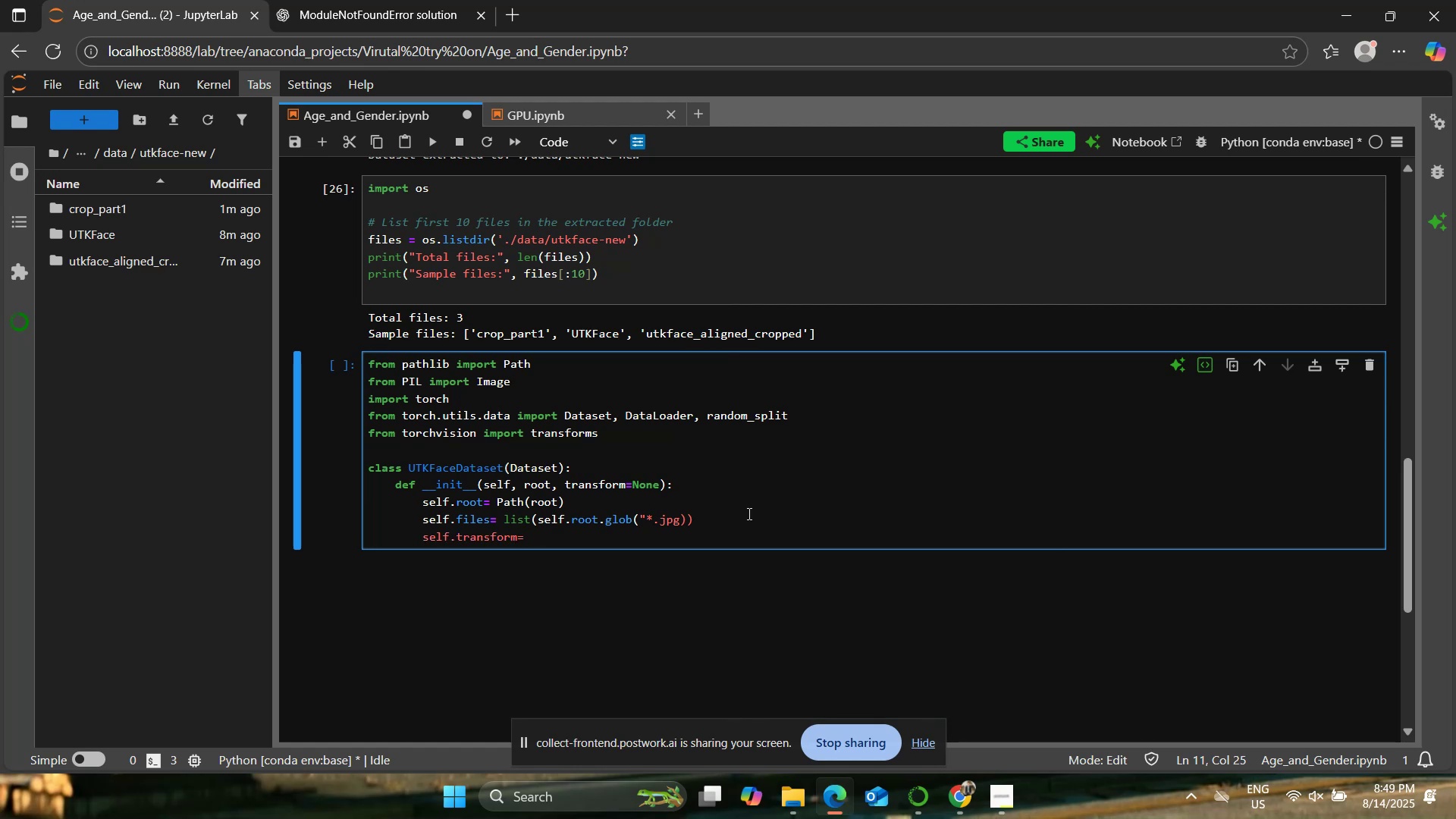 
hold_key(key=Backspace, duration=0.7)
 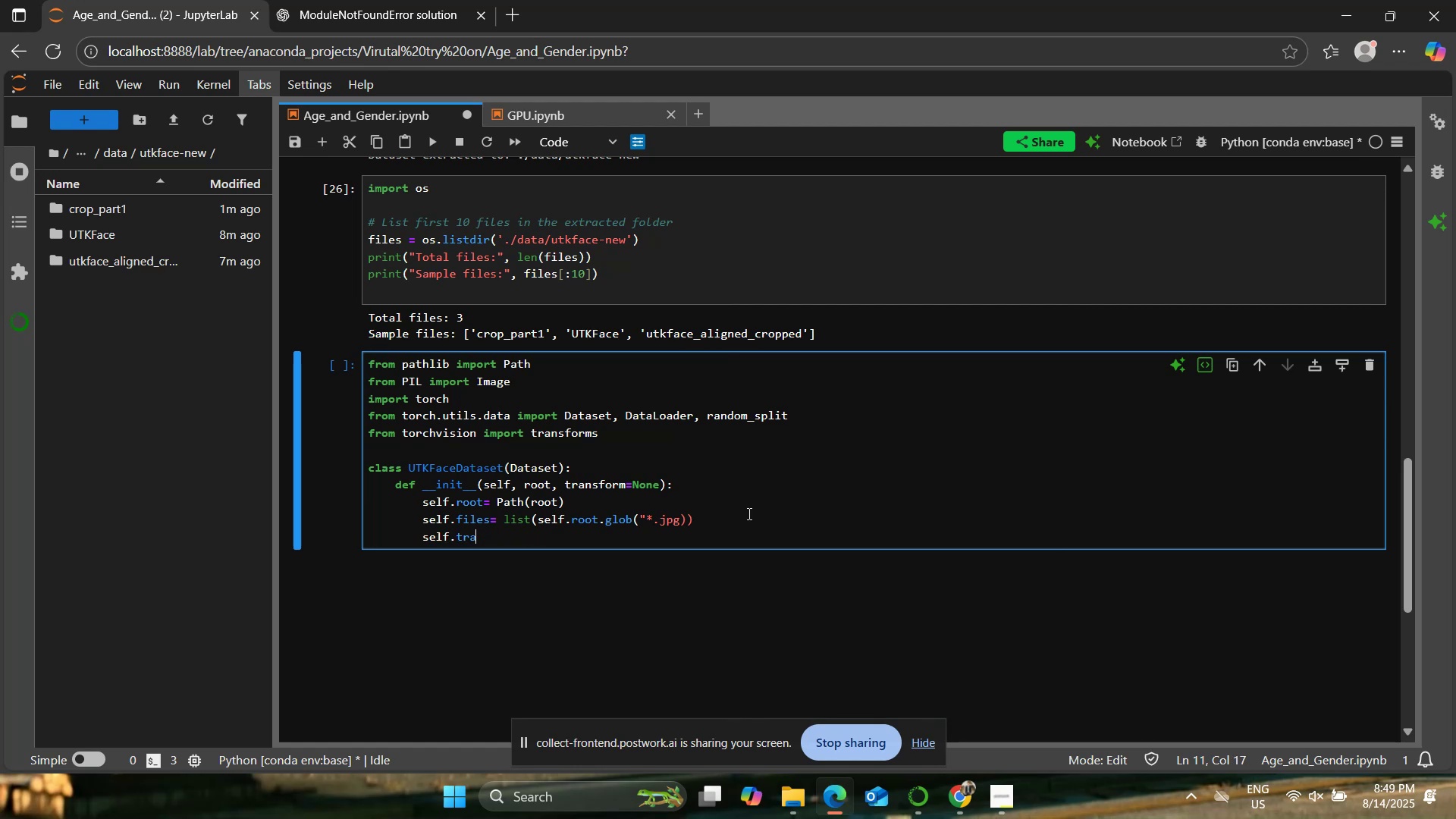 
hold_key(key=Backspace, duration=0.69)
 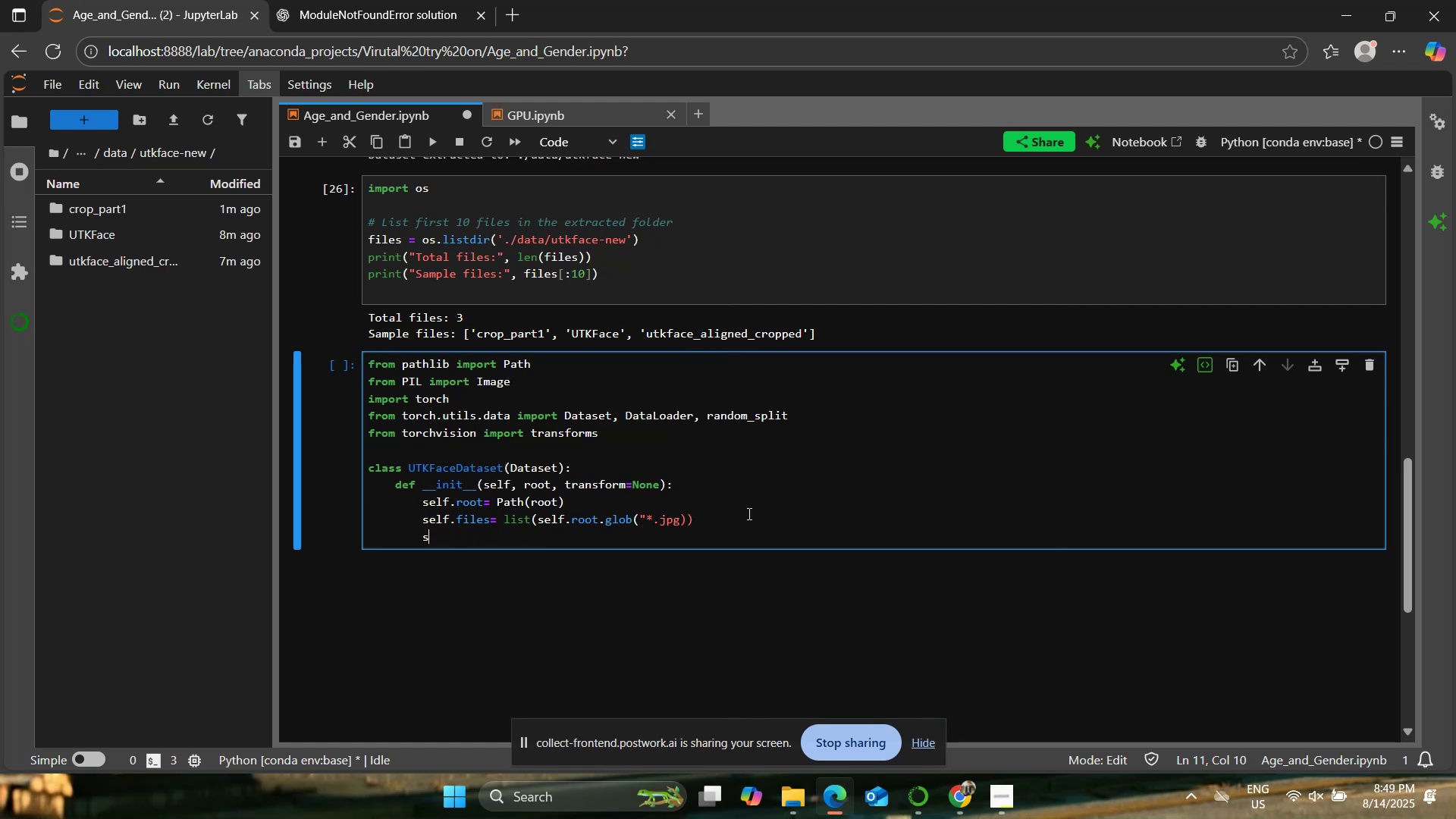 
key(Backspace)
 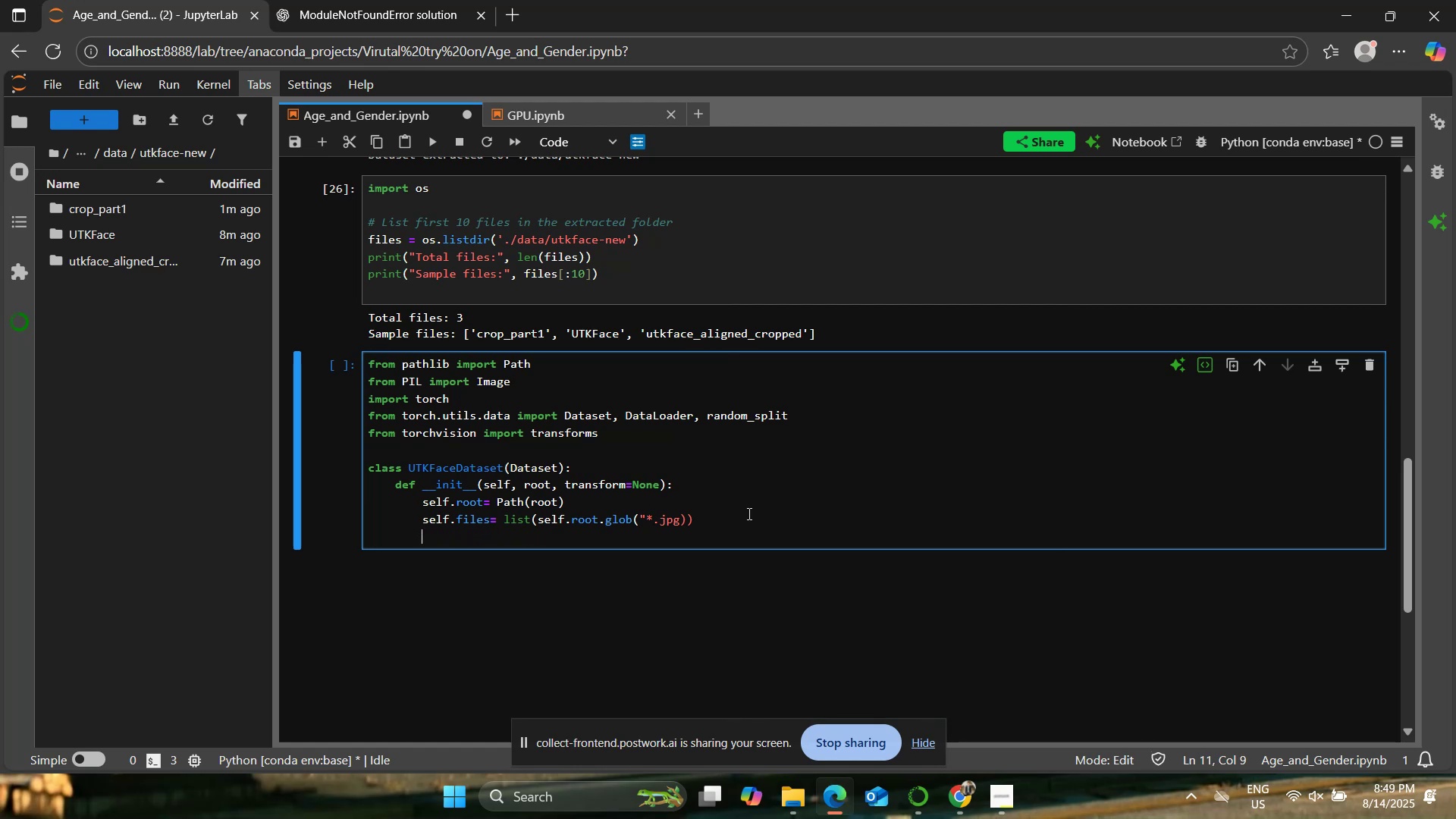 
key(Backspace)
 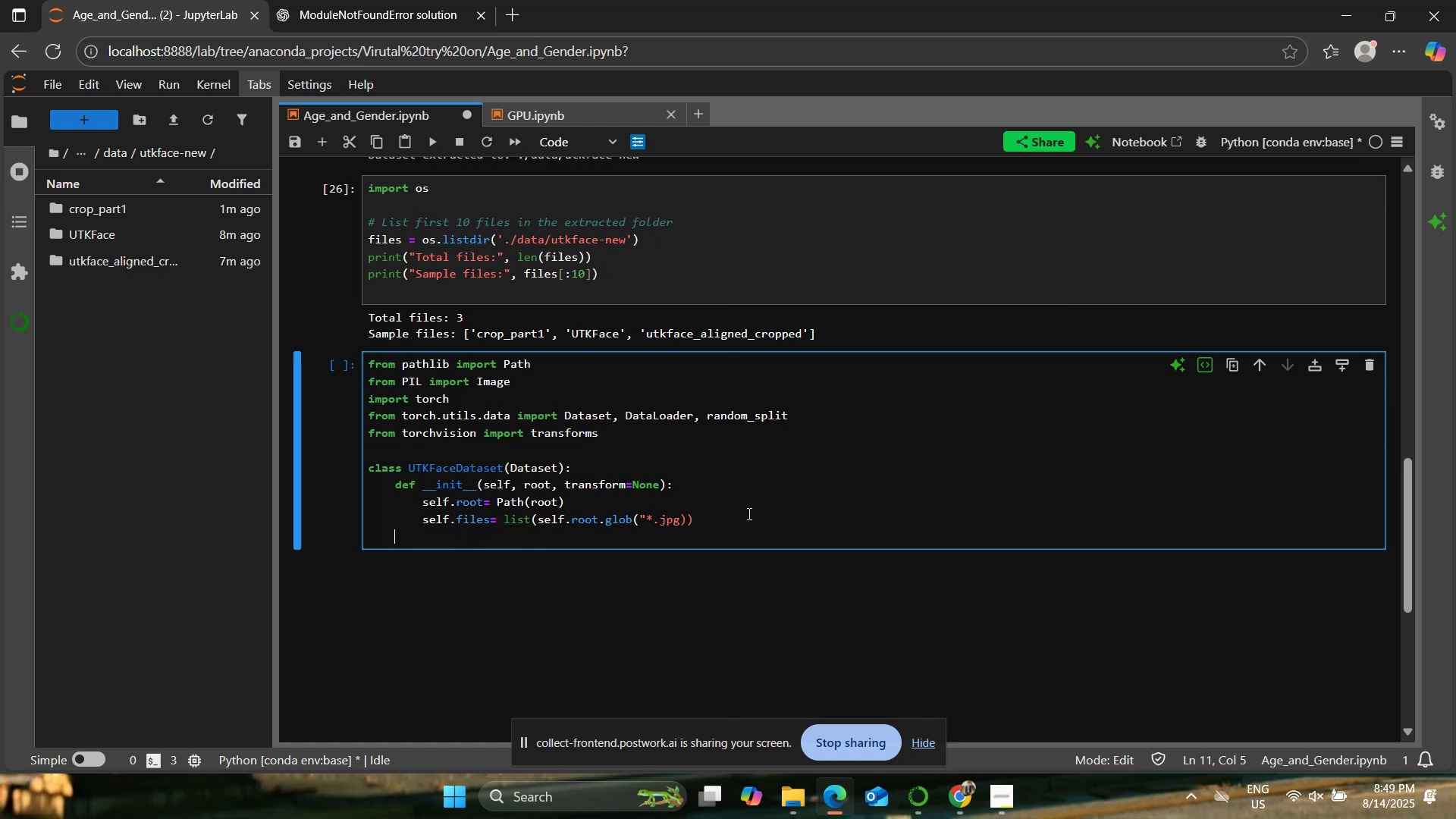 
key(Backspace)
 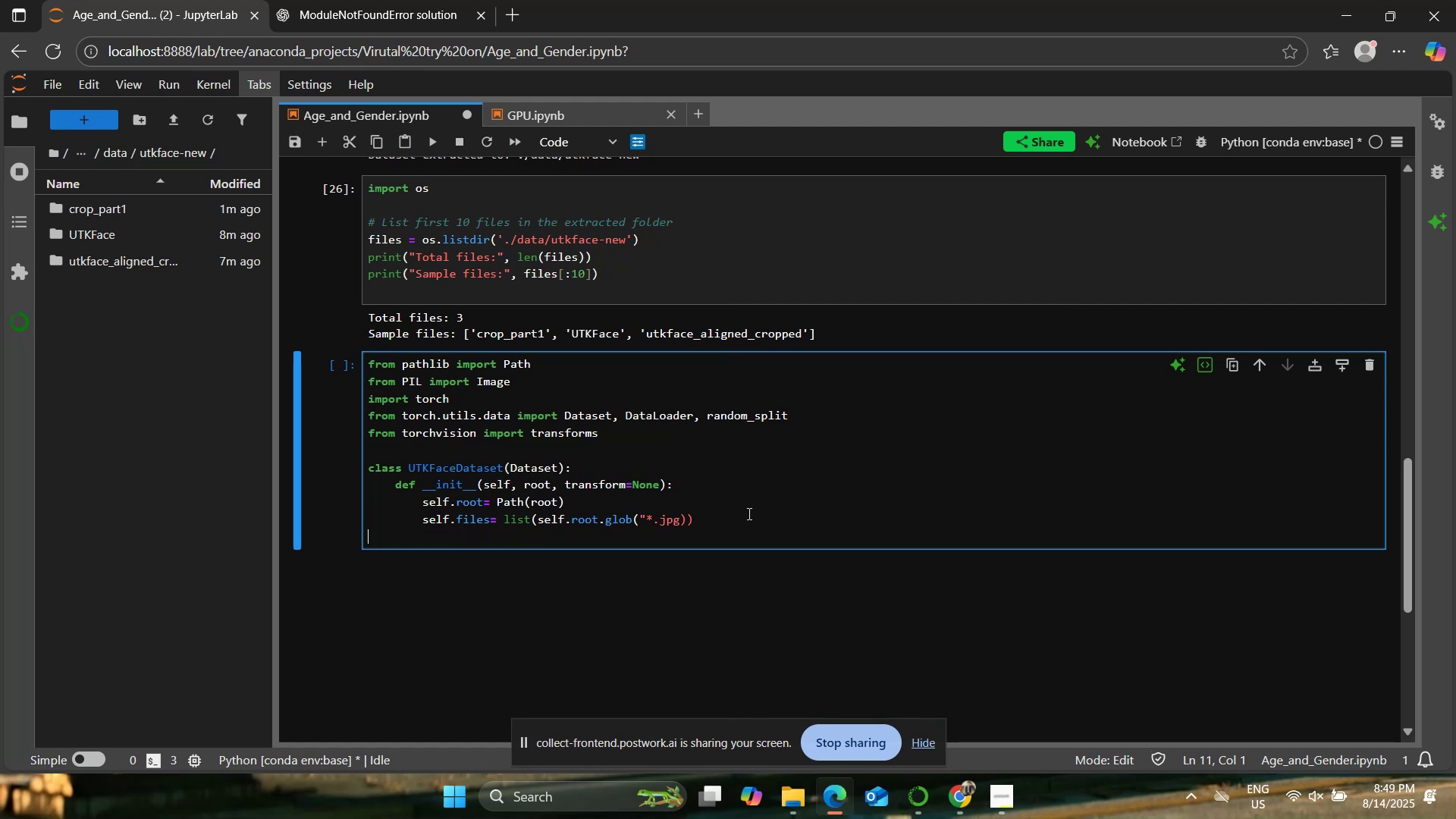 
key(Backspace)
 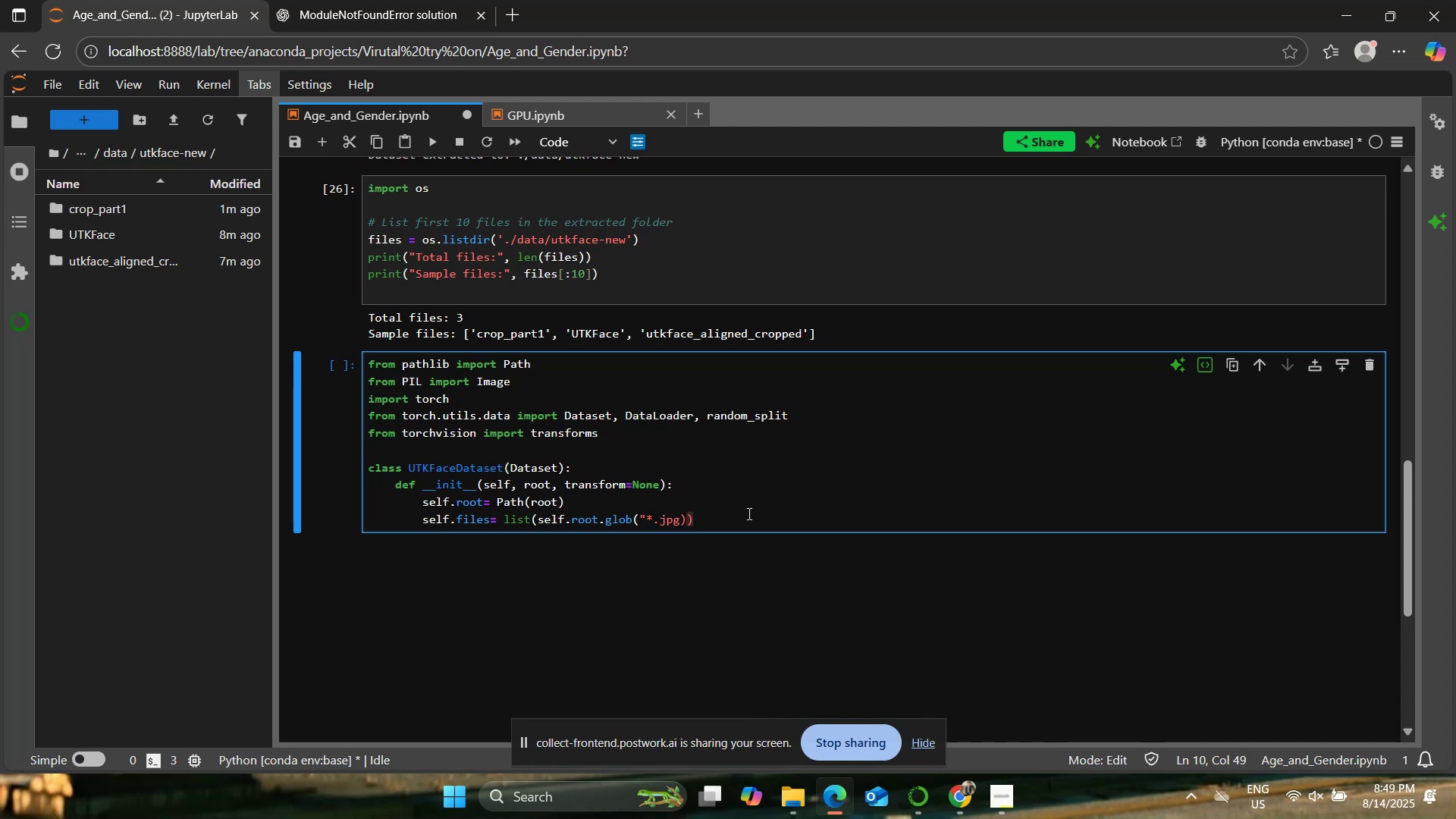 
key(ArrowLeft)
 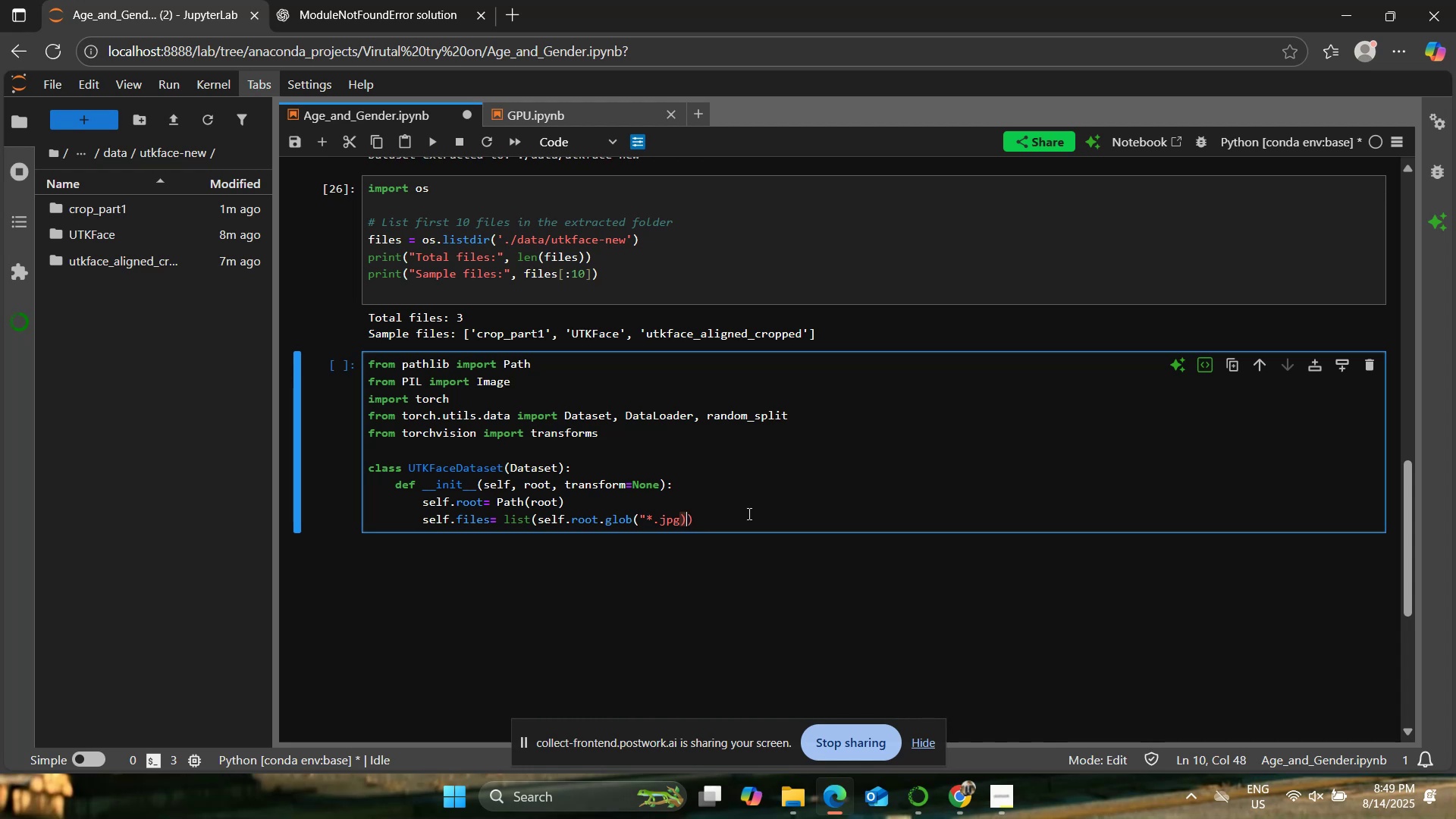 
key(ArrowLeft)
 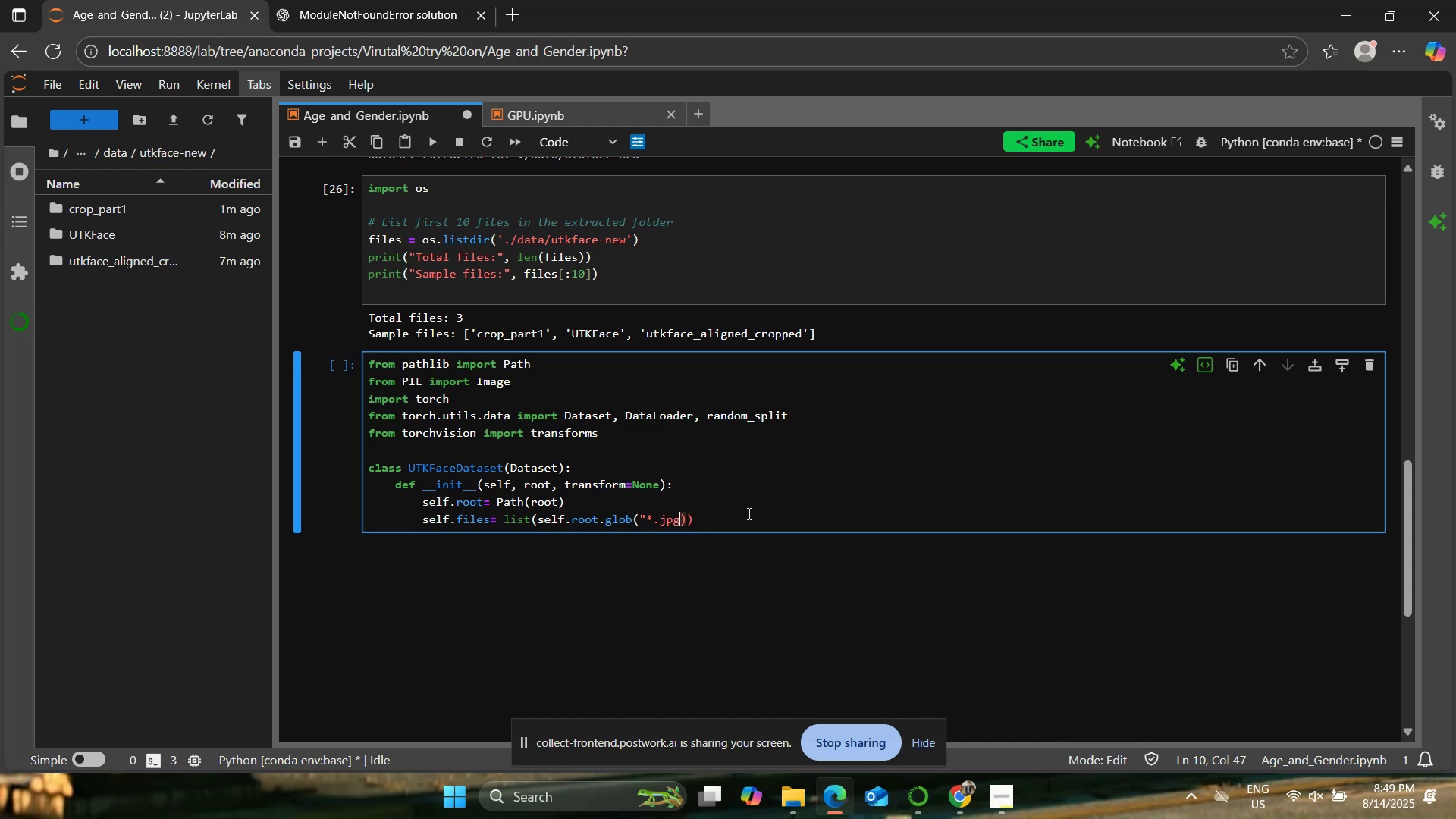 
key(Shift+Quote)
 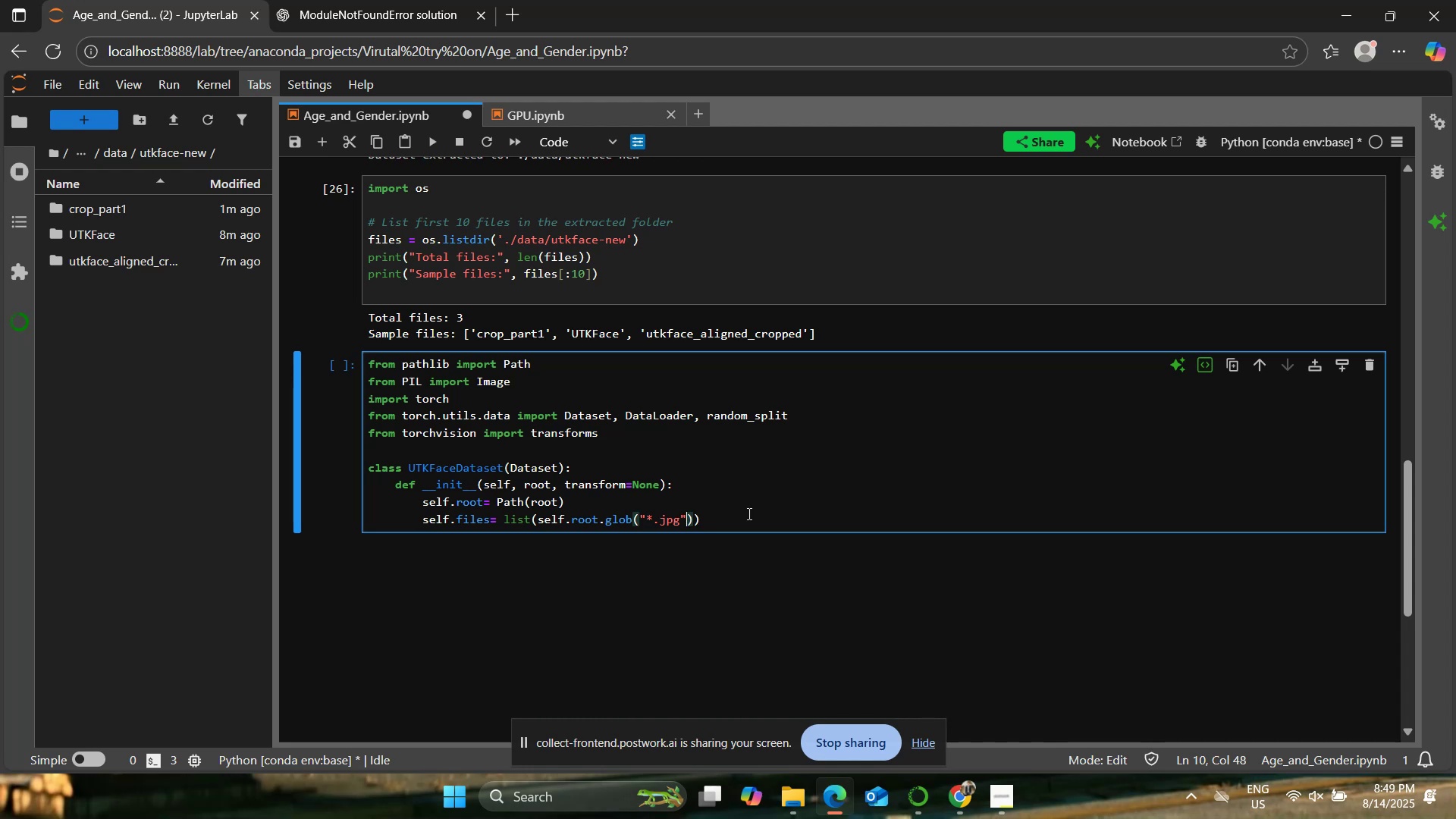 
key(ArrowRight)
 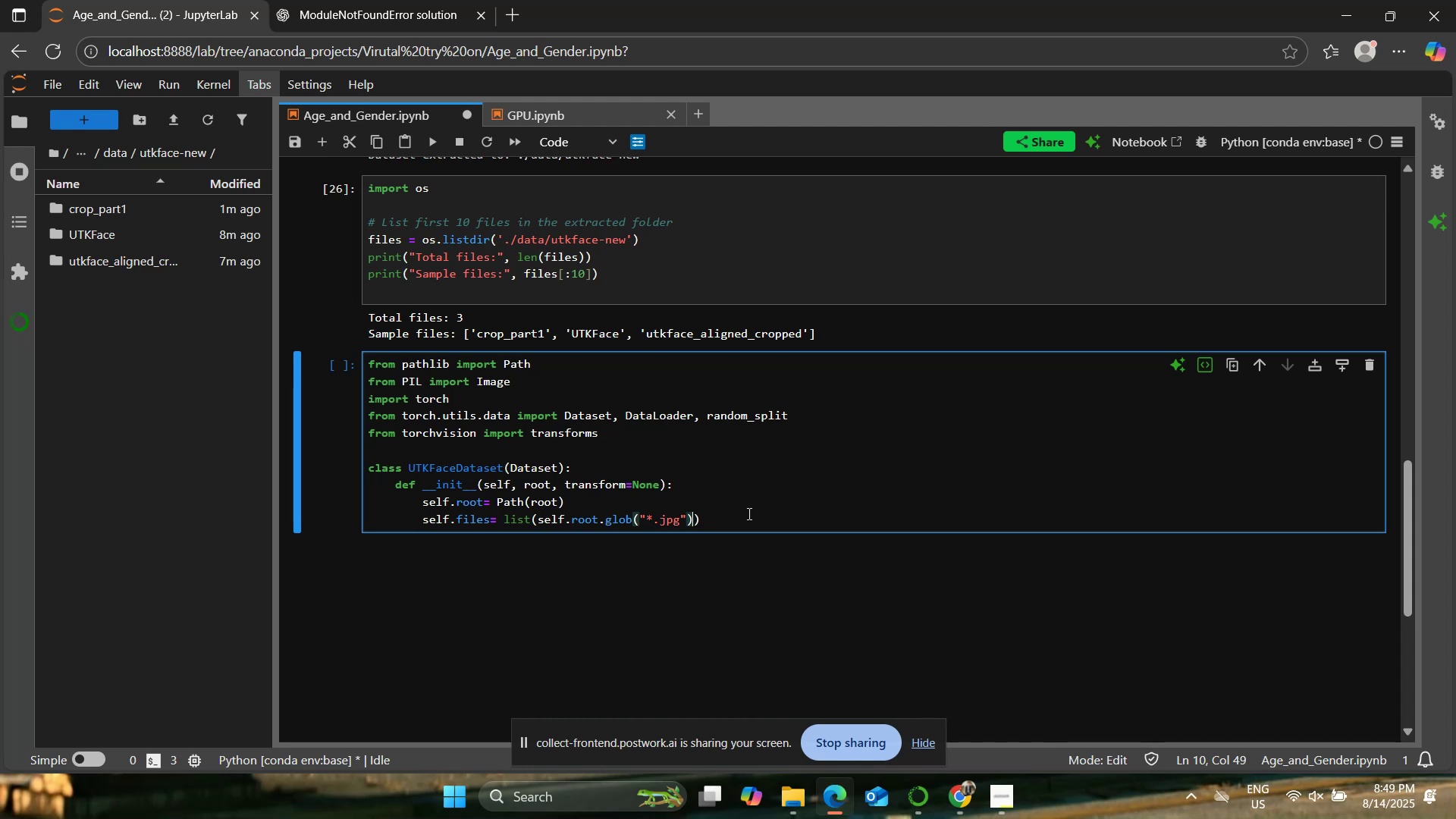 
key(ArrowRight)
 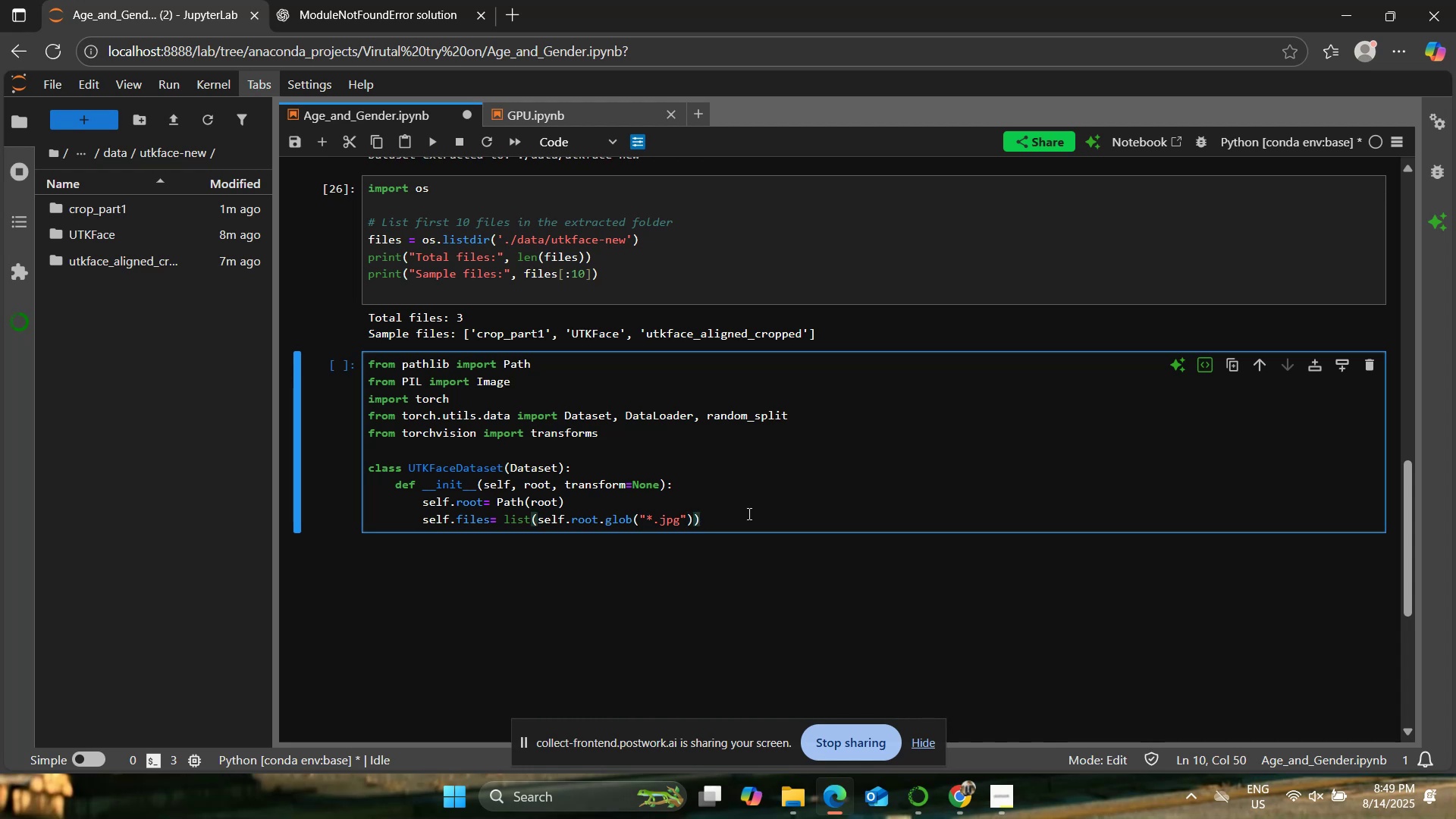 
key(Enter)
 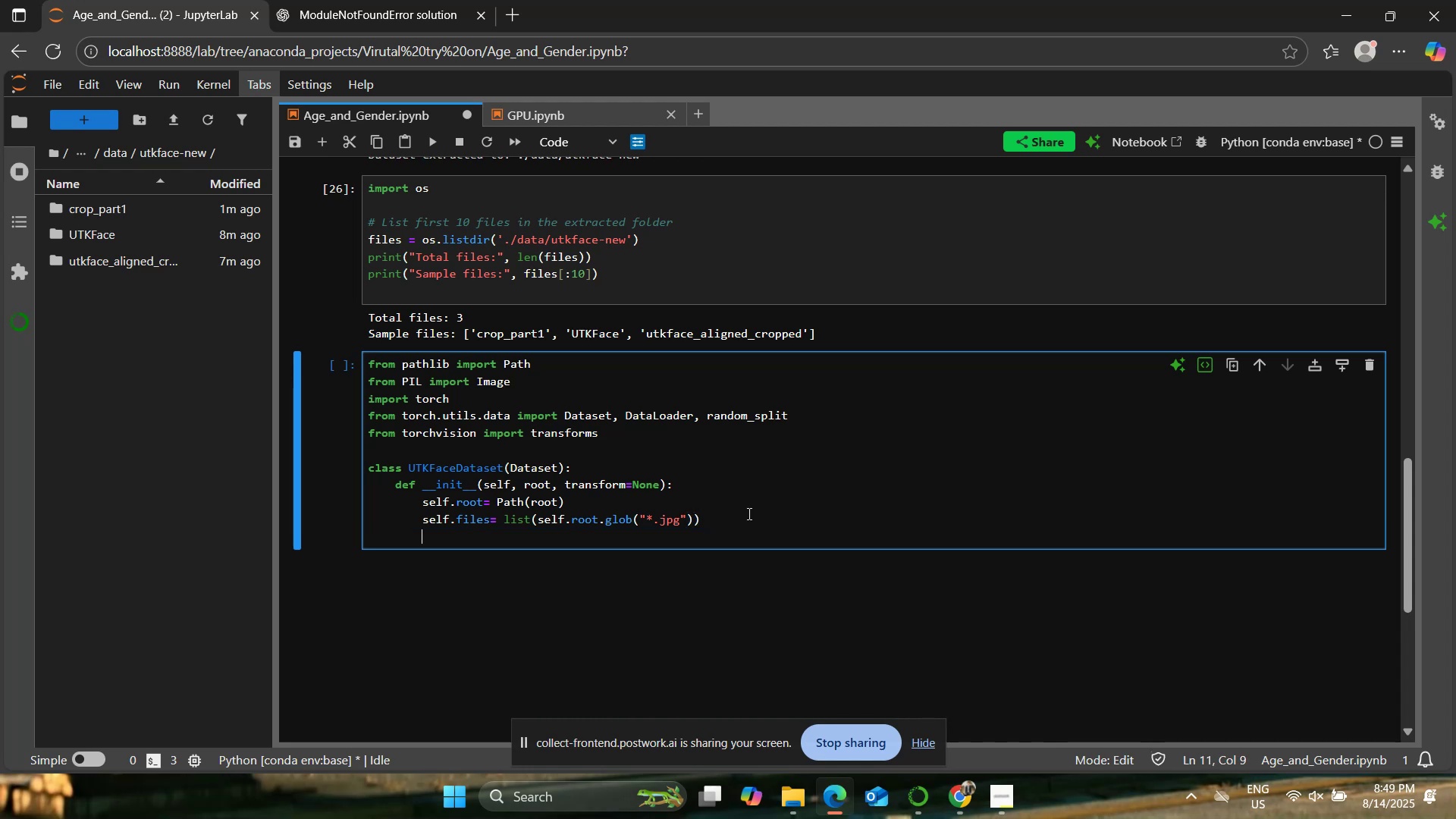 
type(self.transform = transform)
 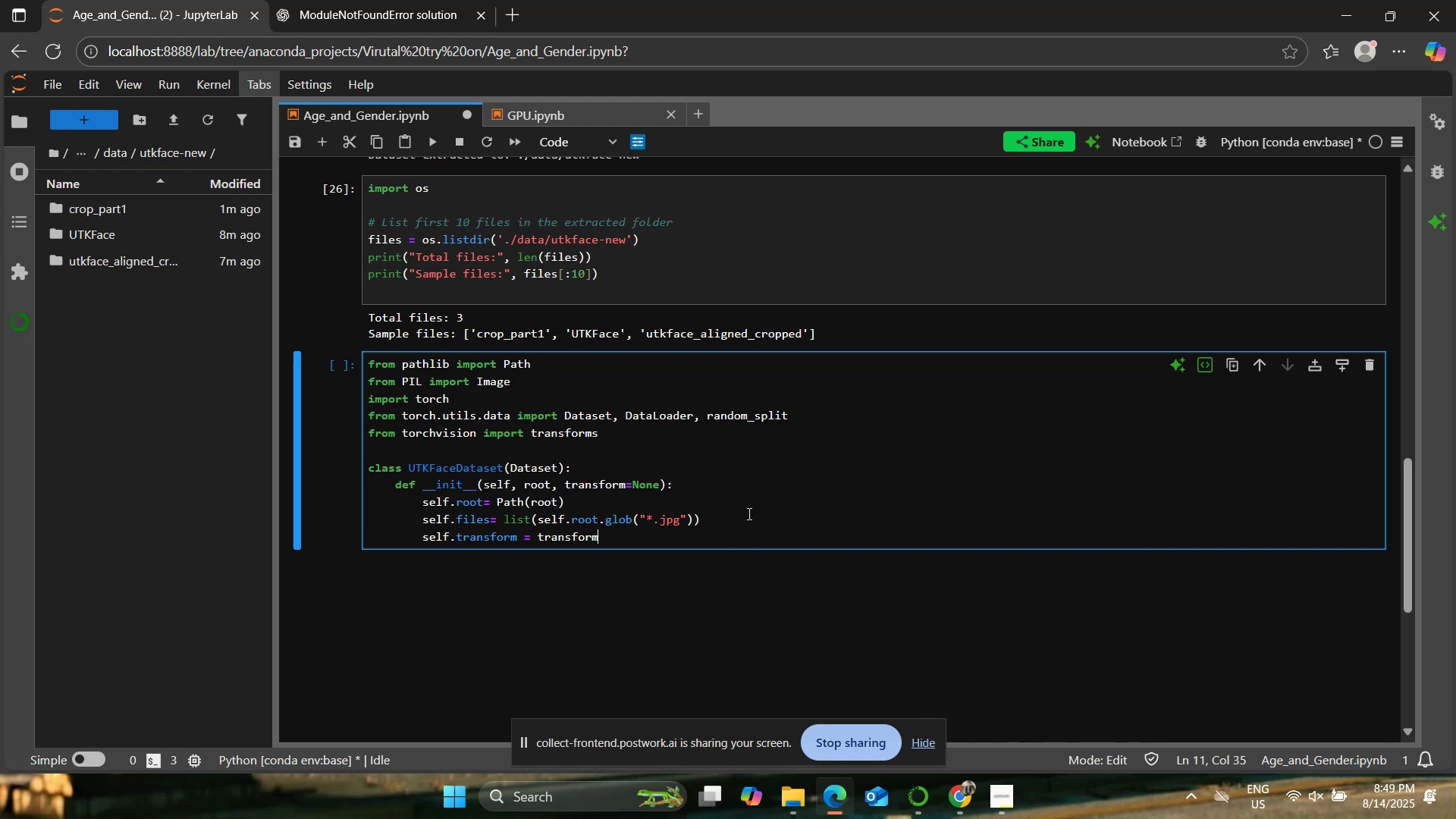 
key(Enter)
 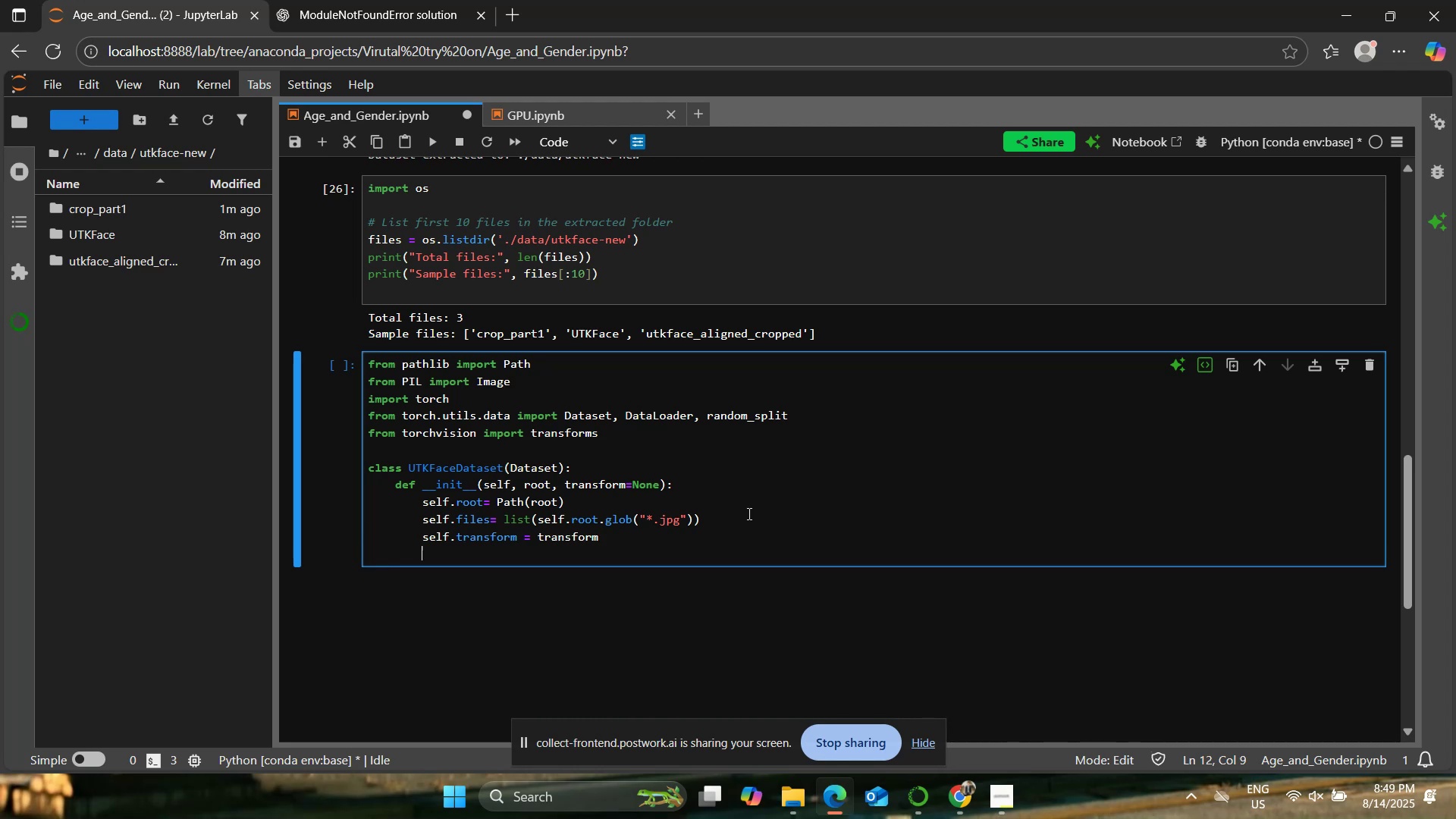 
key(Backspace)
 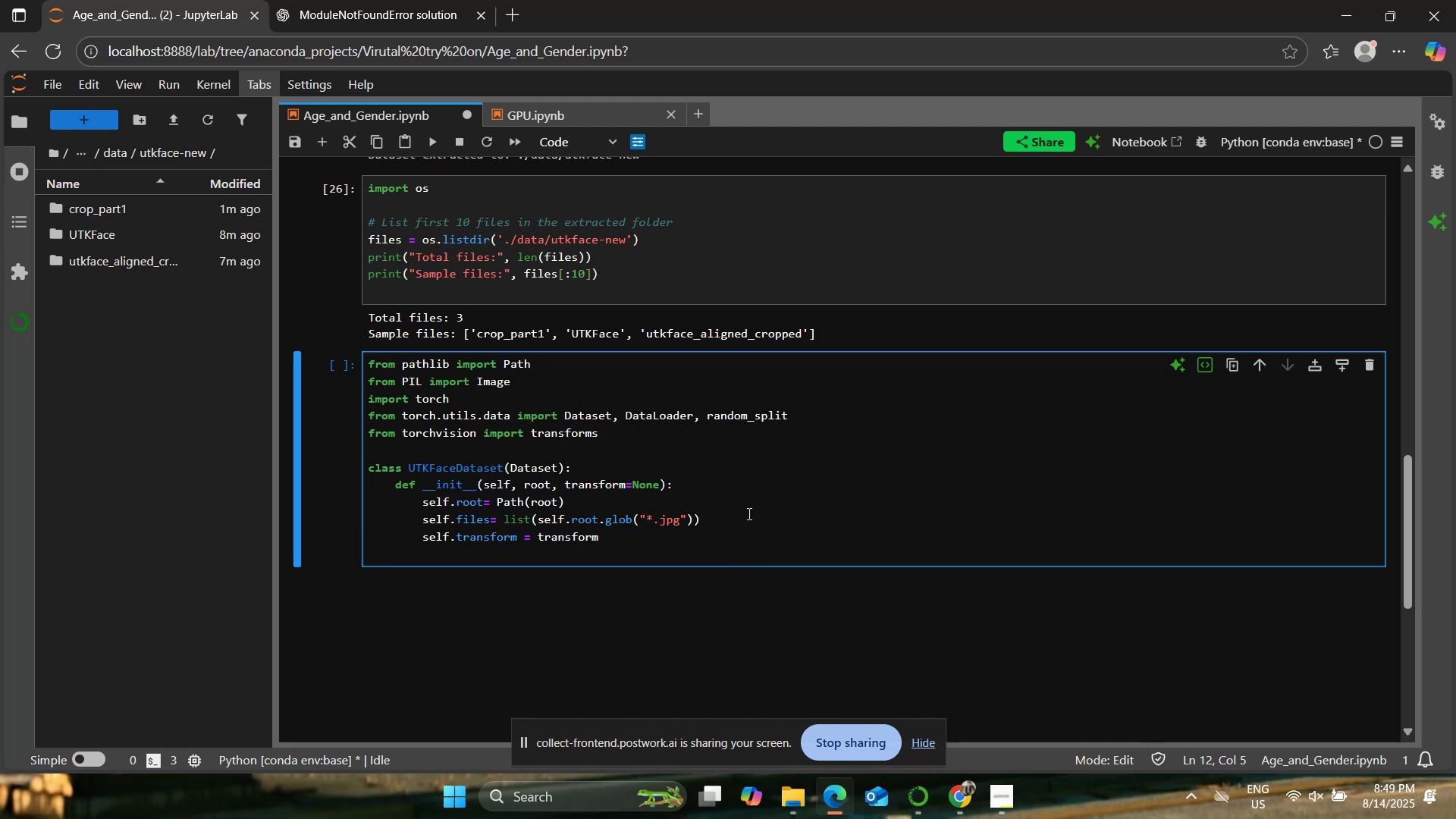 
key(Enter)
 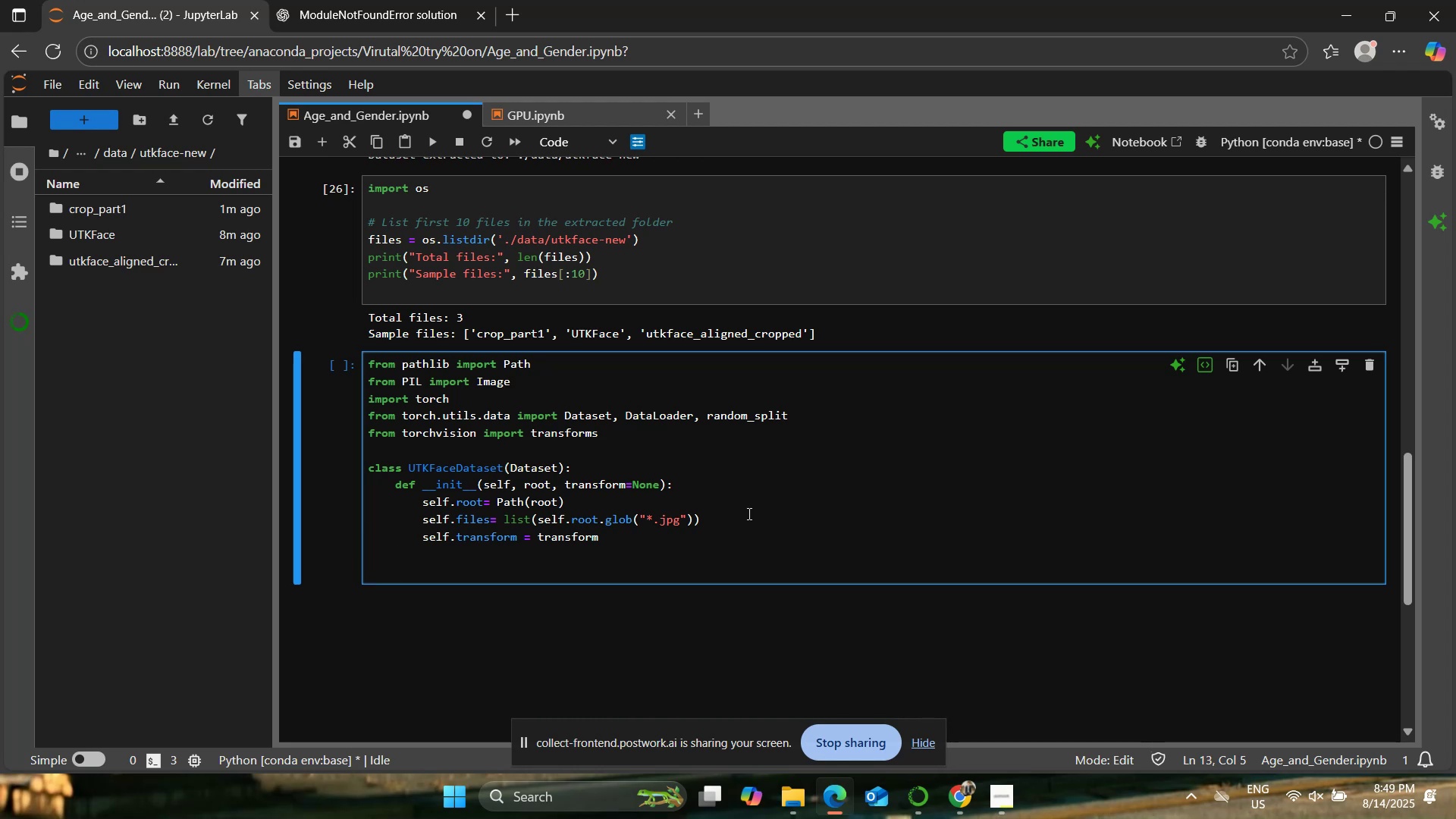 
type(def __len__(self)L)
key(Backspace)
type(:)
 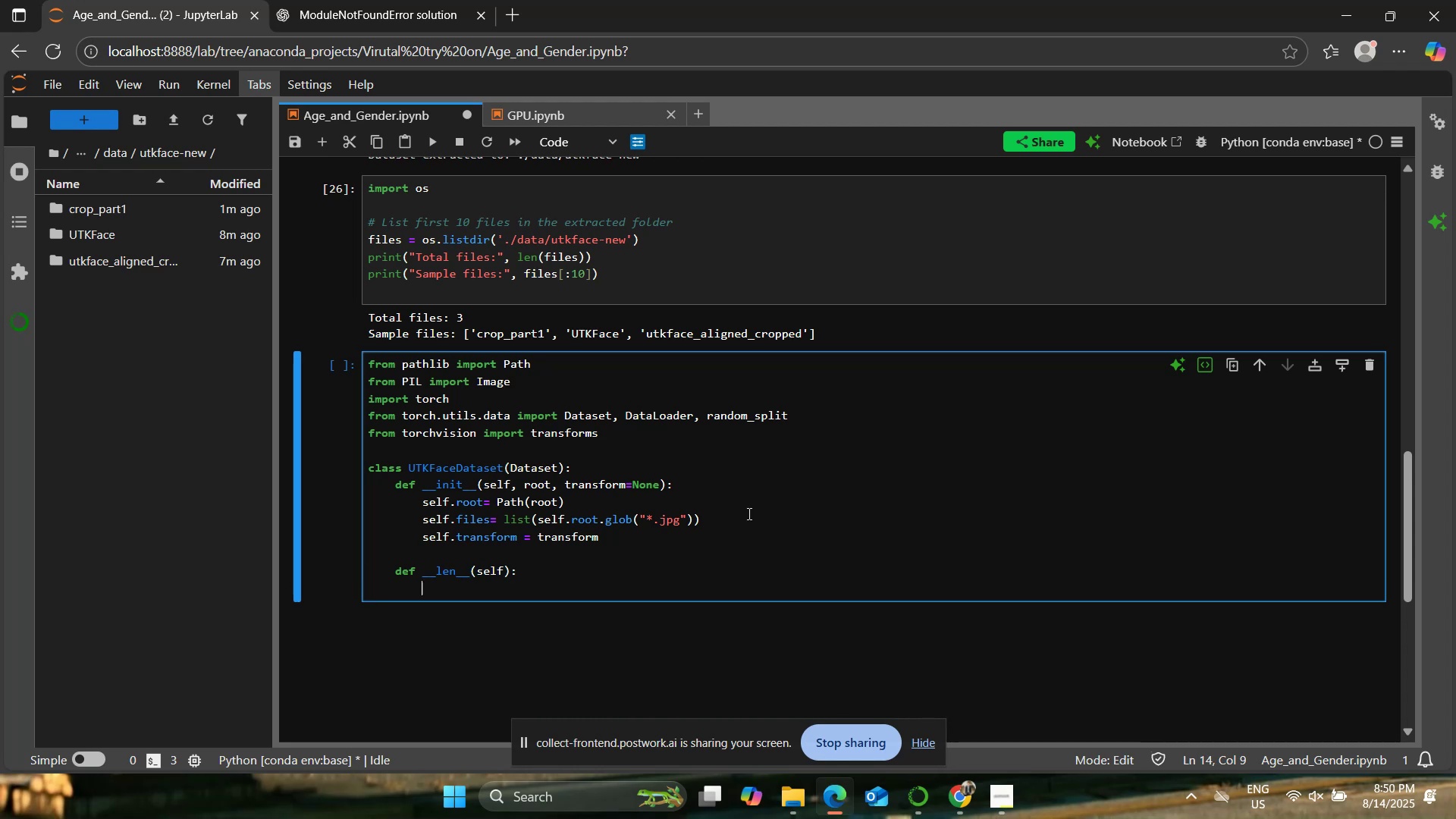 
 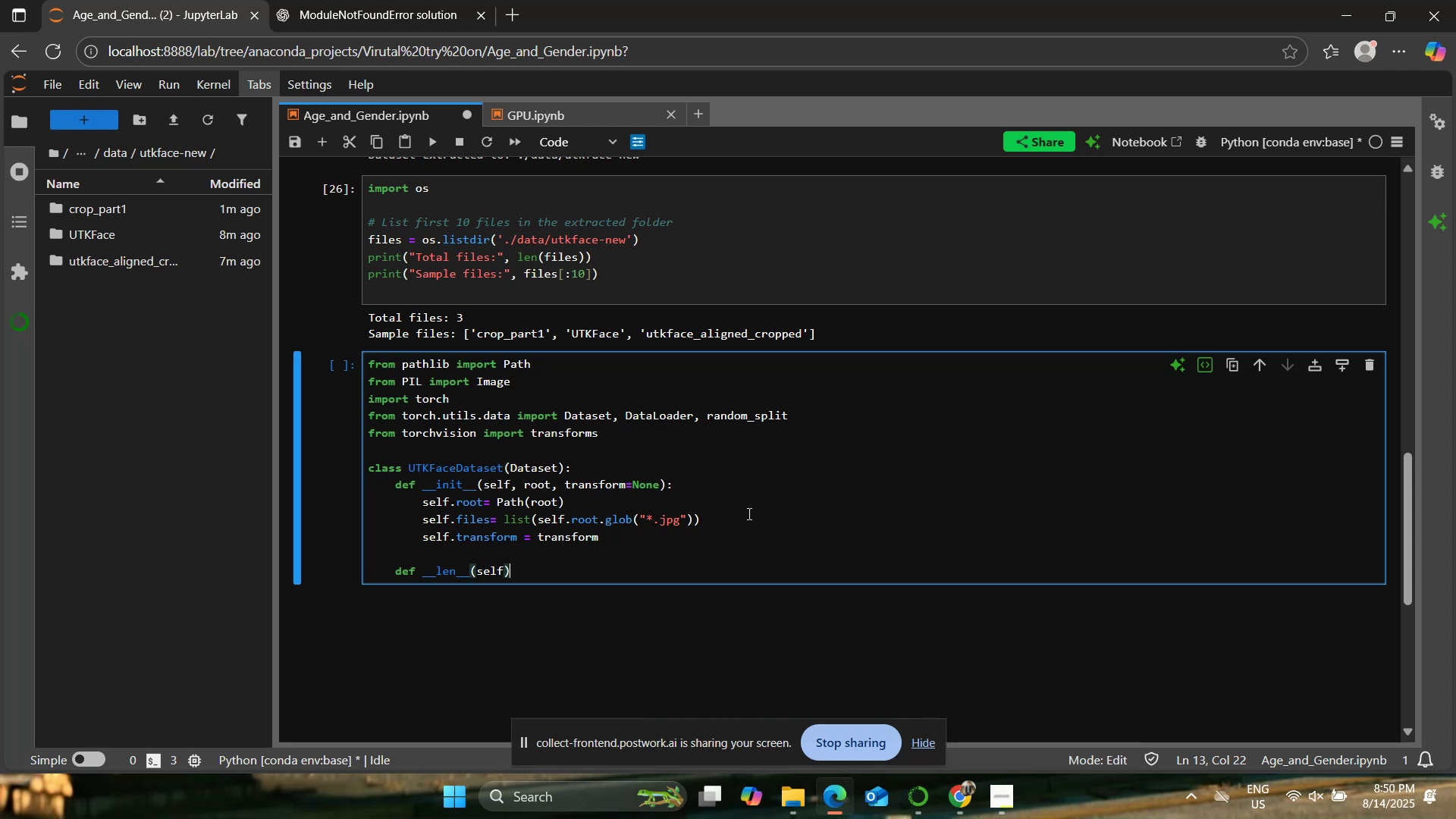 
key(Enter)
 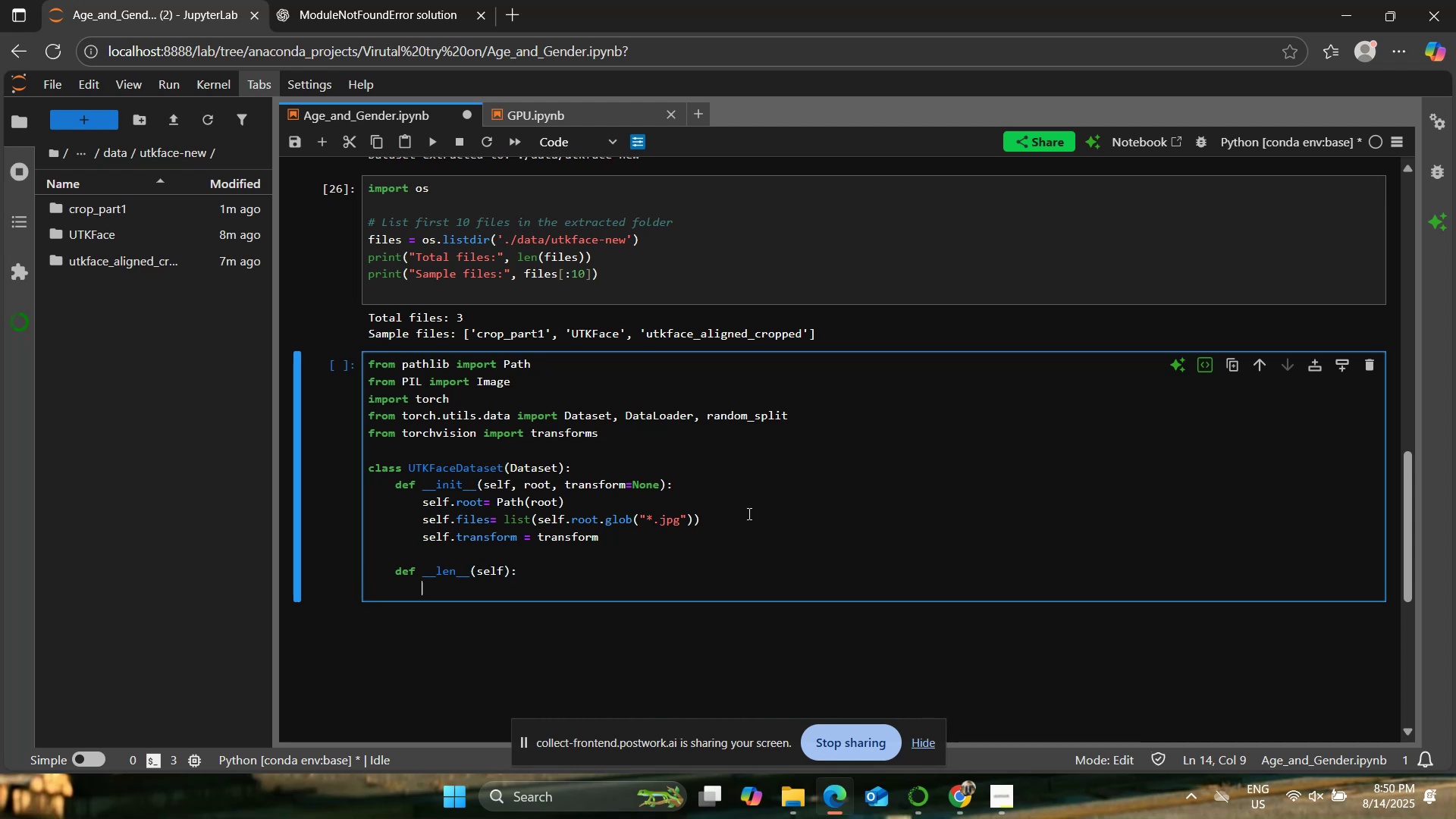 
type(return len(self.files))
 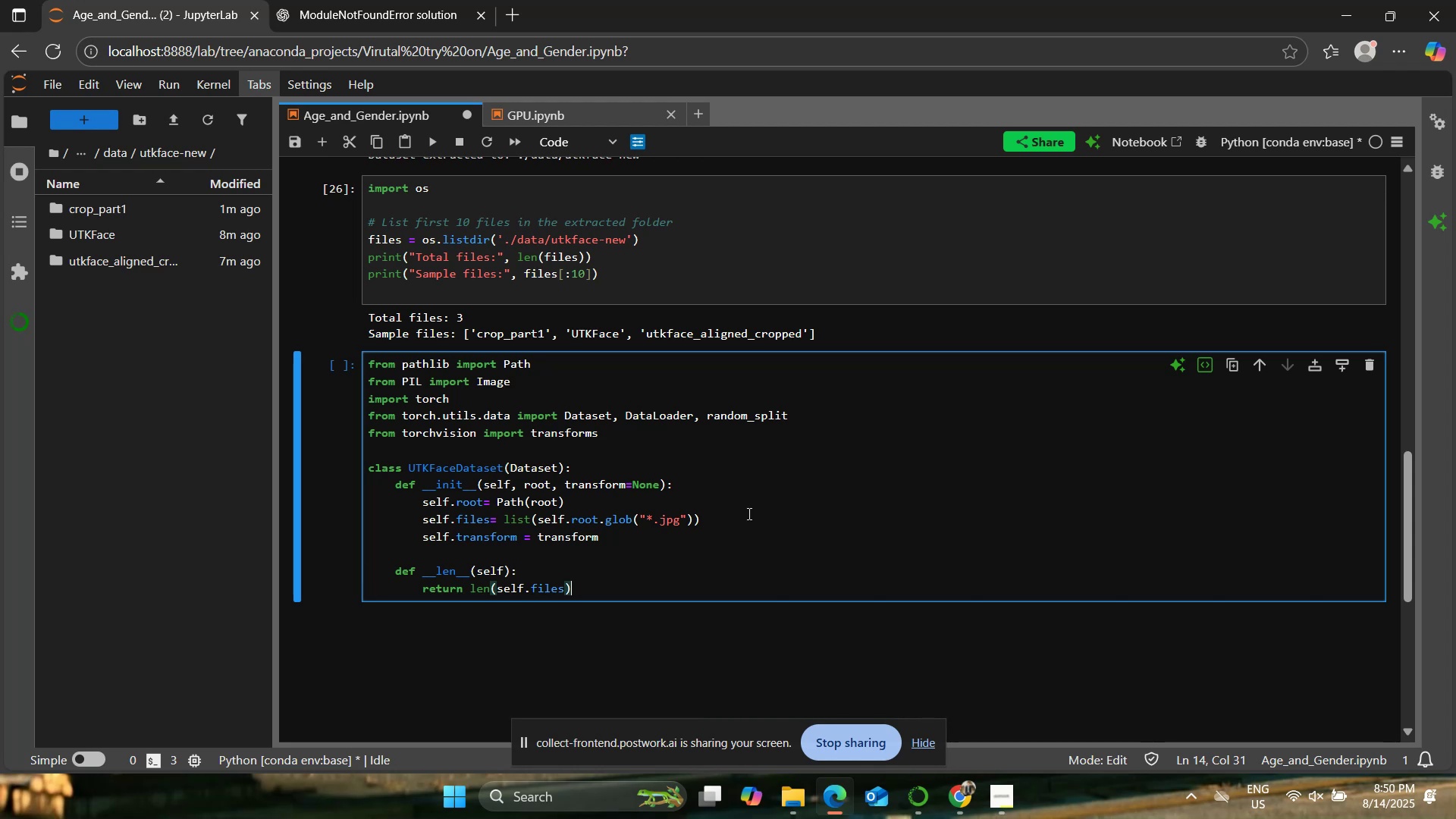 
key(Enter)
 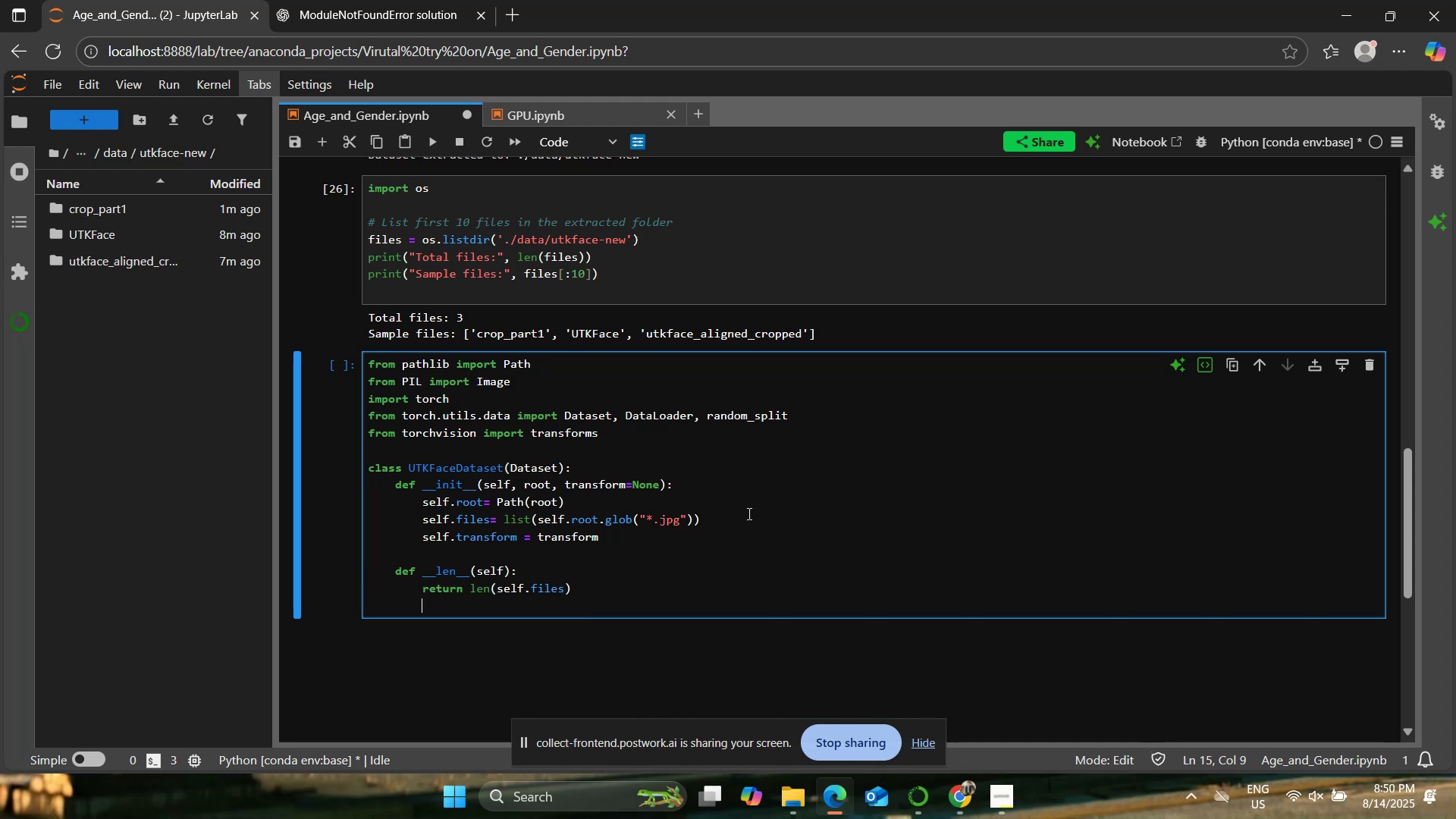 
key(Enter)
 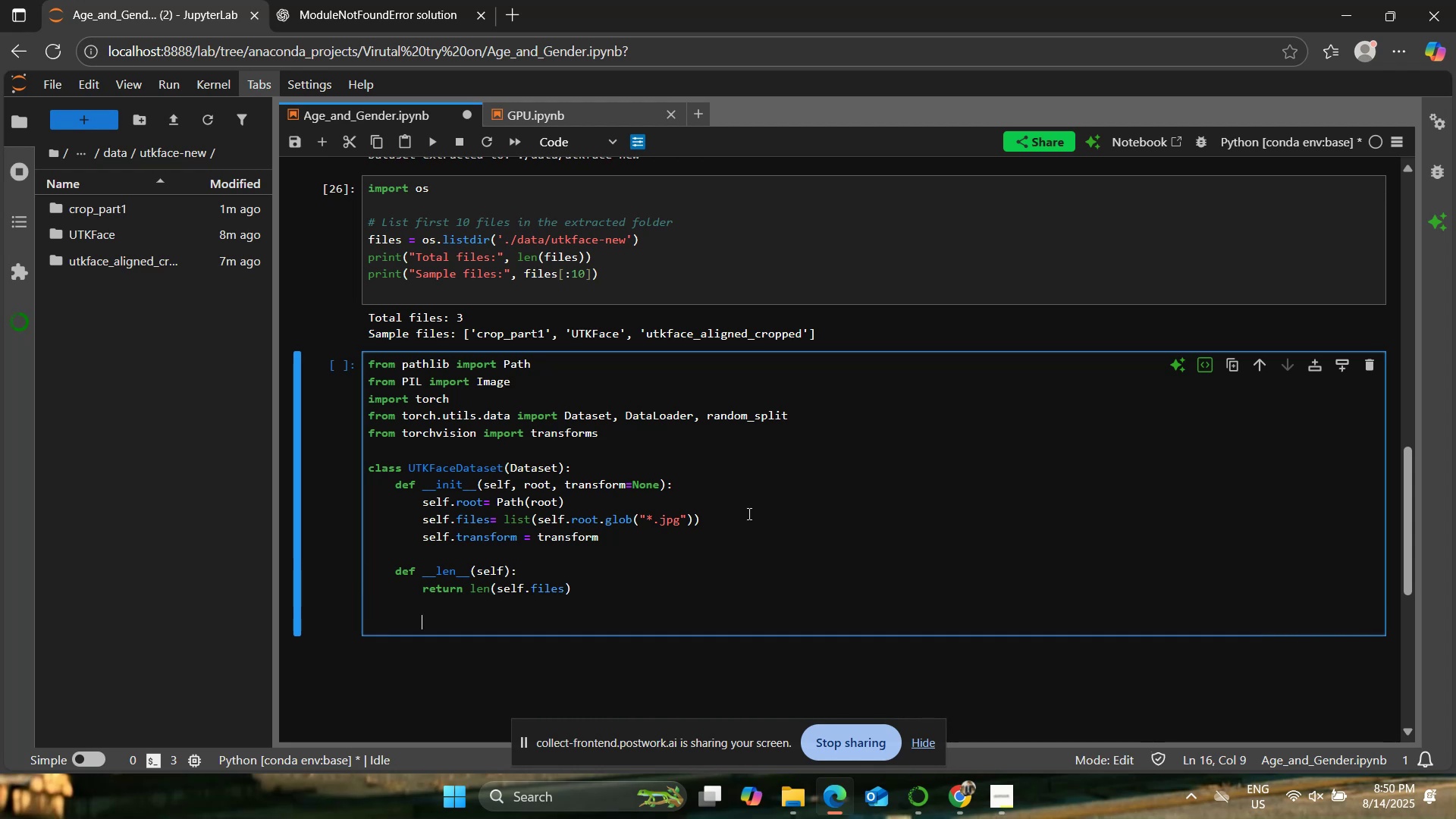 
key(Backspace)
type(deg )
key(Backspace)
key(Backspace)
type(f ))g)
key(Backspace)
key(Backspace)
key(Backspace)
type(__Ge)
key(Backspace)
key(Backspace)
type(getitem__(self,idx):)
 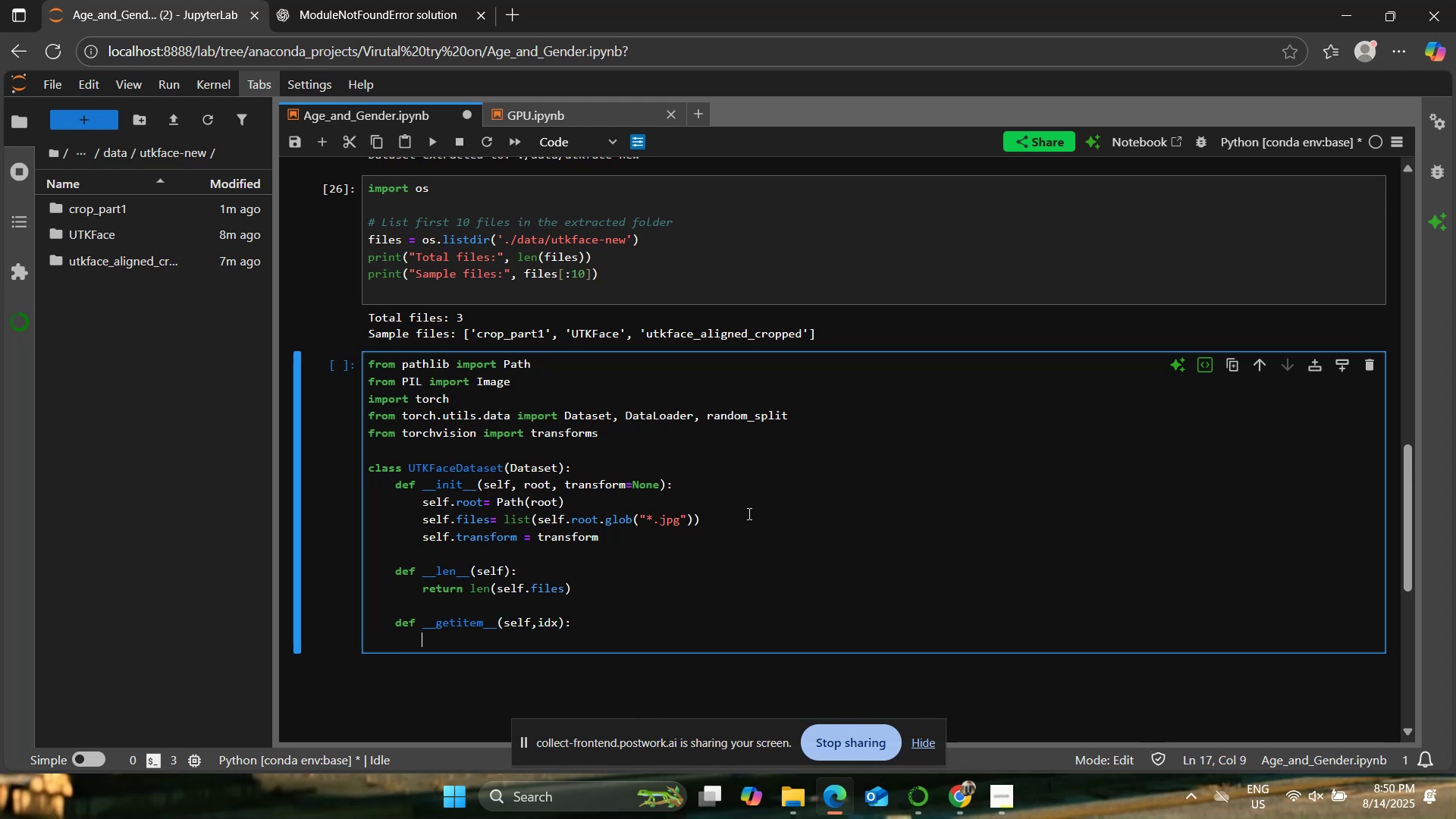 
 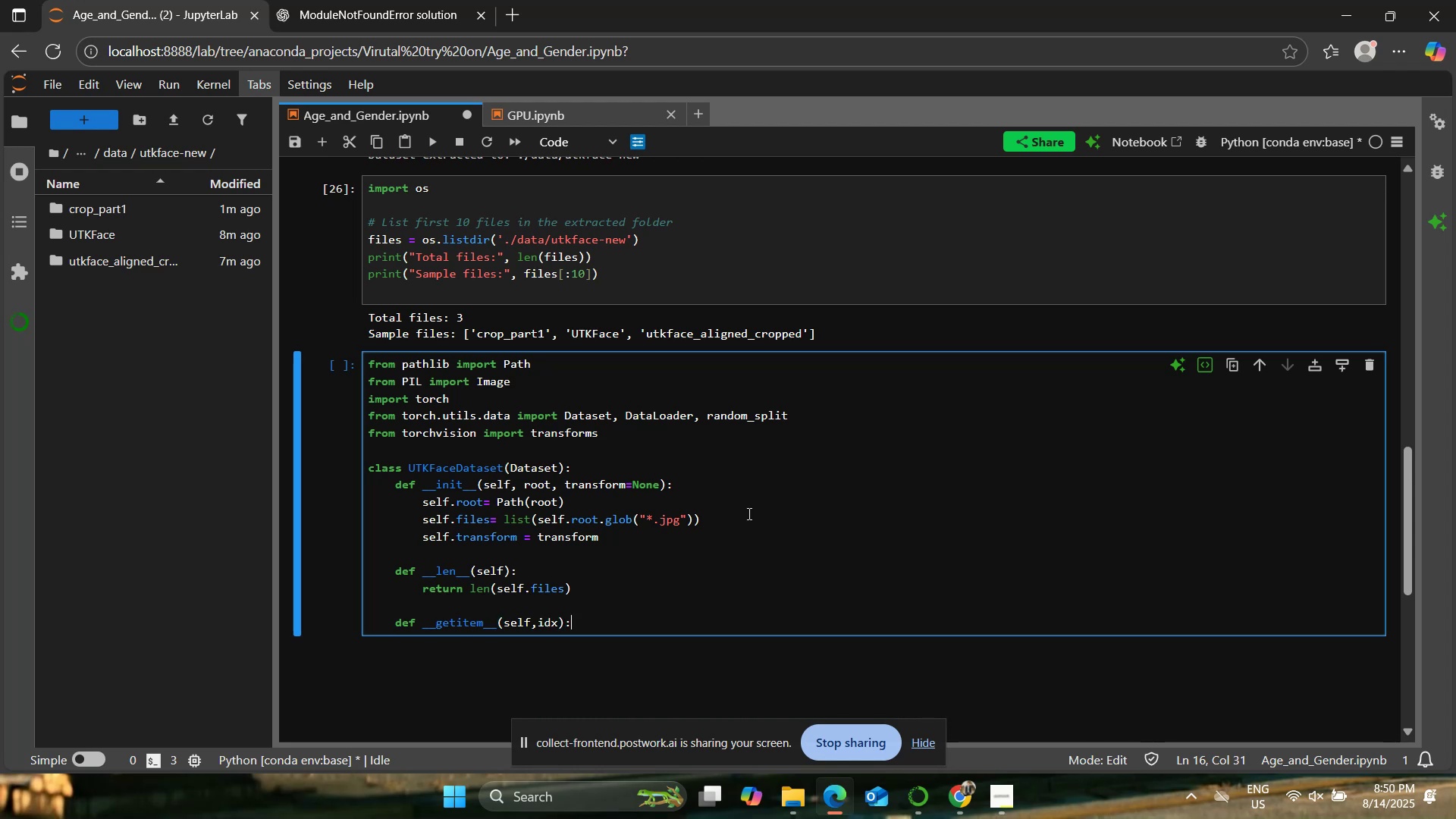 
key(Enter)
 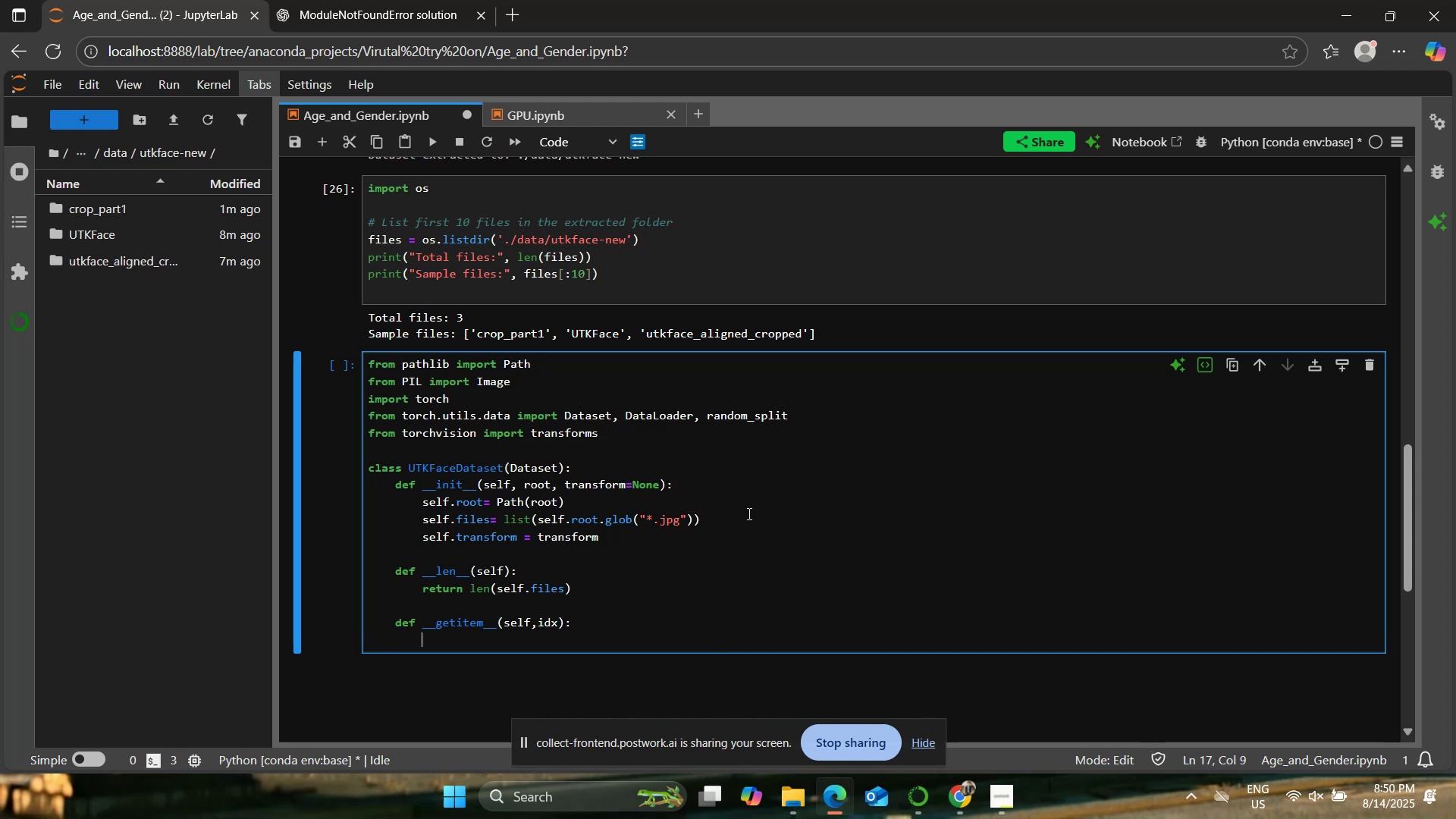 
type(img_path=self.filesp)
key(Backspace)
type([idx[)
key(Backspace)
type(])
 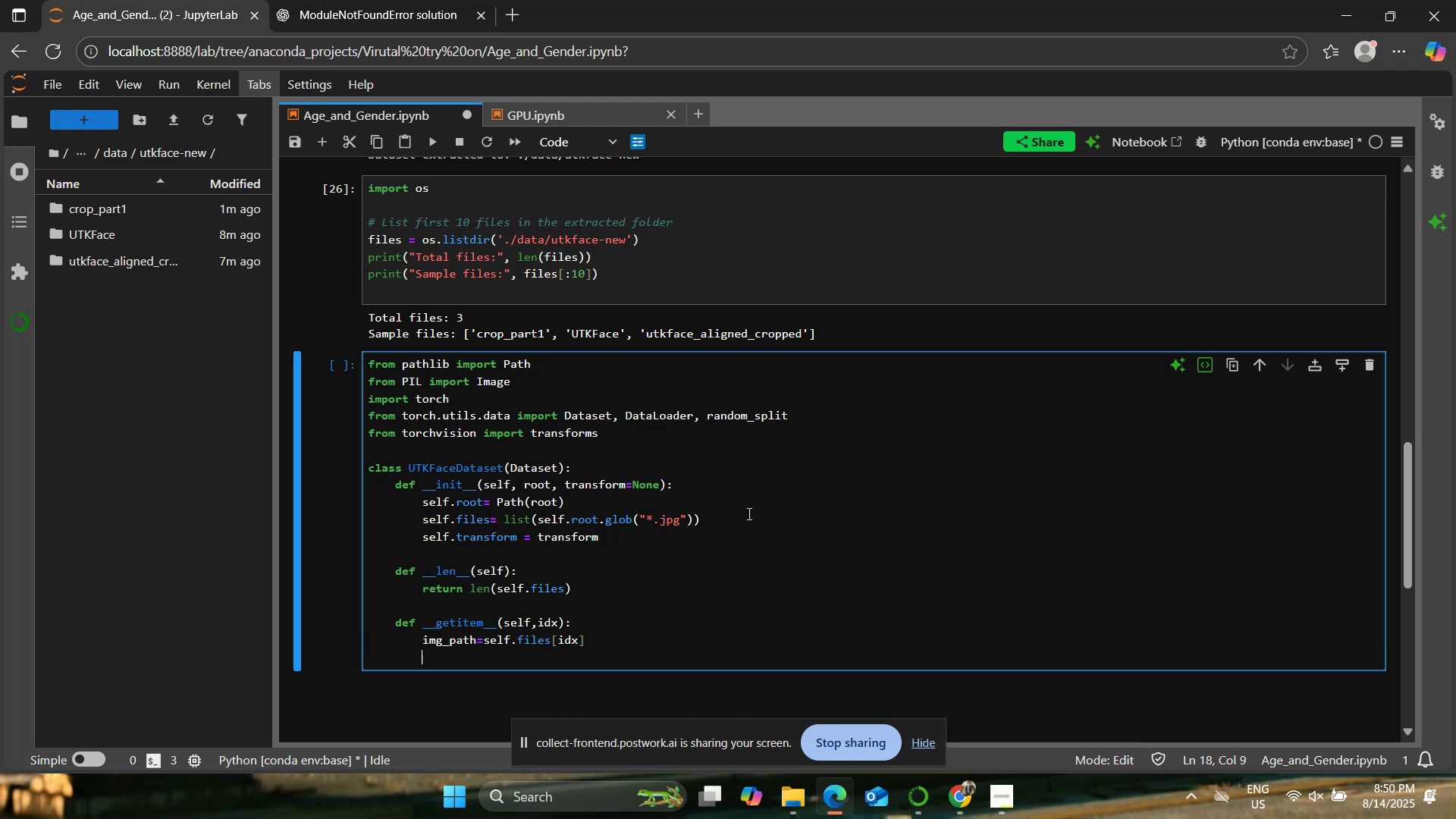 
 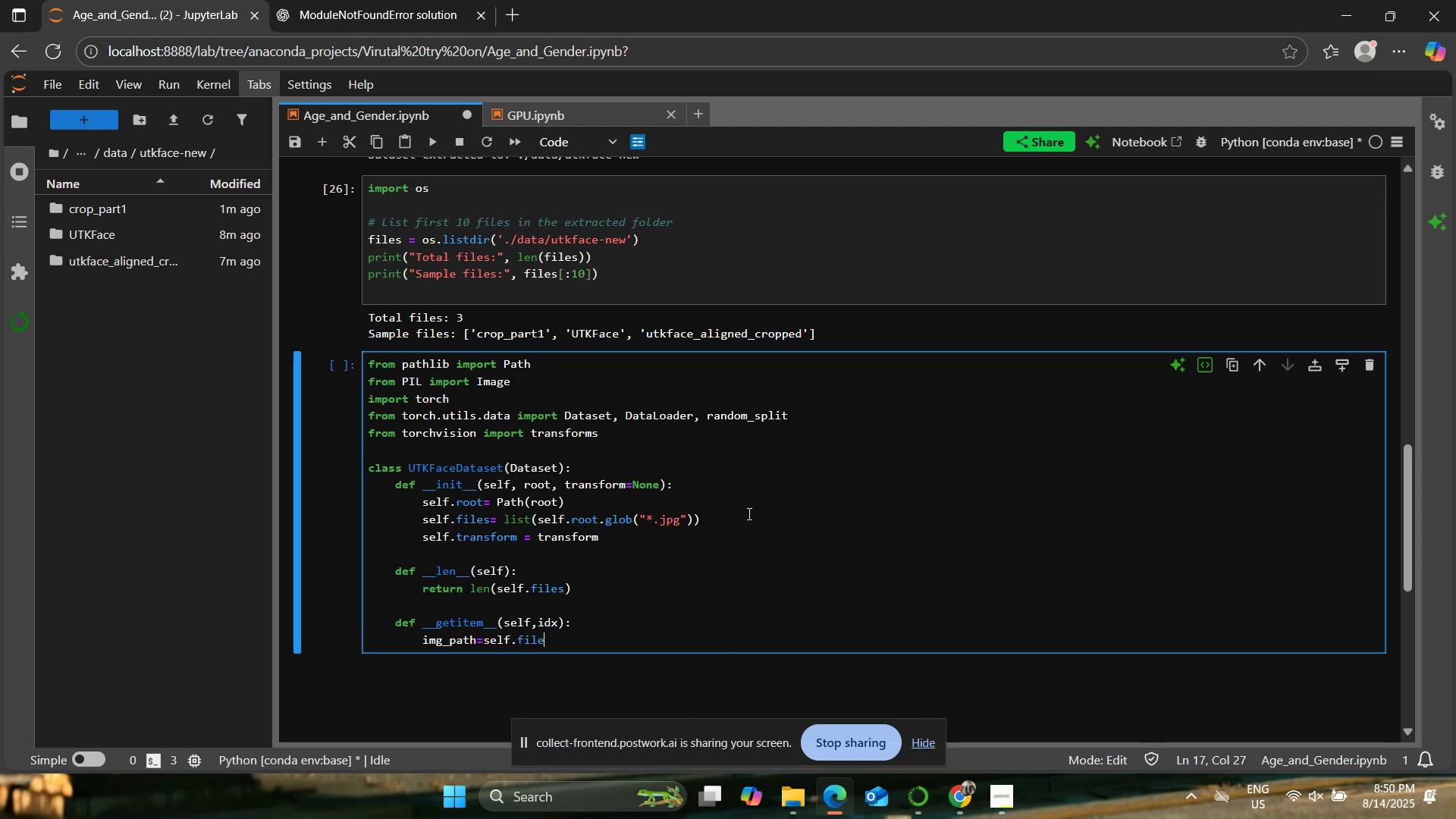 
key(Enter)
 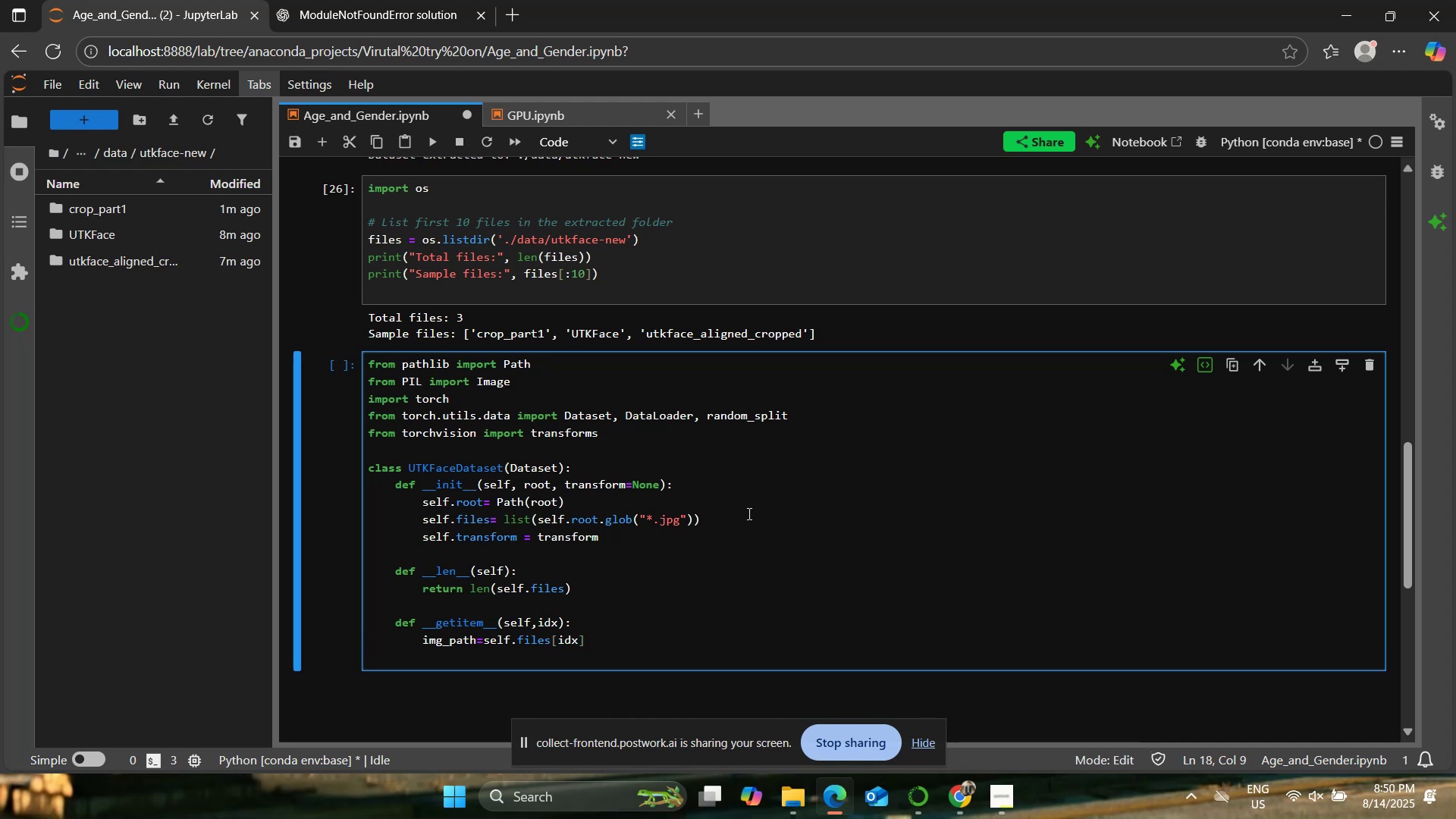 
type(age_str=gender_str, *))
key(Backspace)
type(_ = img_path;)
key(Backspace)
type(.stem.split("_"))
 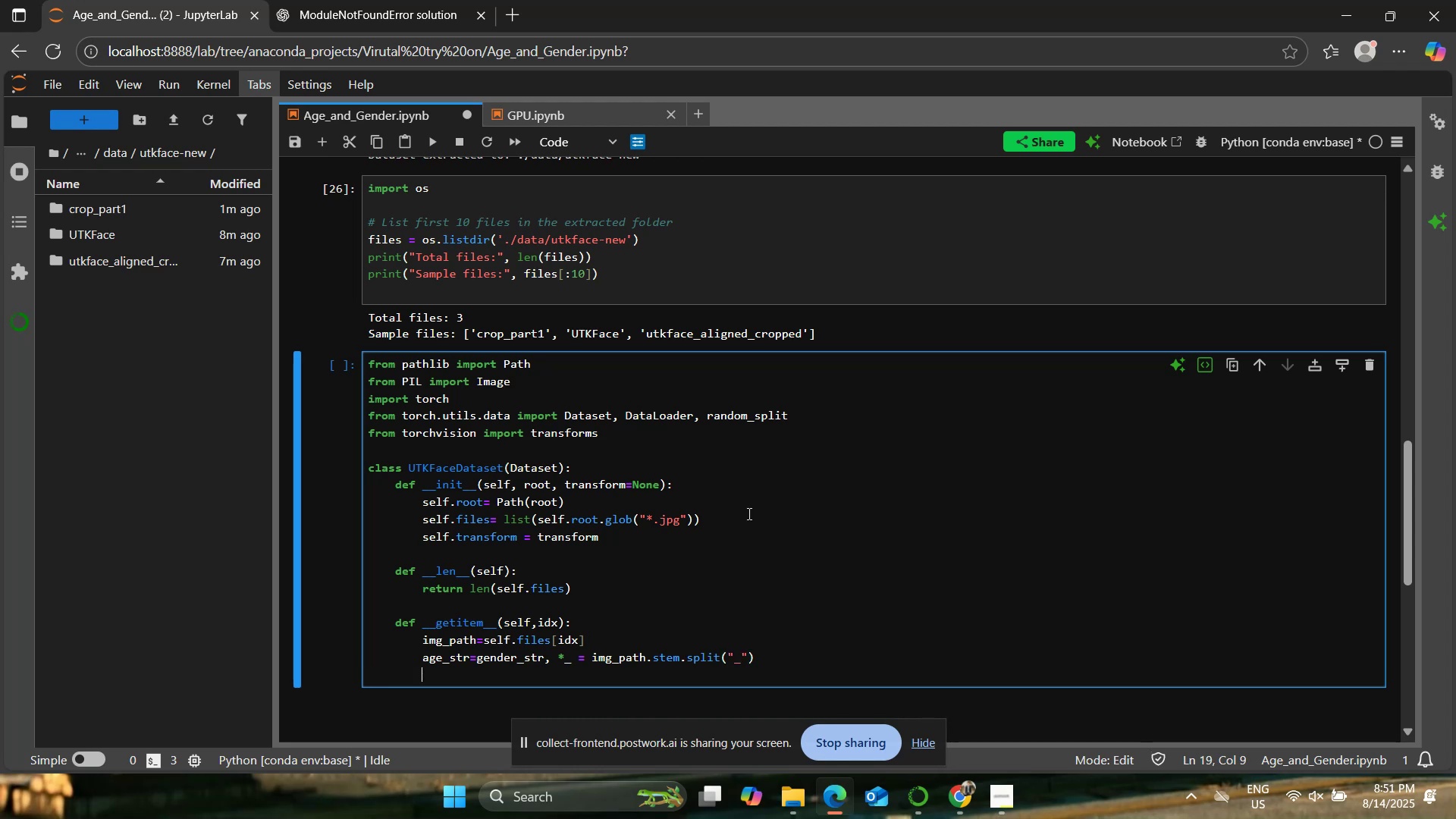 
 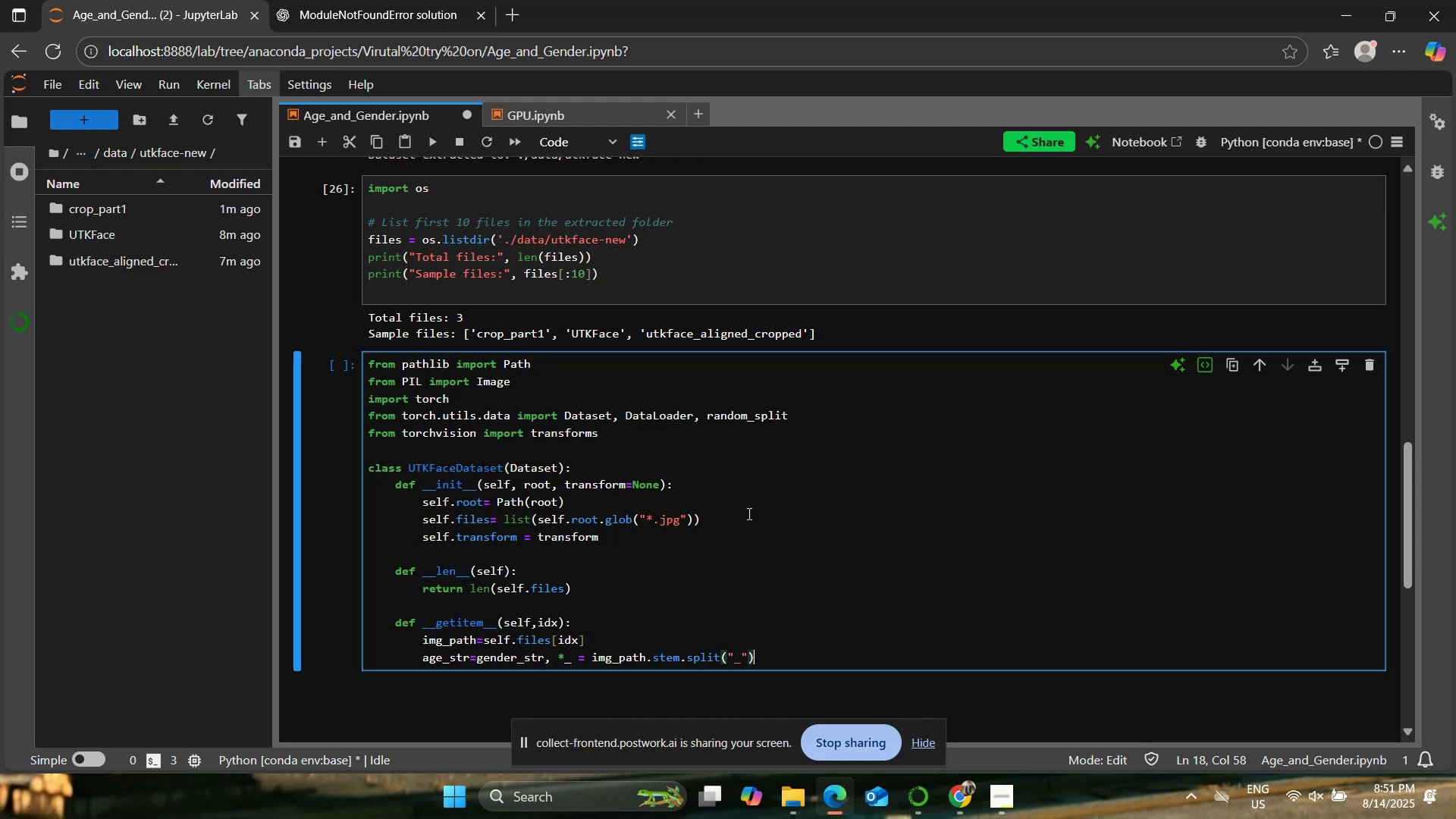 
key(Enter)
 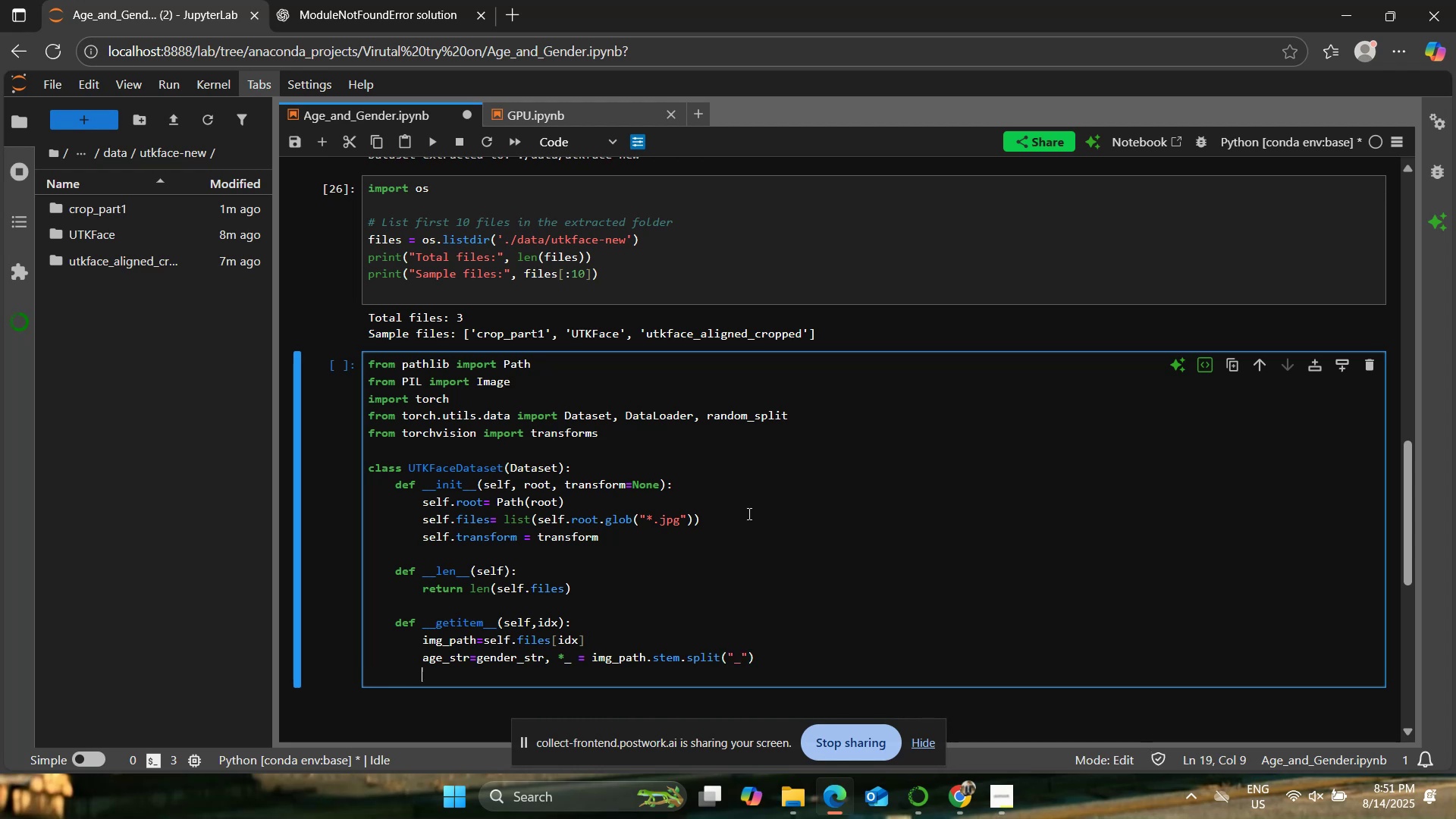 
type(age= int (age_str))
 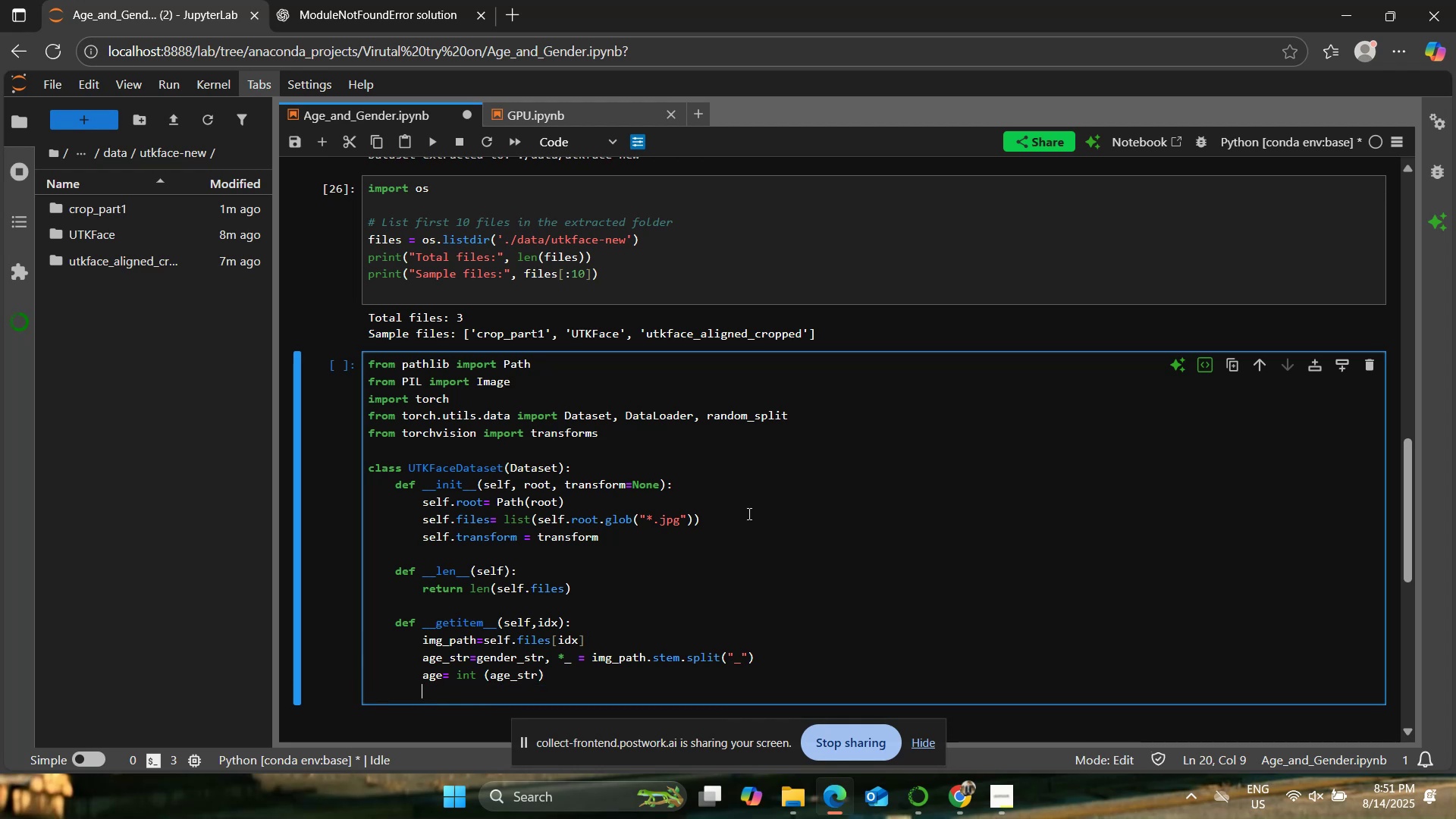 
 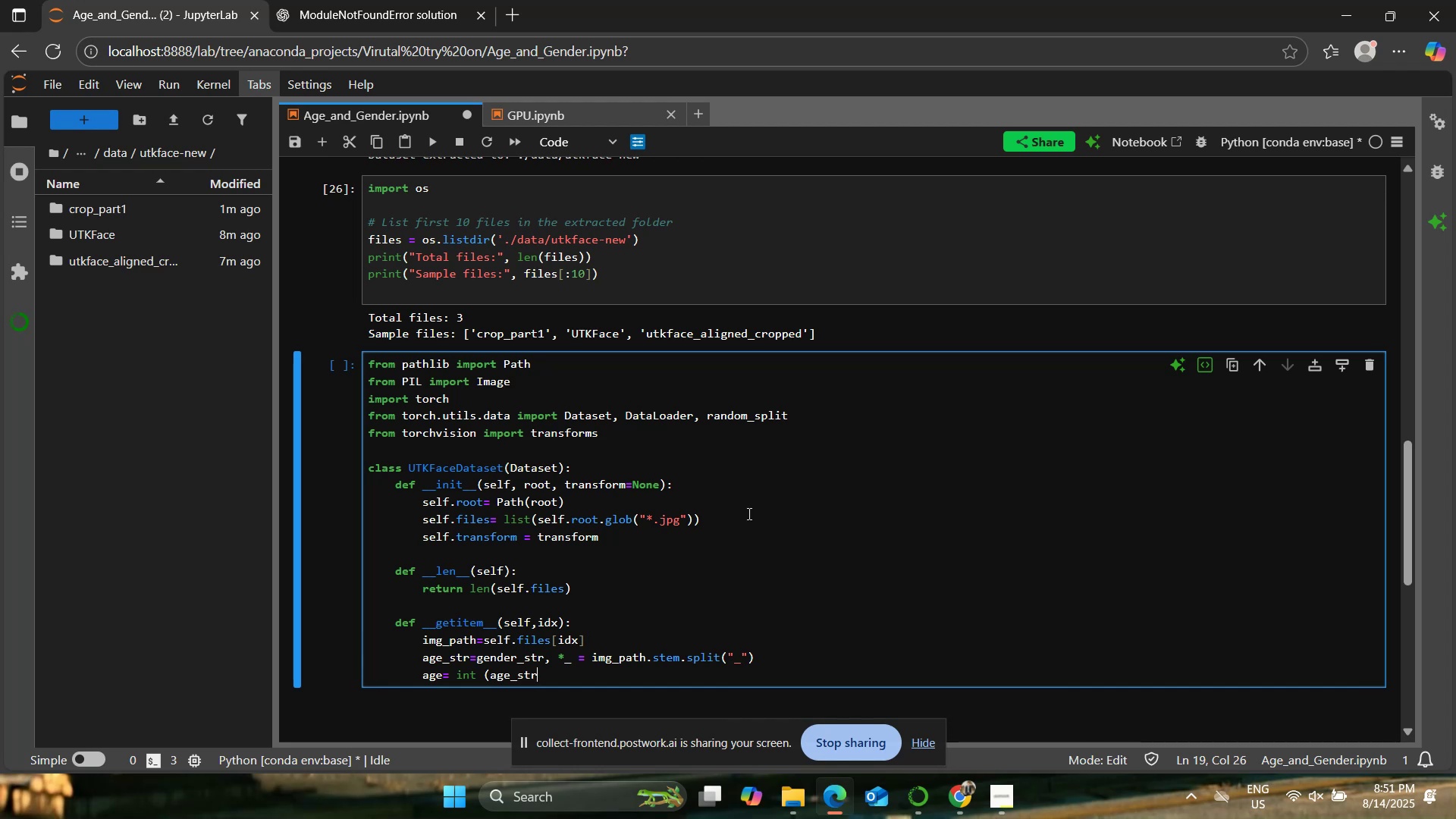 
key(Enter)
 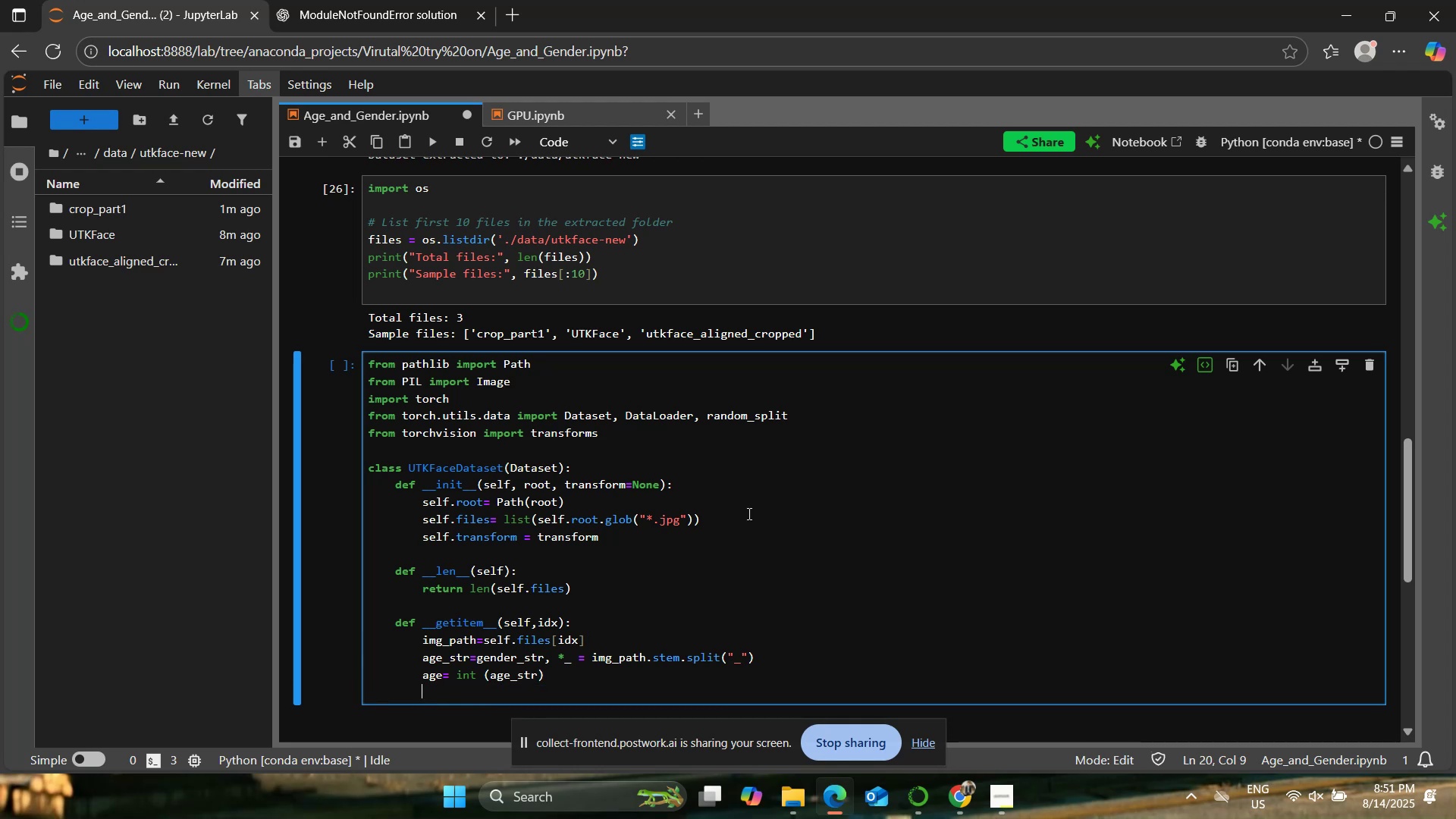 
type(gender= )
key(Backspace)
key(Backspace)
type( = int(gender_str))
 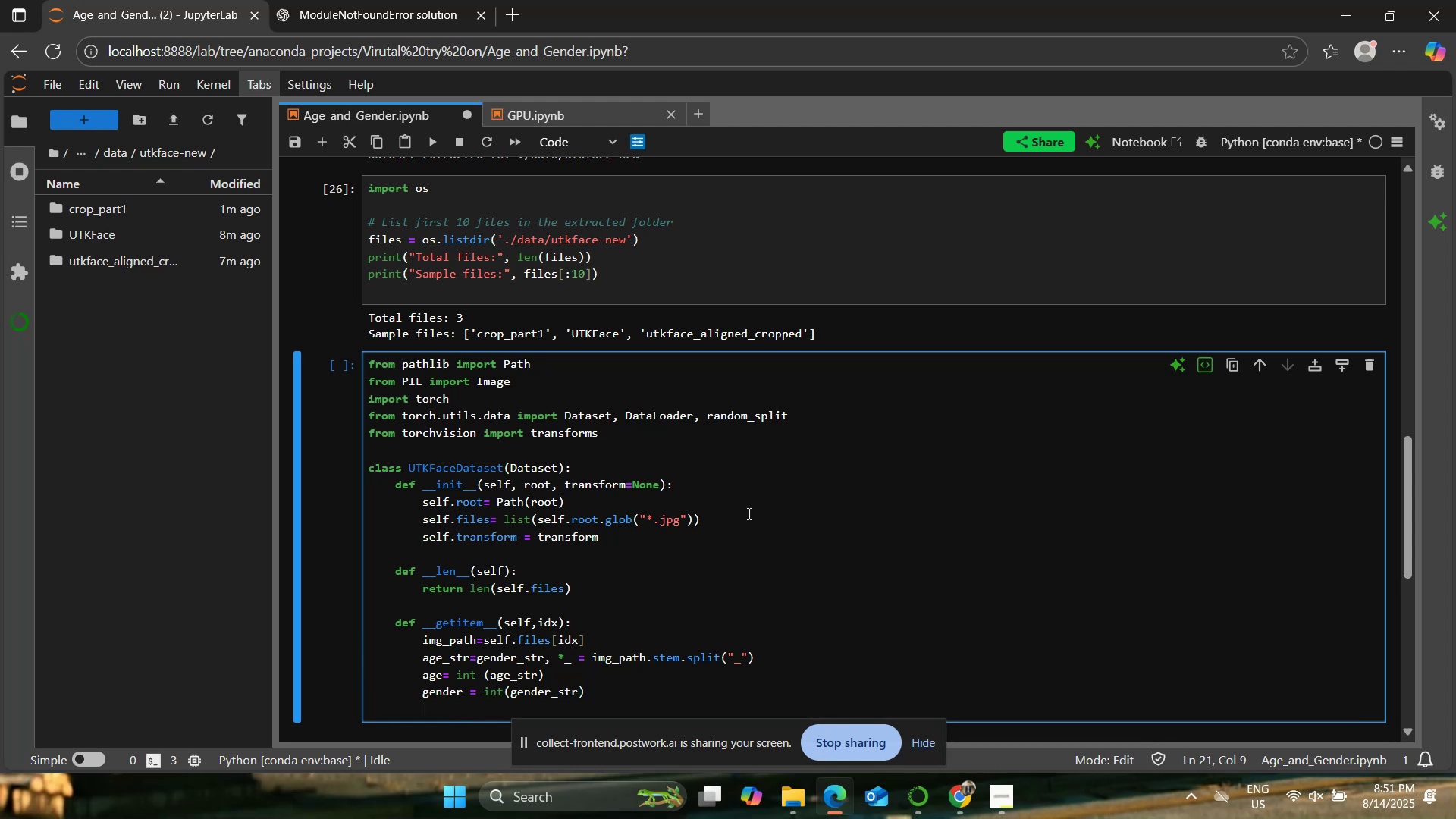 
 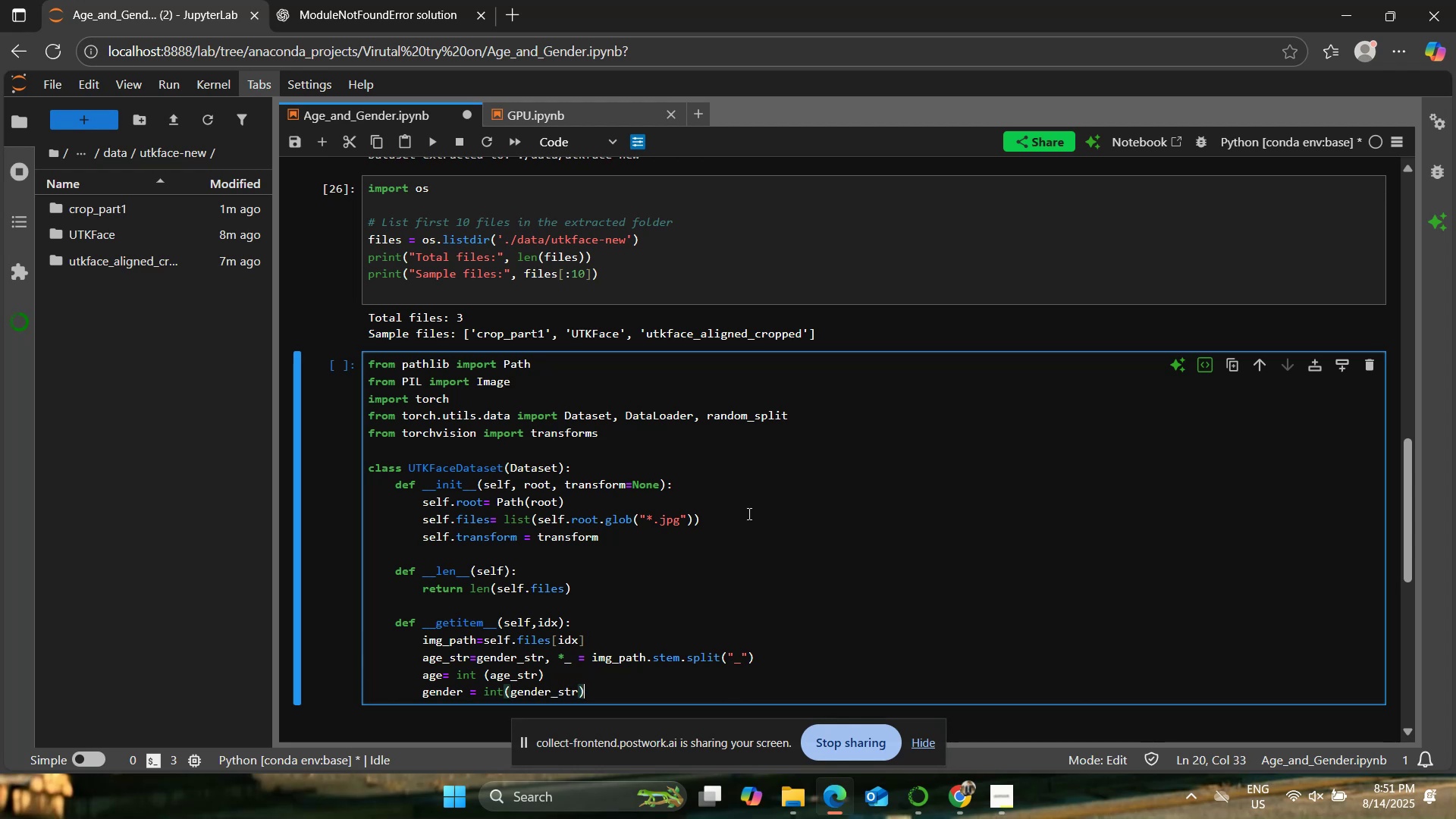 
key(Enter)
 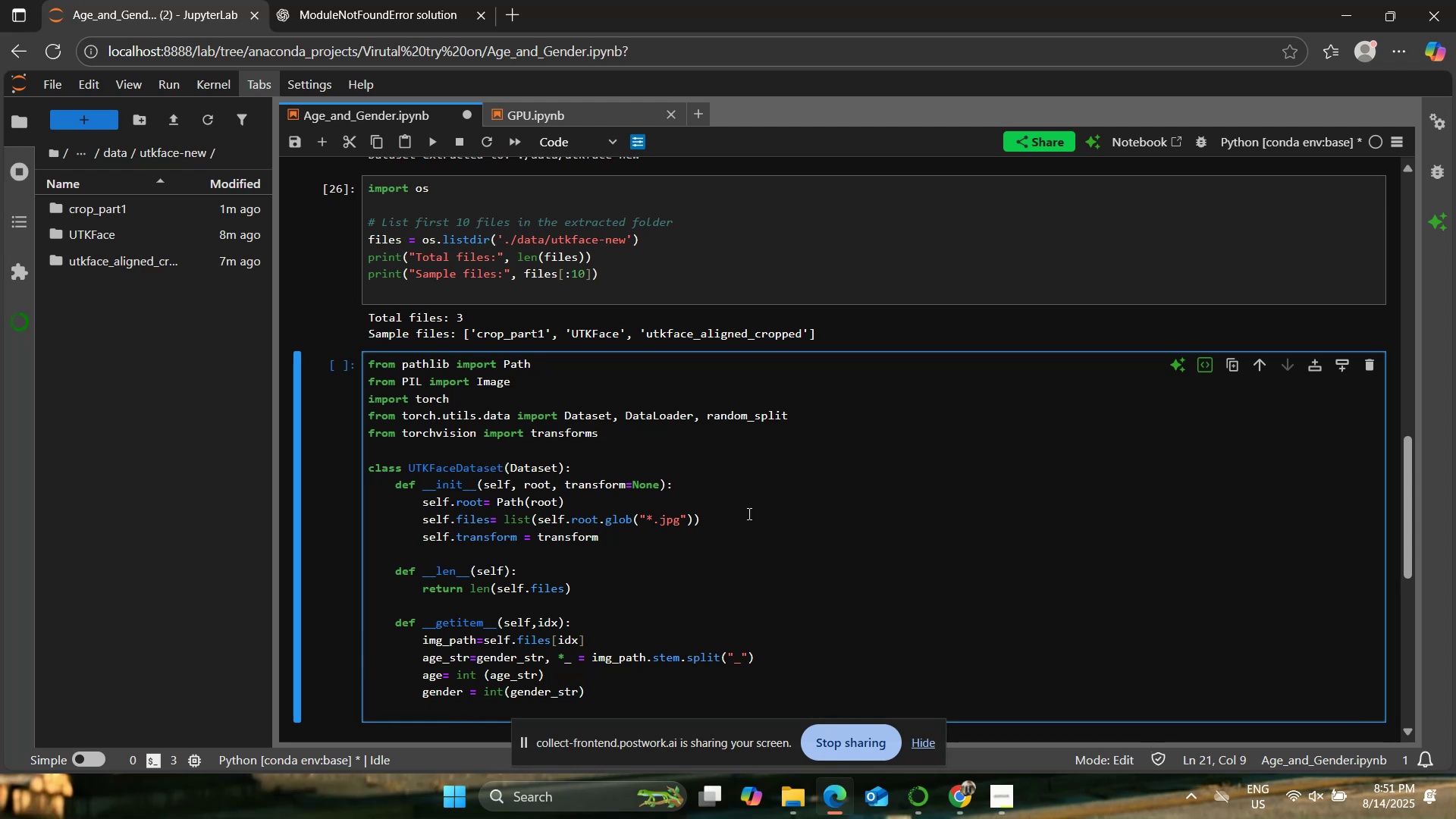 
key(Enter)
 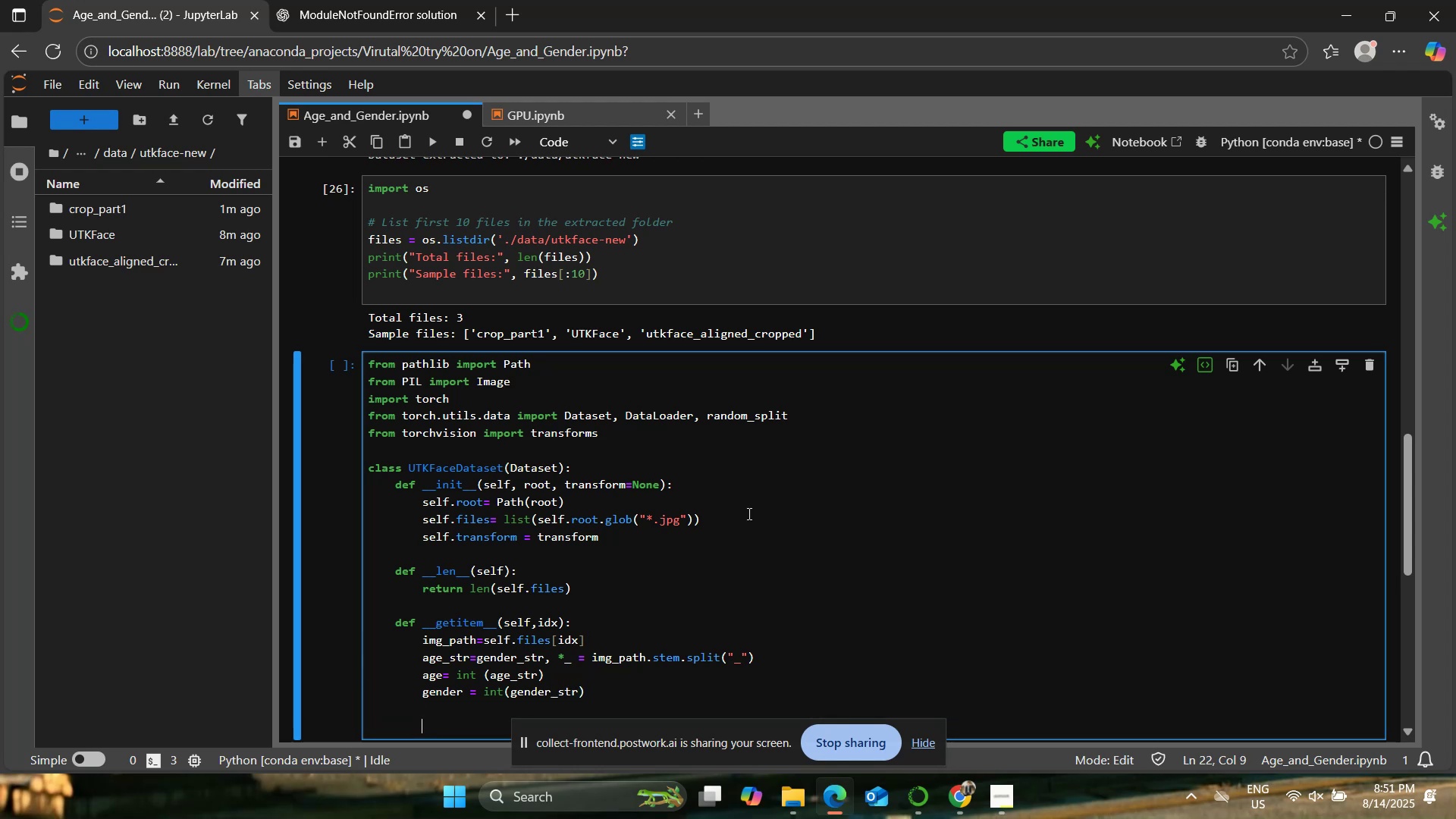 
type(img= Image.open()
 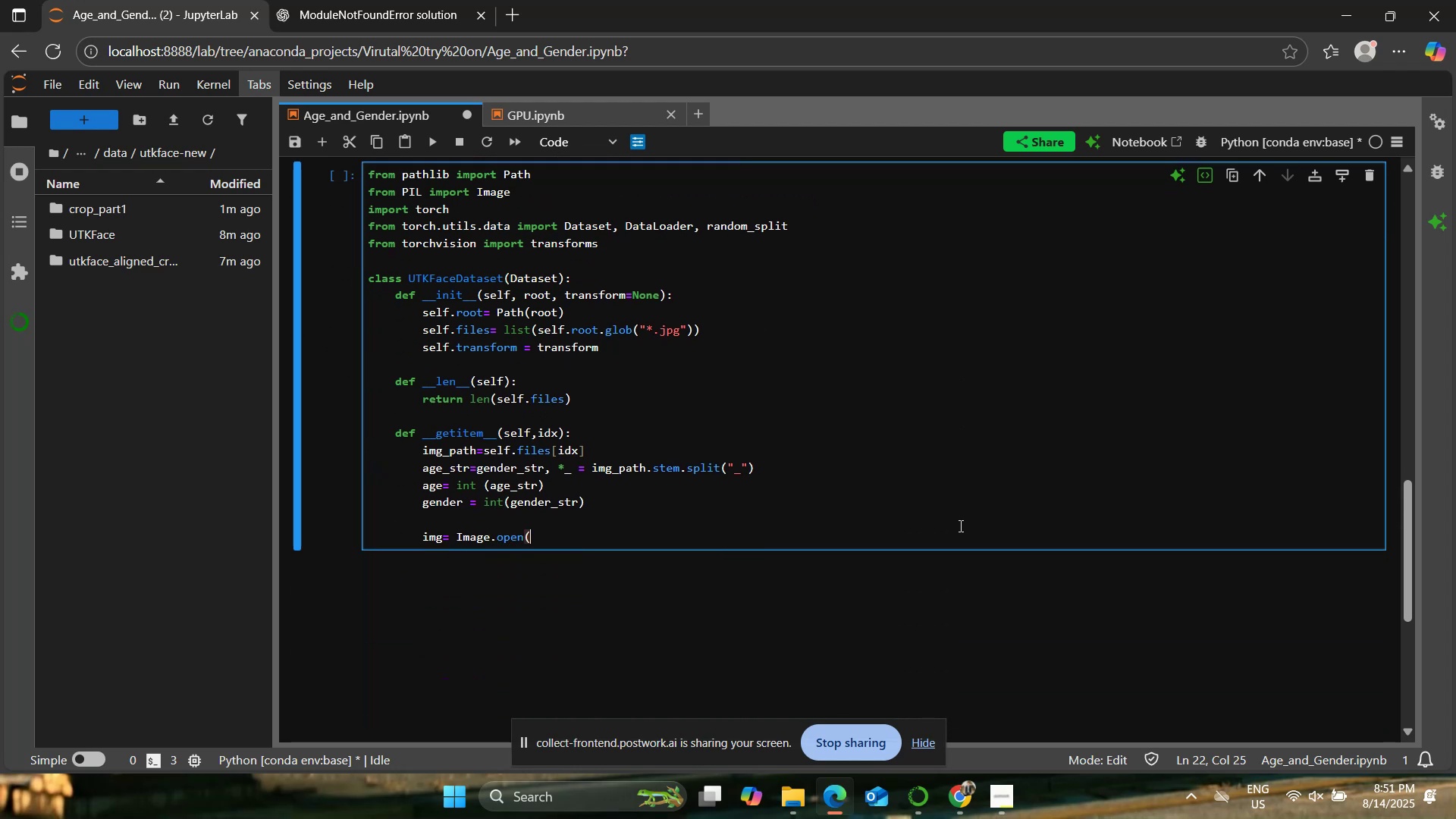 
scroll: coordinate [959, 526], scroll_direction: down, amount: 2.0
 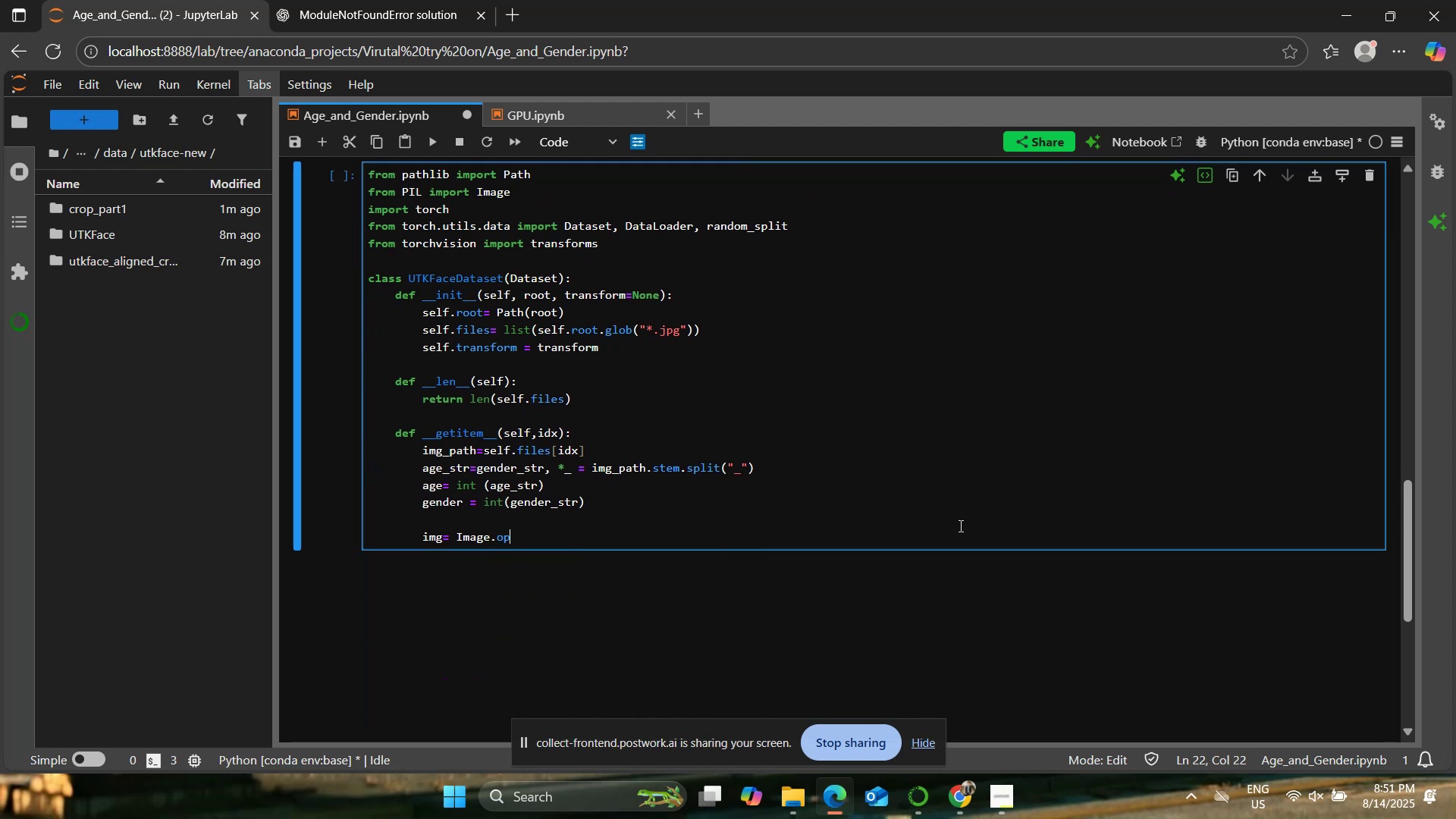 
wait(183.85)
 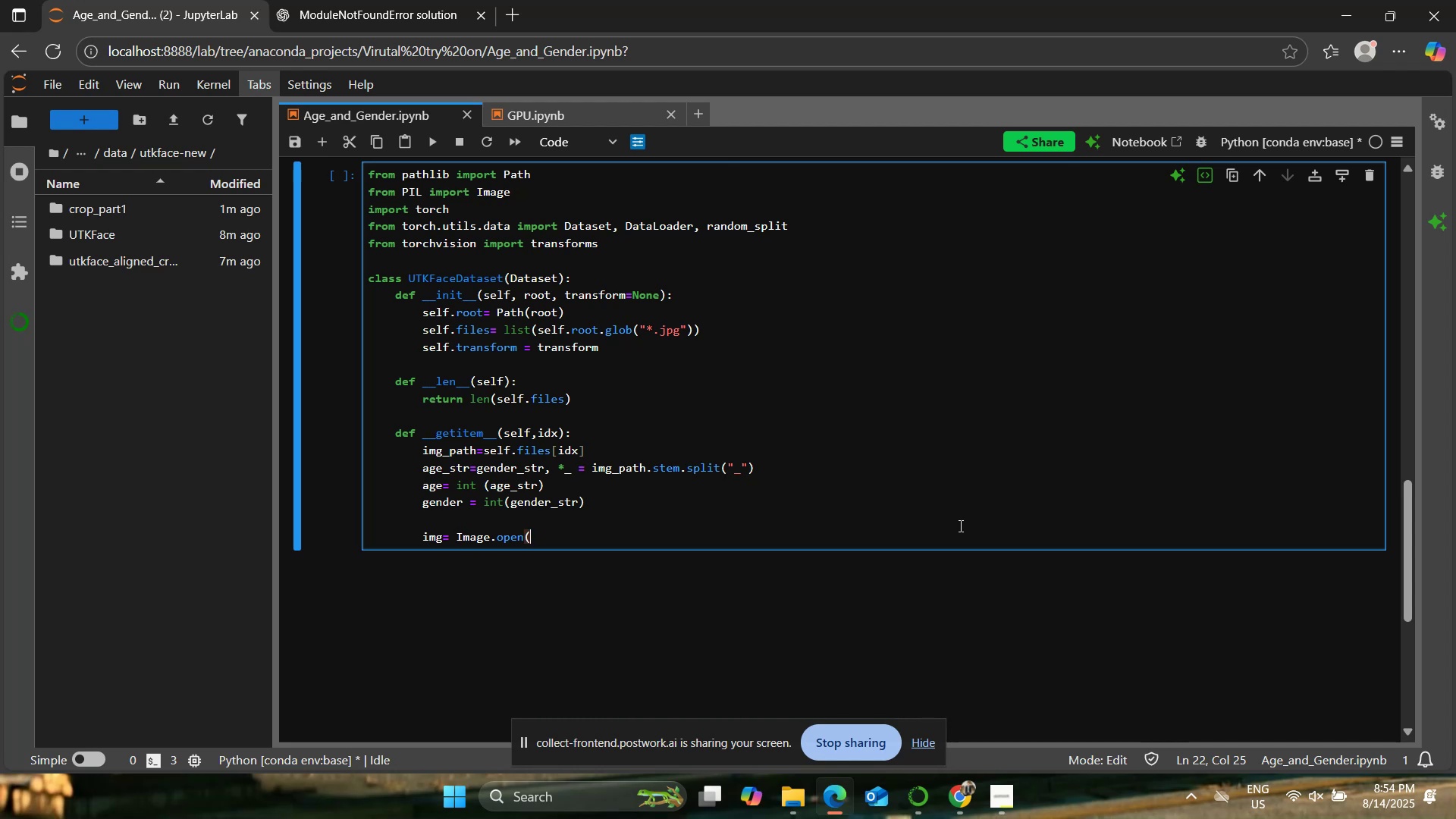 
type(img_path).convert("RGB"))
 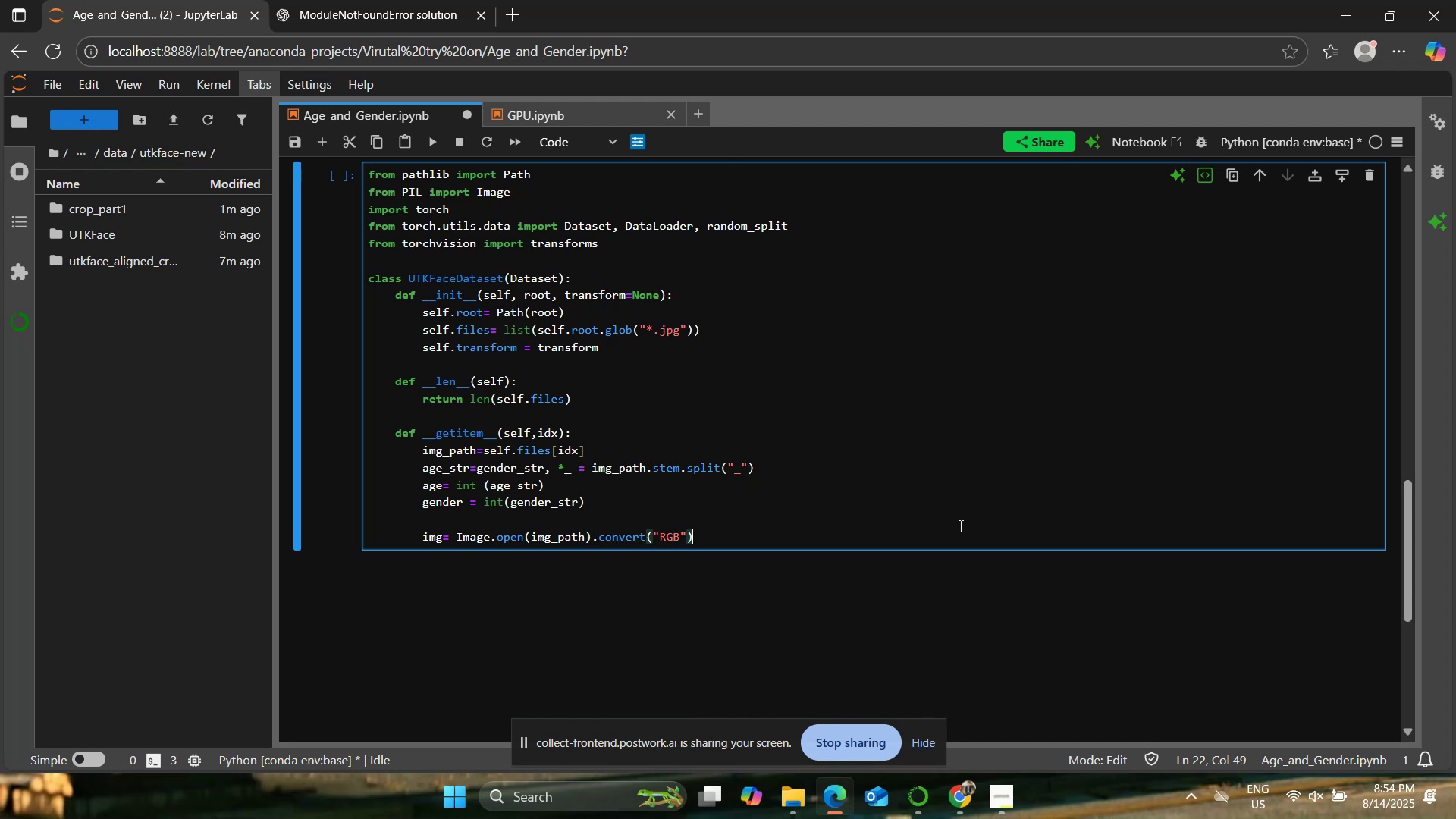 
key(Enter)
 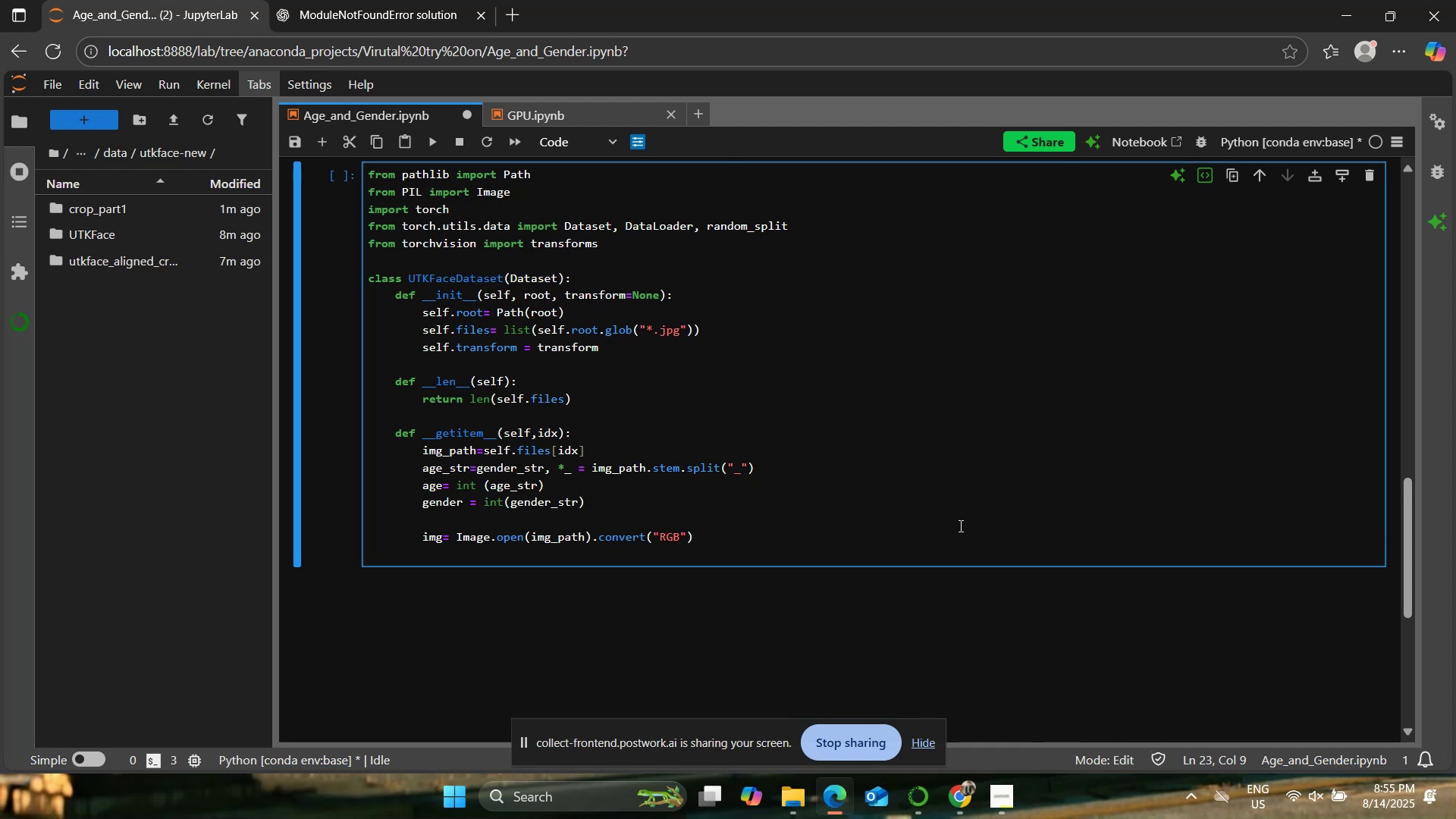 
type(if self.transform: )
key(Backspace)
 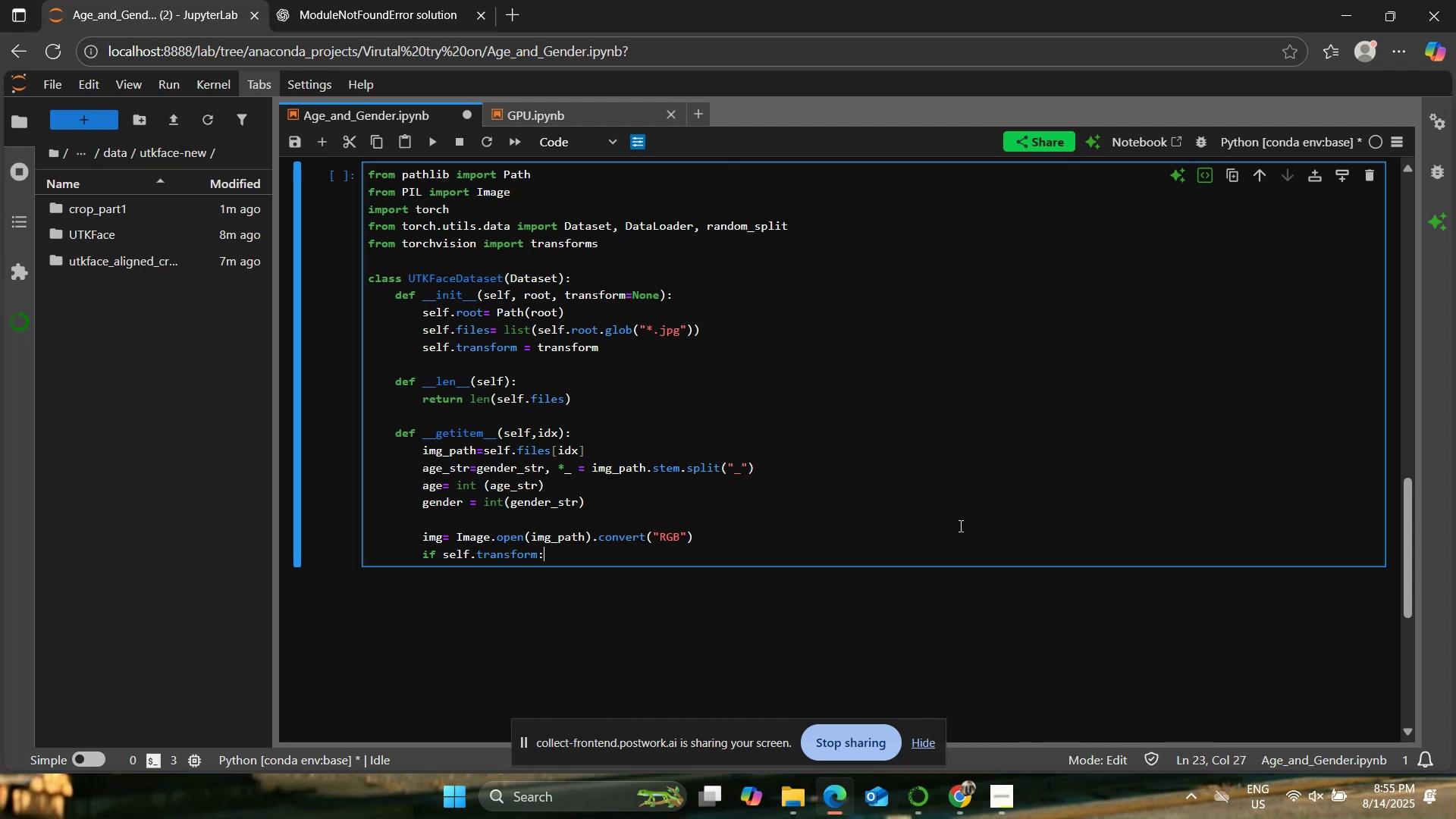 
key(Enter)
 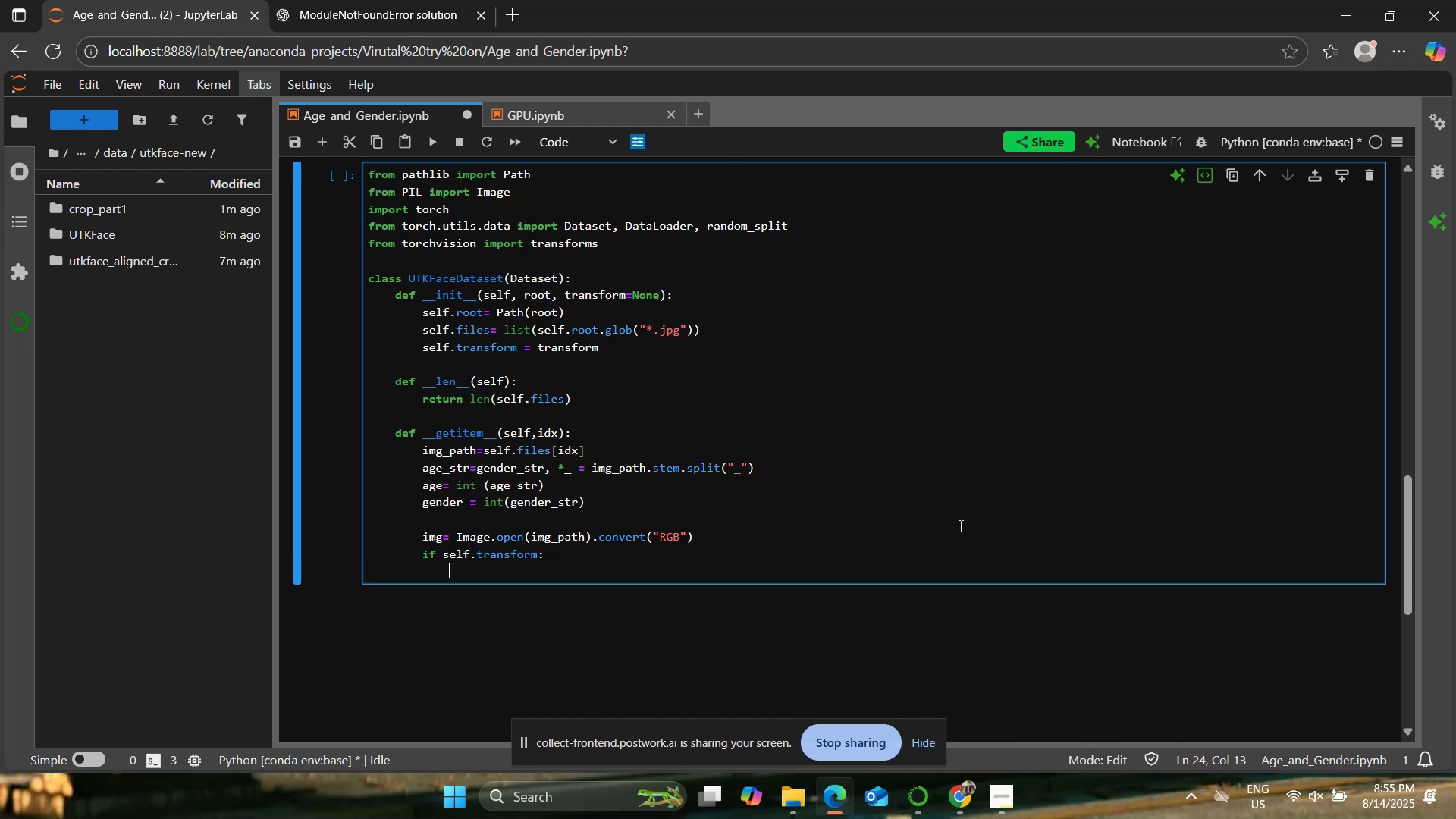 
type(img=)
key(Backspace)
type( = self.transform(img))
 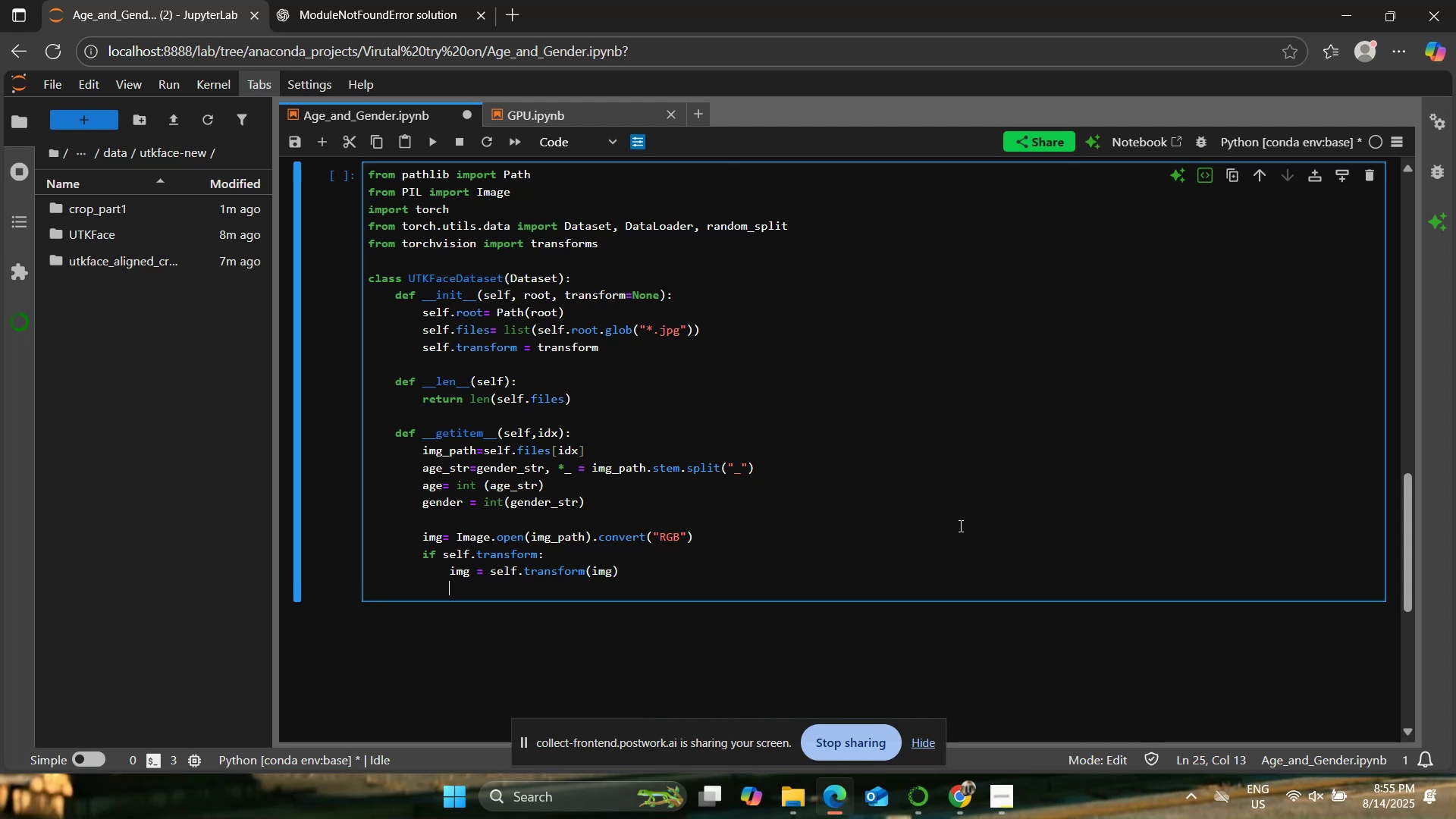 
 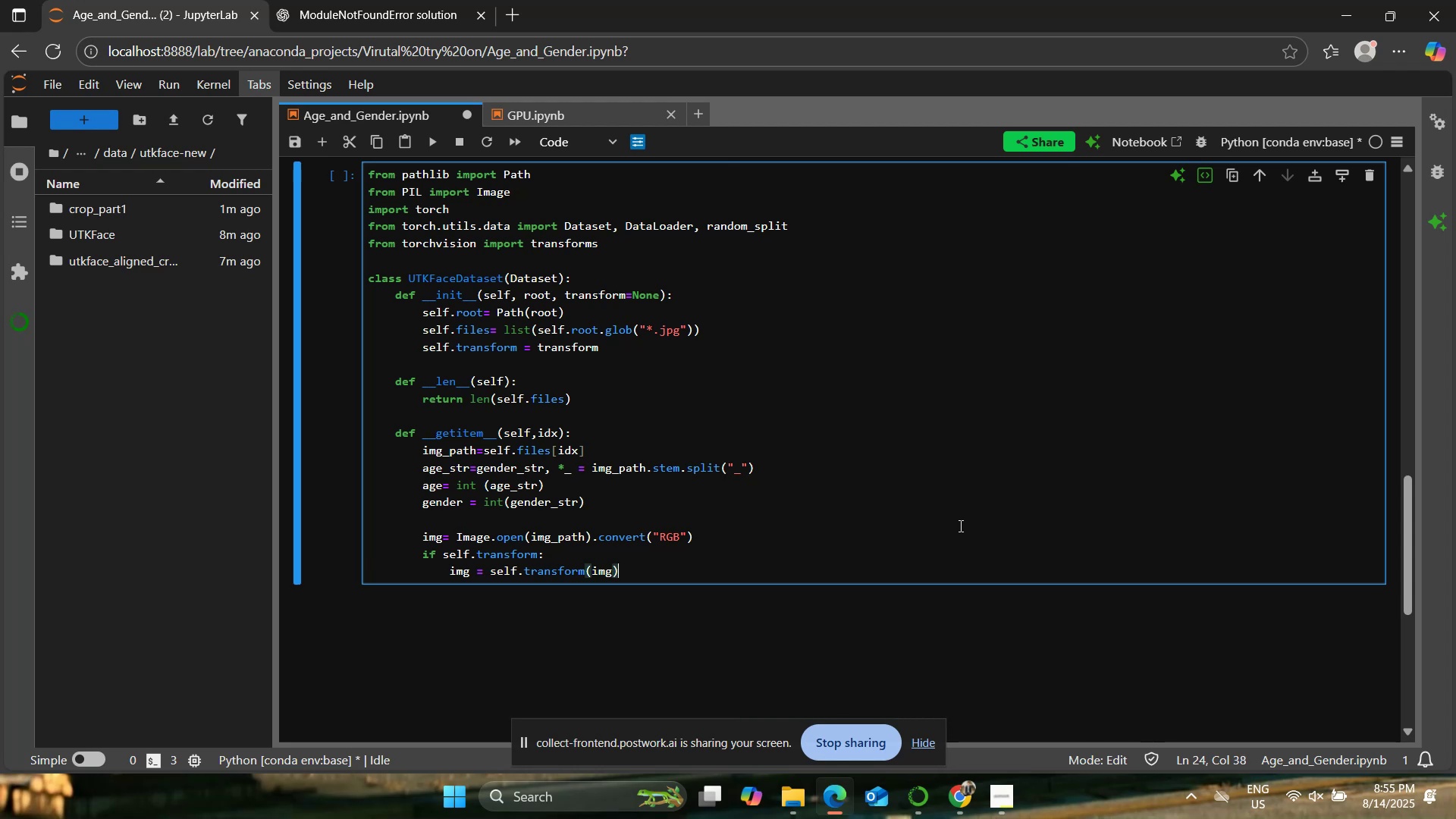 
key(Enter)
 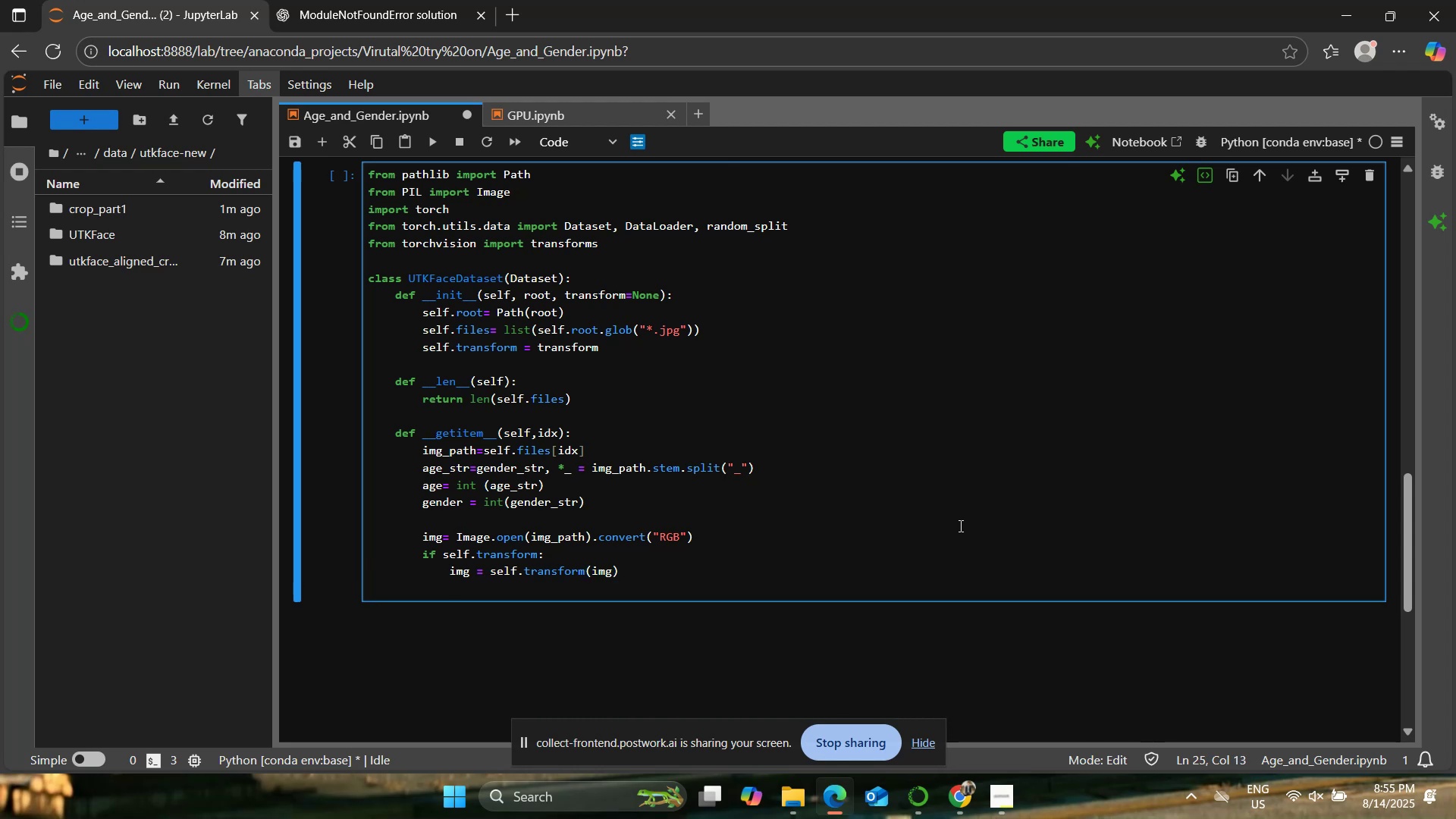 
key(Backspace)
type(return )
key(Backspace)
key(Backspace)
key(Backspace)
key(Backspace)
key(Backspace)
key(Backspace)
key(Backspace)
 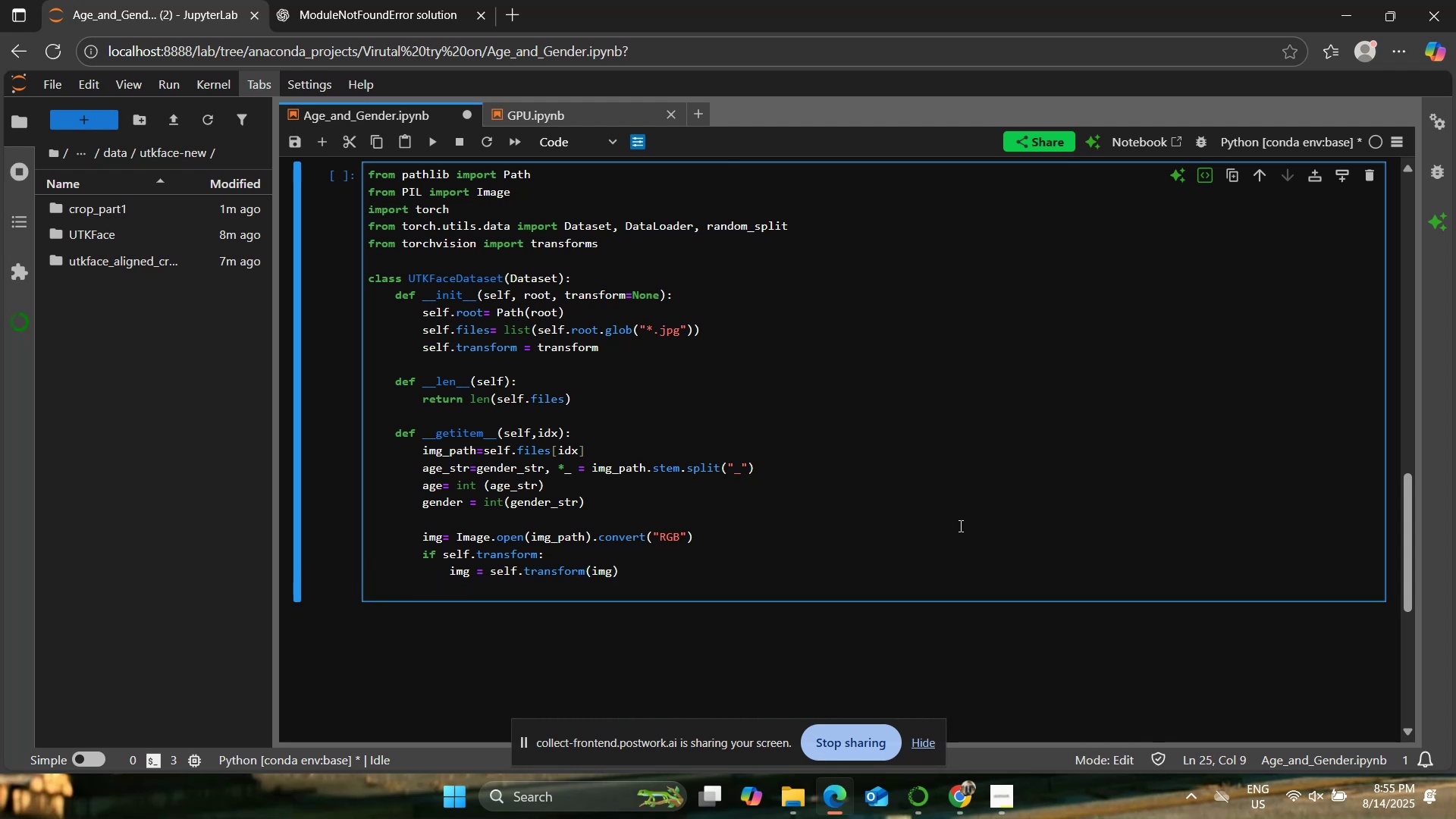 
key(Enter)
 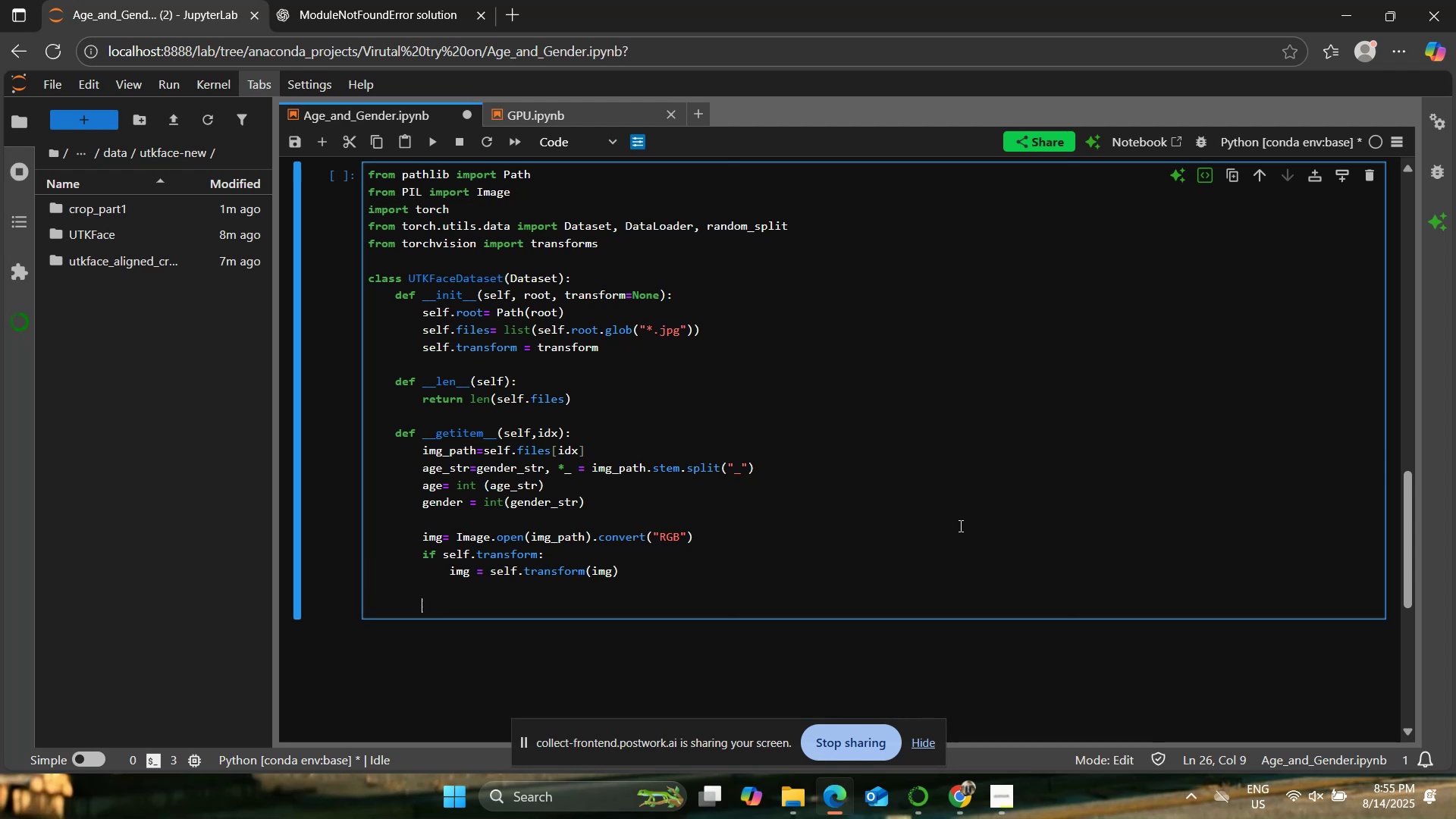 
type(return img, torch.tensor(age, dtype=torch.float32), torch.tensor()
 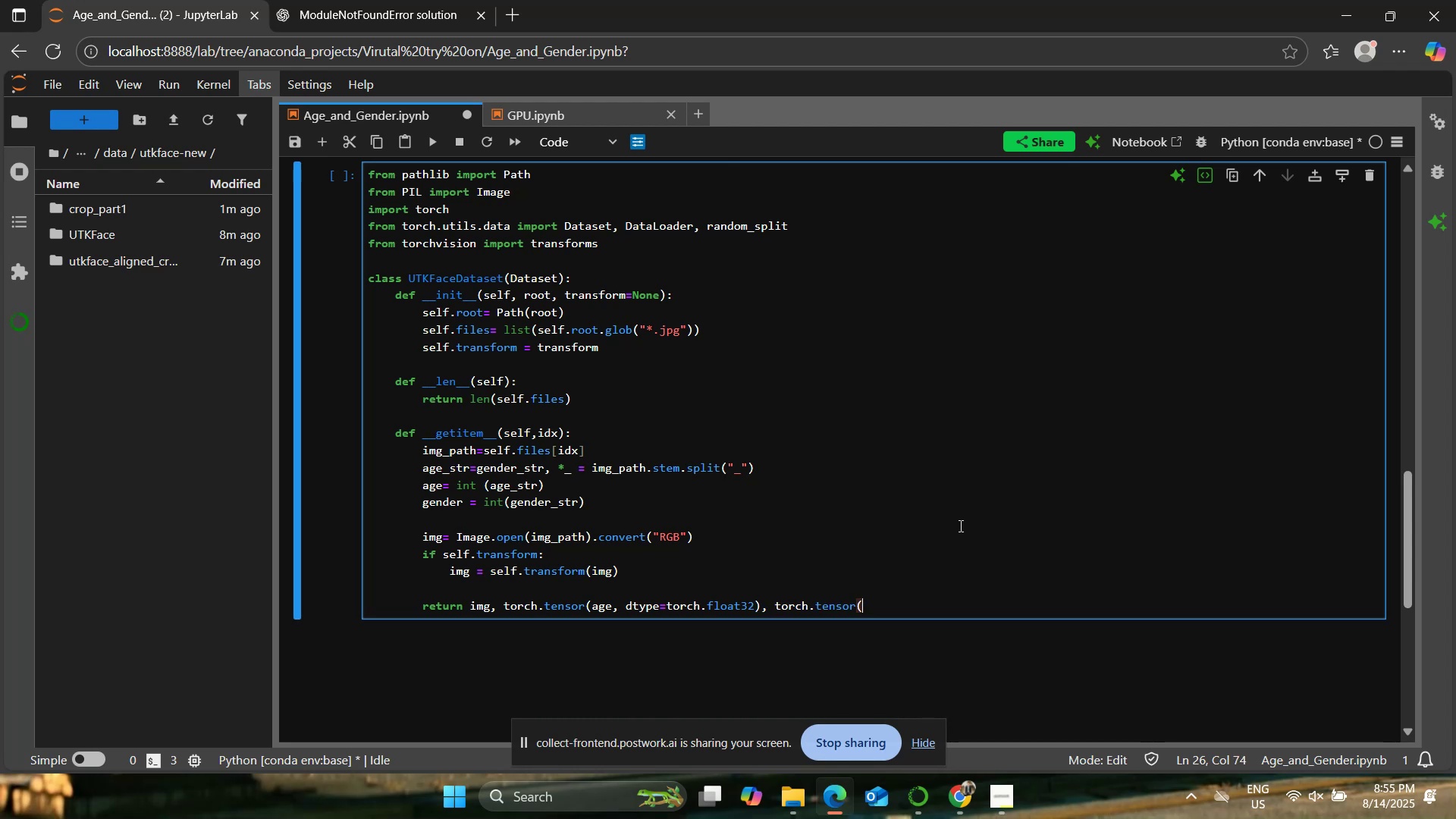 
wait(7.77)
 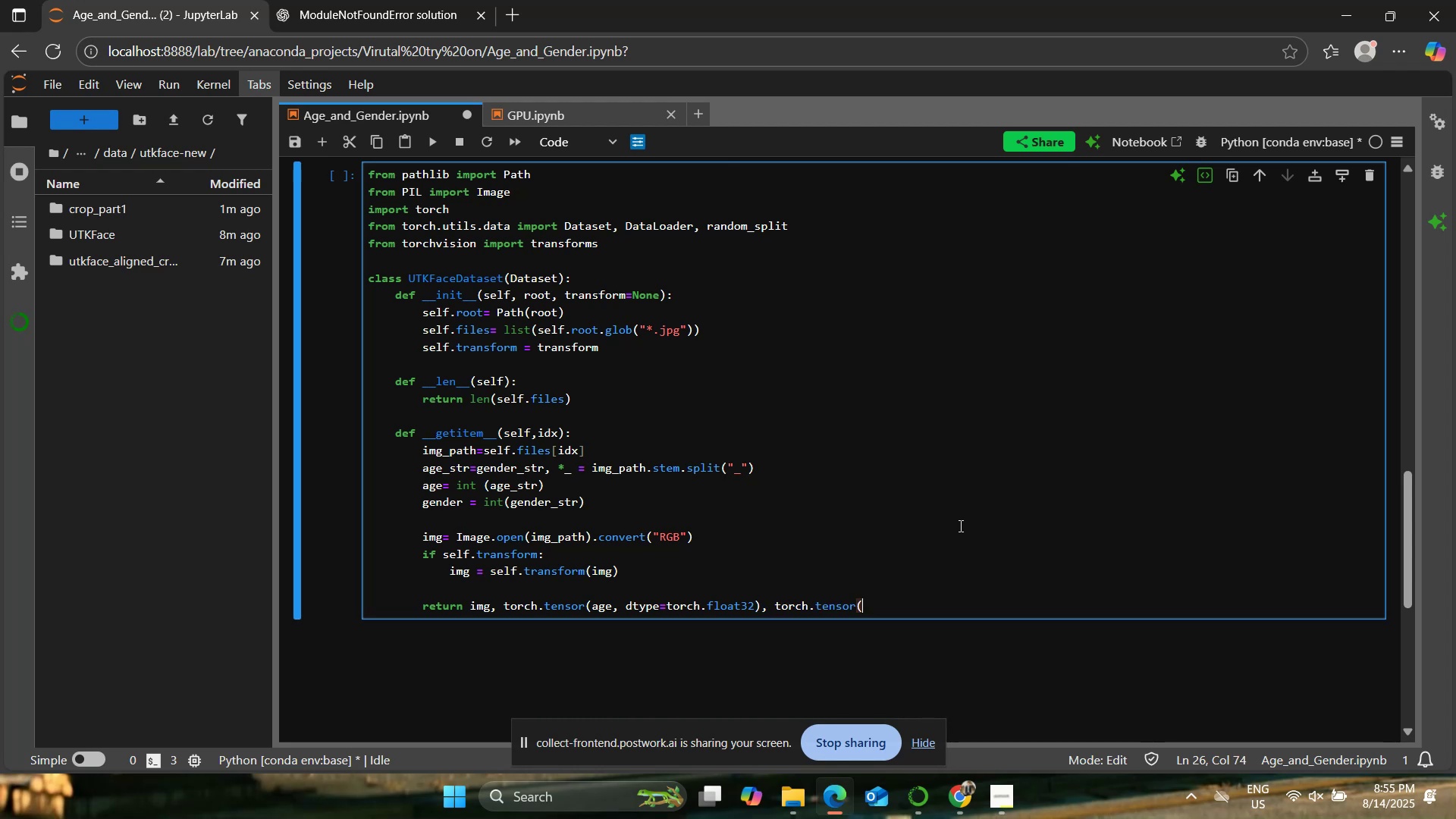 
type(gender, dtype=torch.long))
 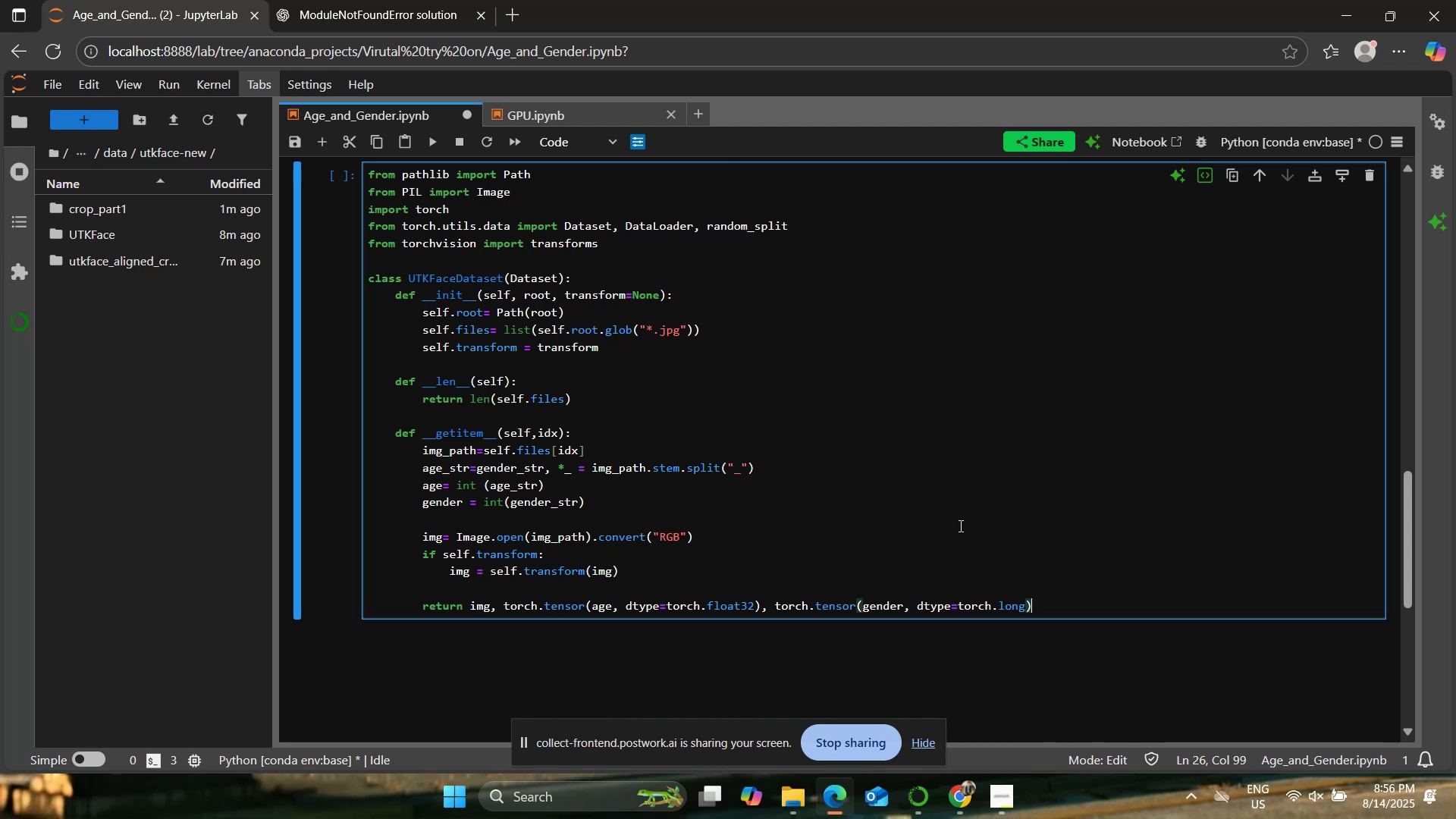 
key(Enter)
 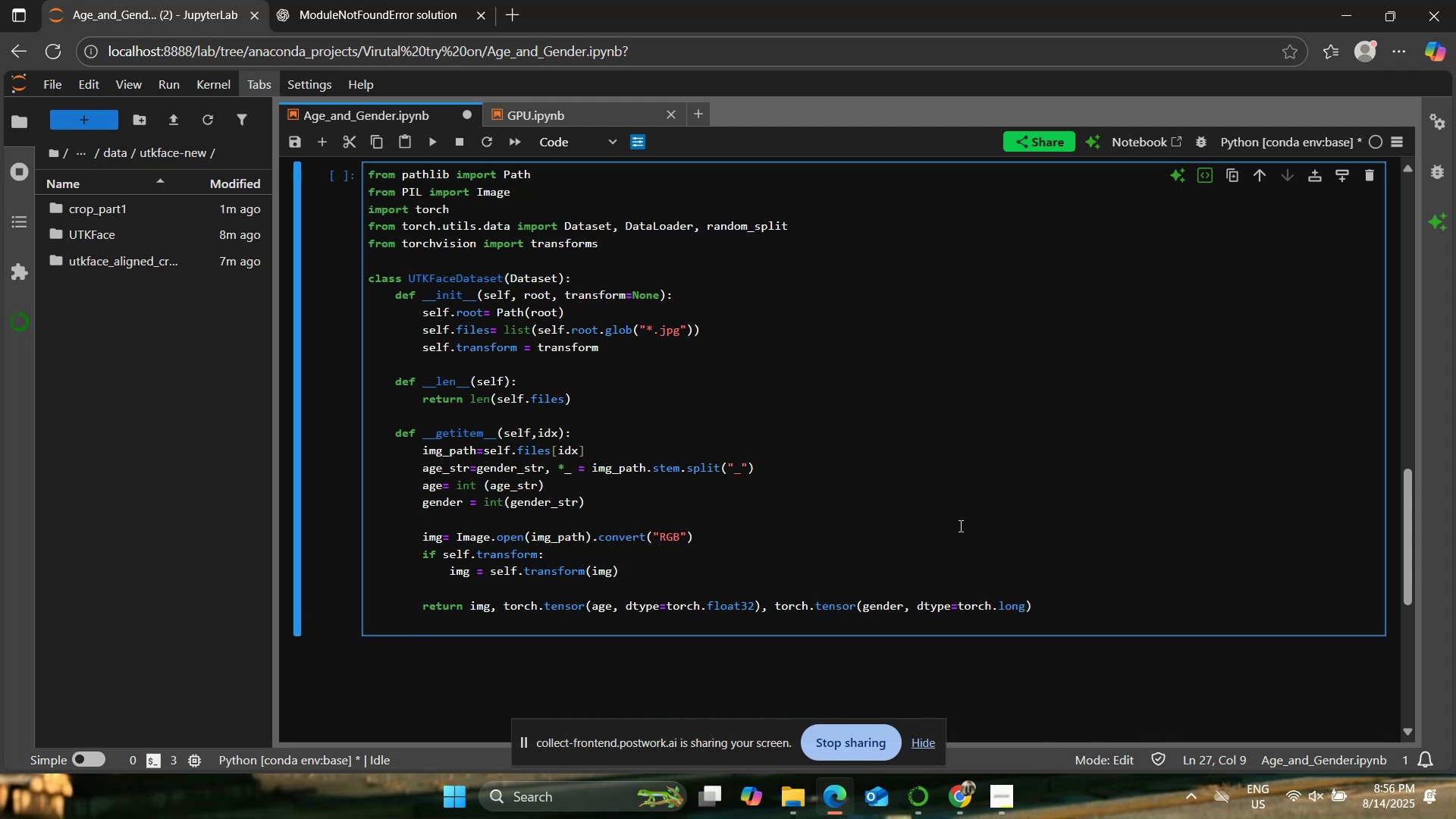 
wait(8.55)
 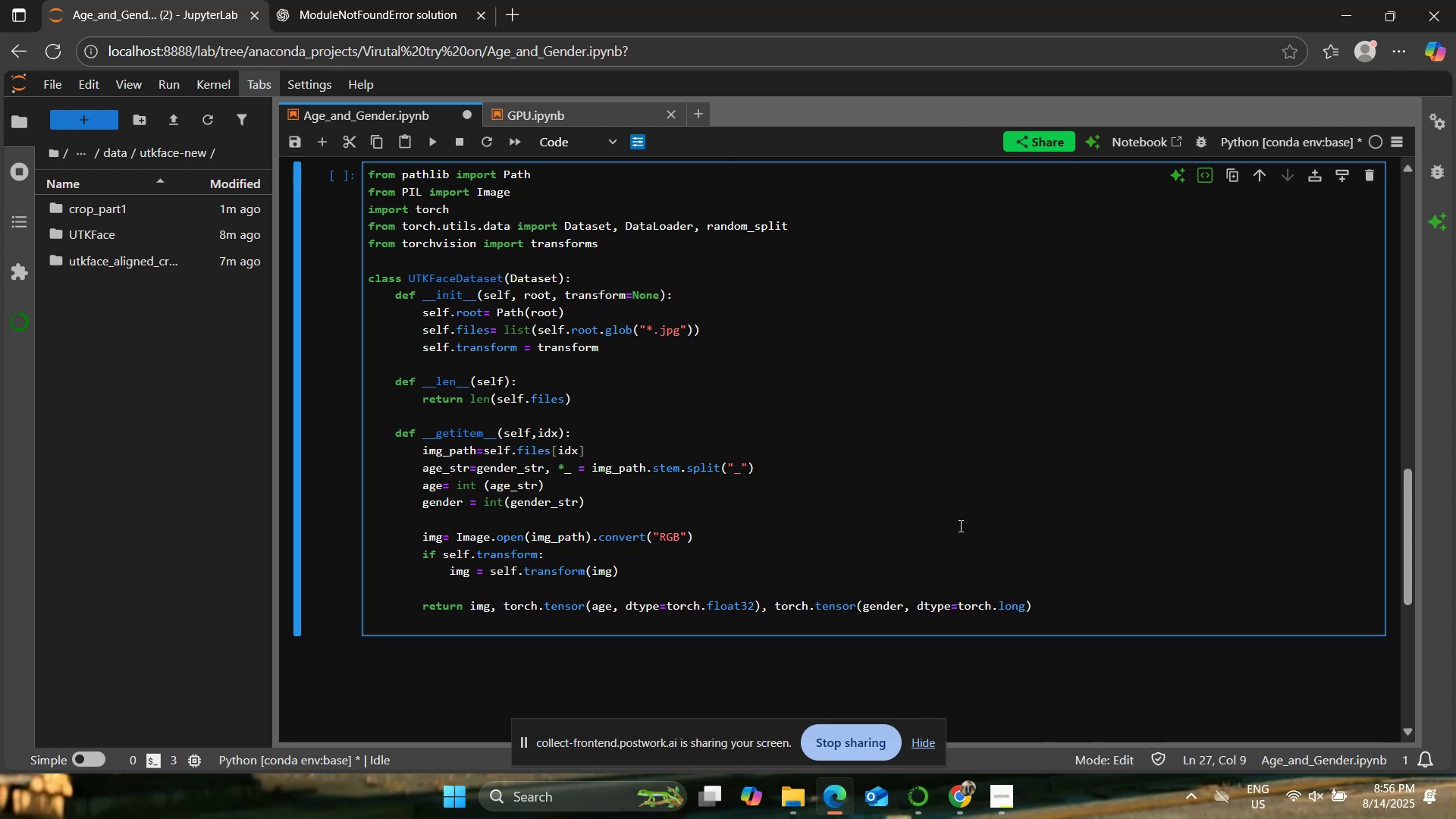 
key(Enter)
 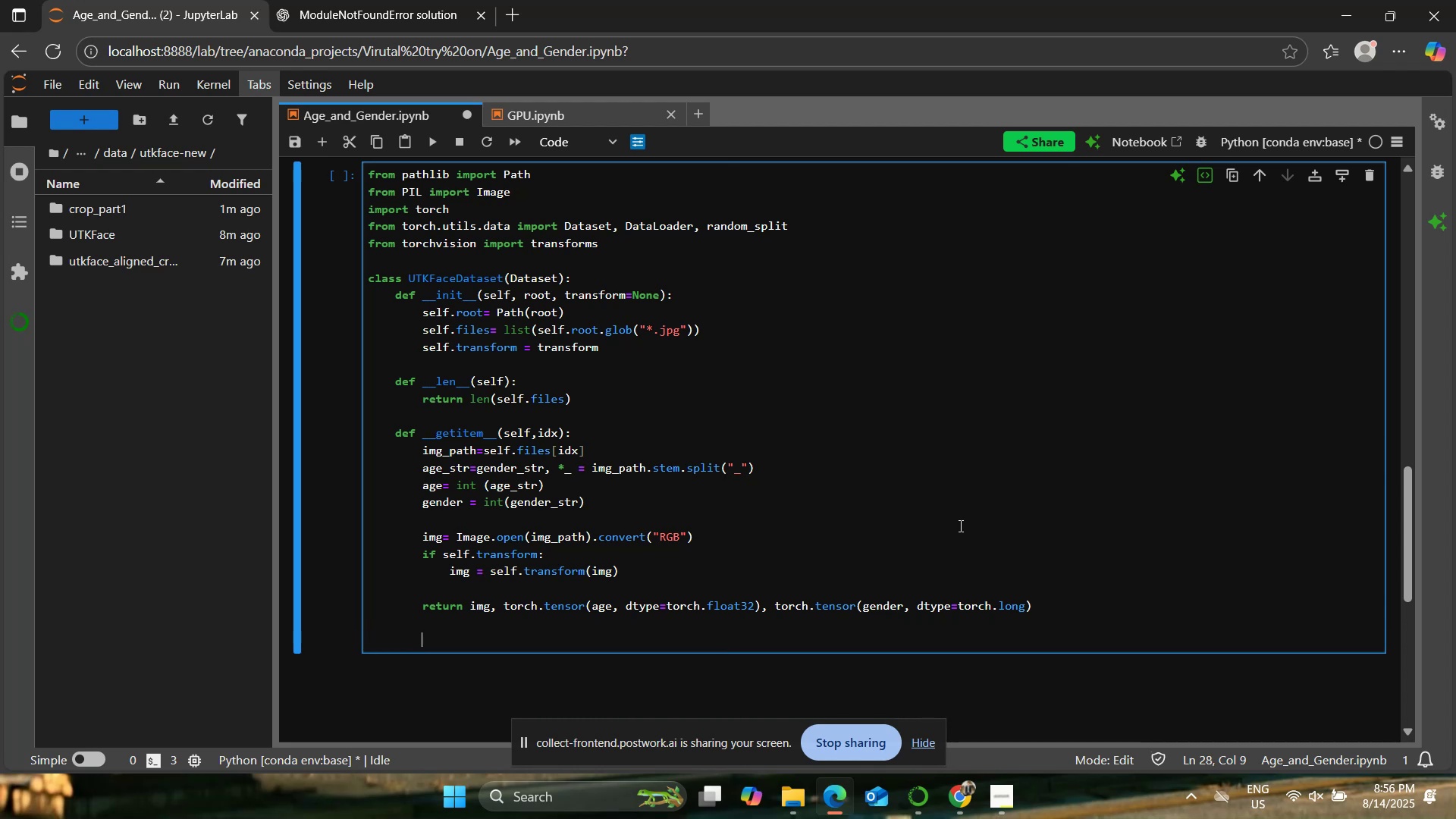 
key(Backspace)
 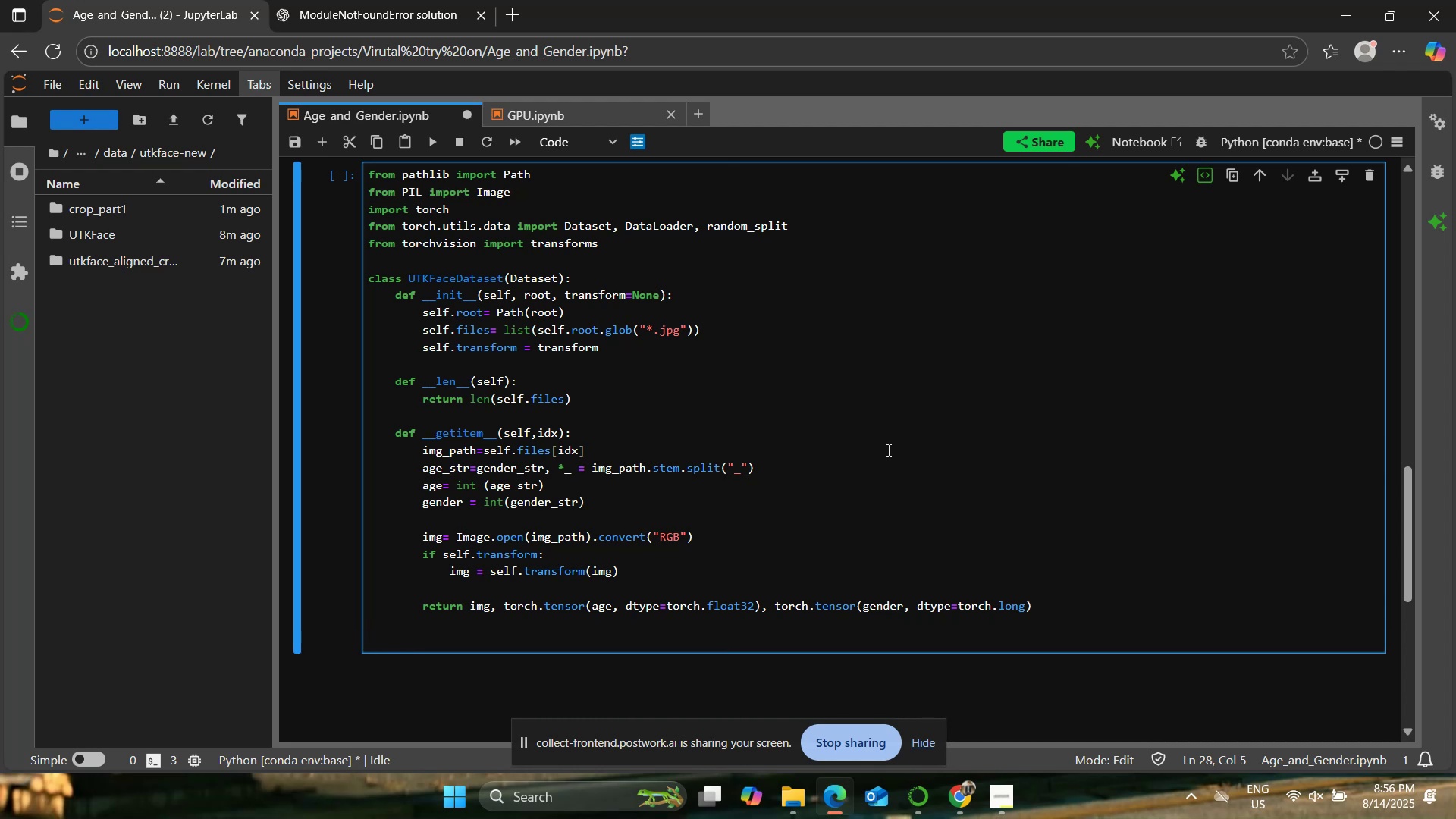 
left_click([825, 403])
 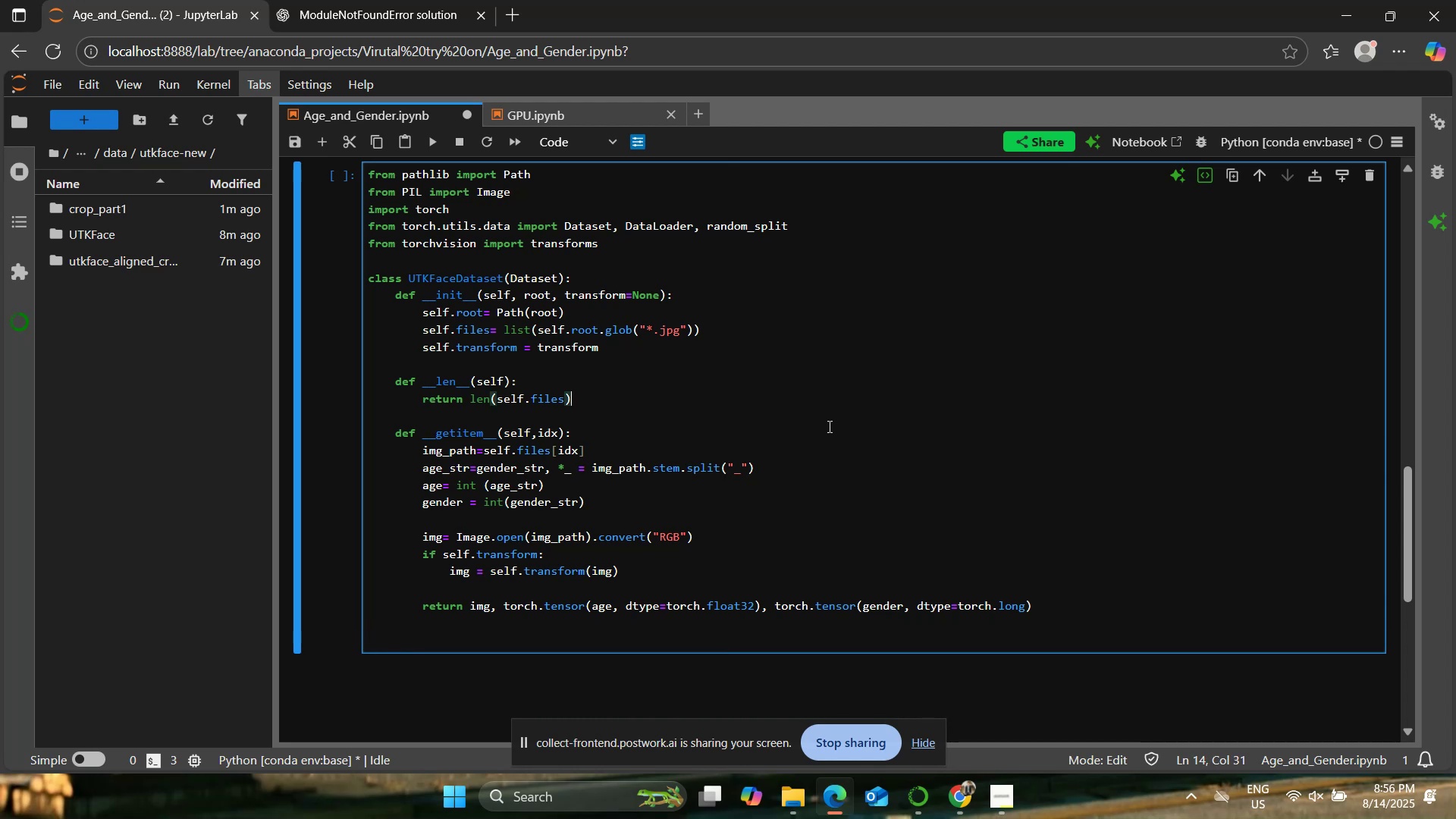 
scroll: coordinate [834, 425], scroll_direction: up, amount: 6.0
 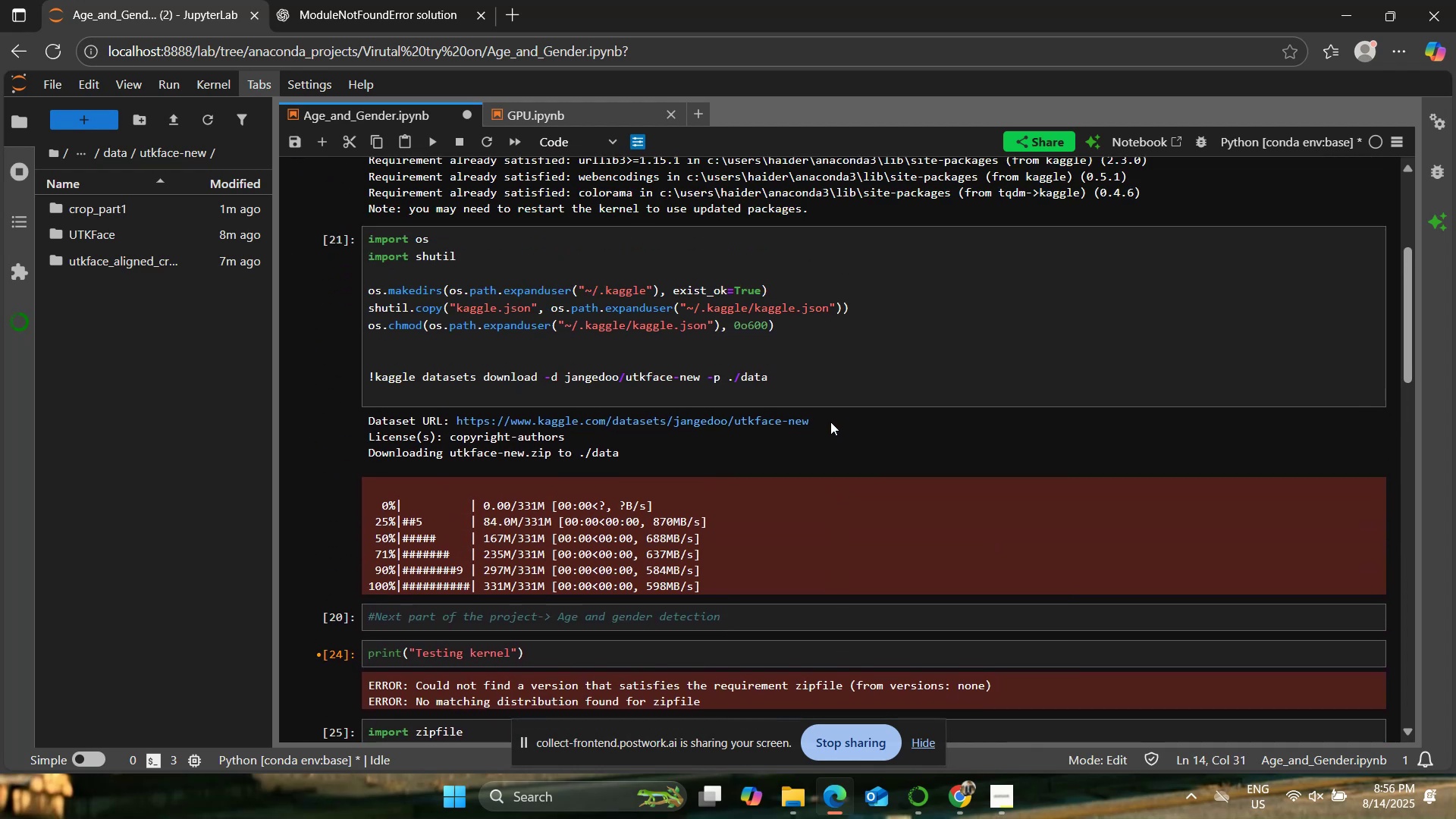 
scroll: coordinate [459, 439], scroll_direction: down, amount: 9.0
 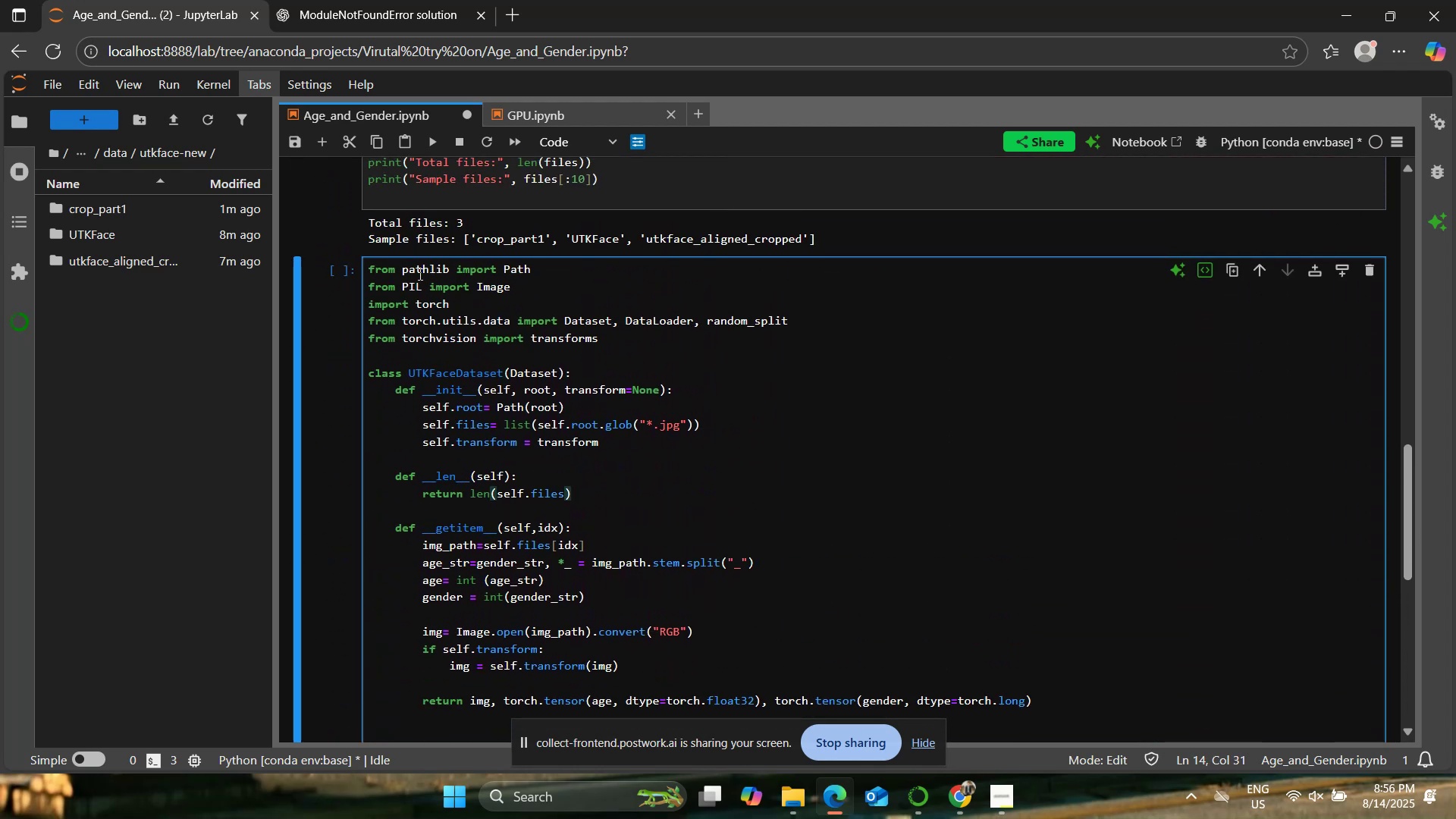 
left_click([436, 318])
 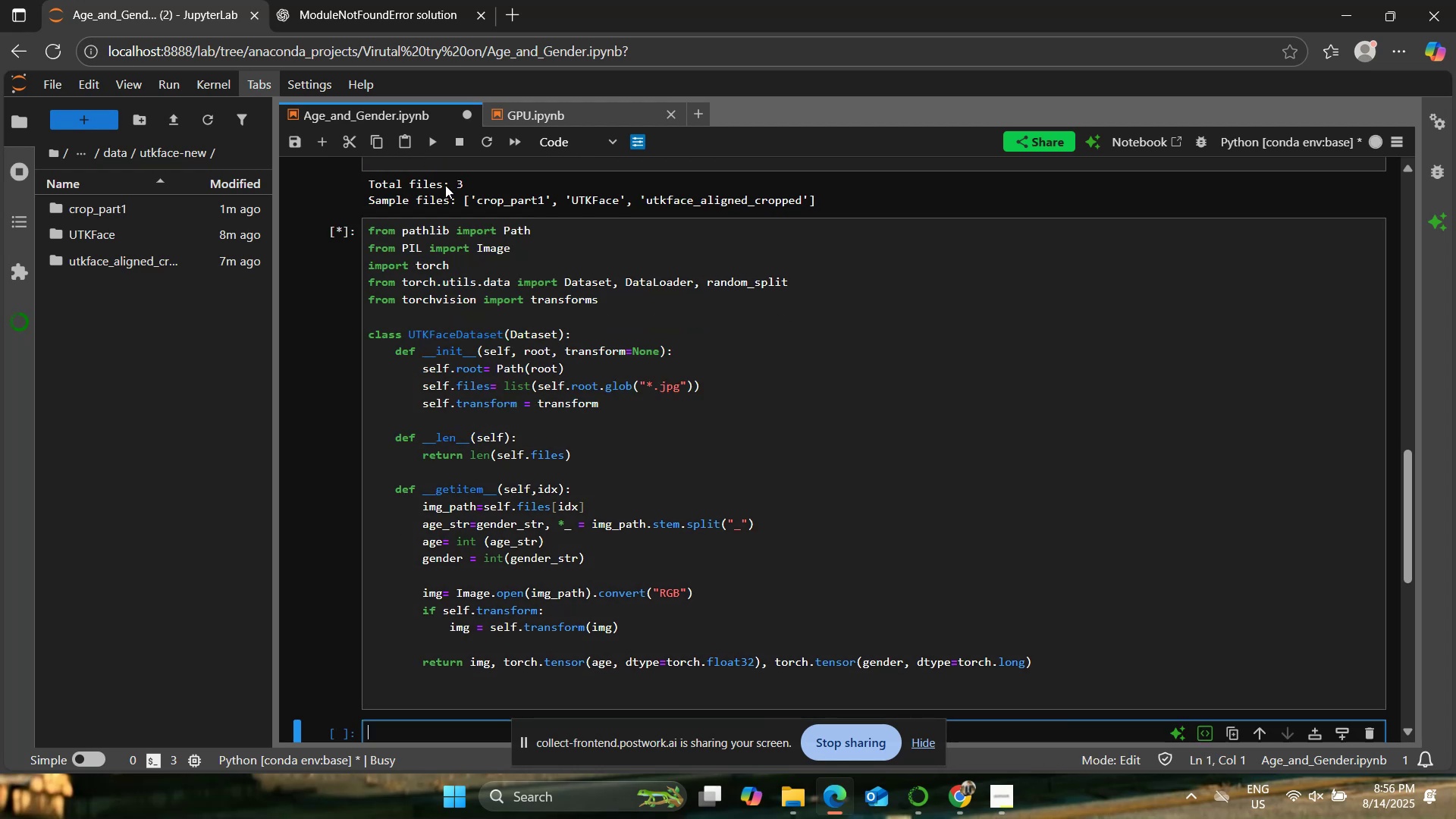 
scroll: coordinate [679, 469], scroll_direction: down, amount: 3.0
 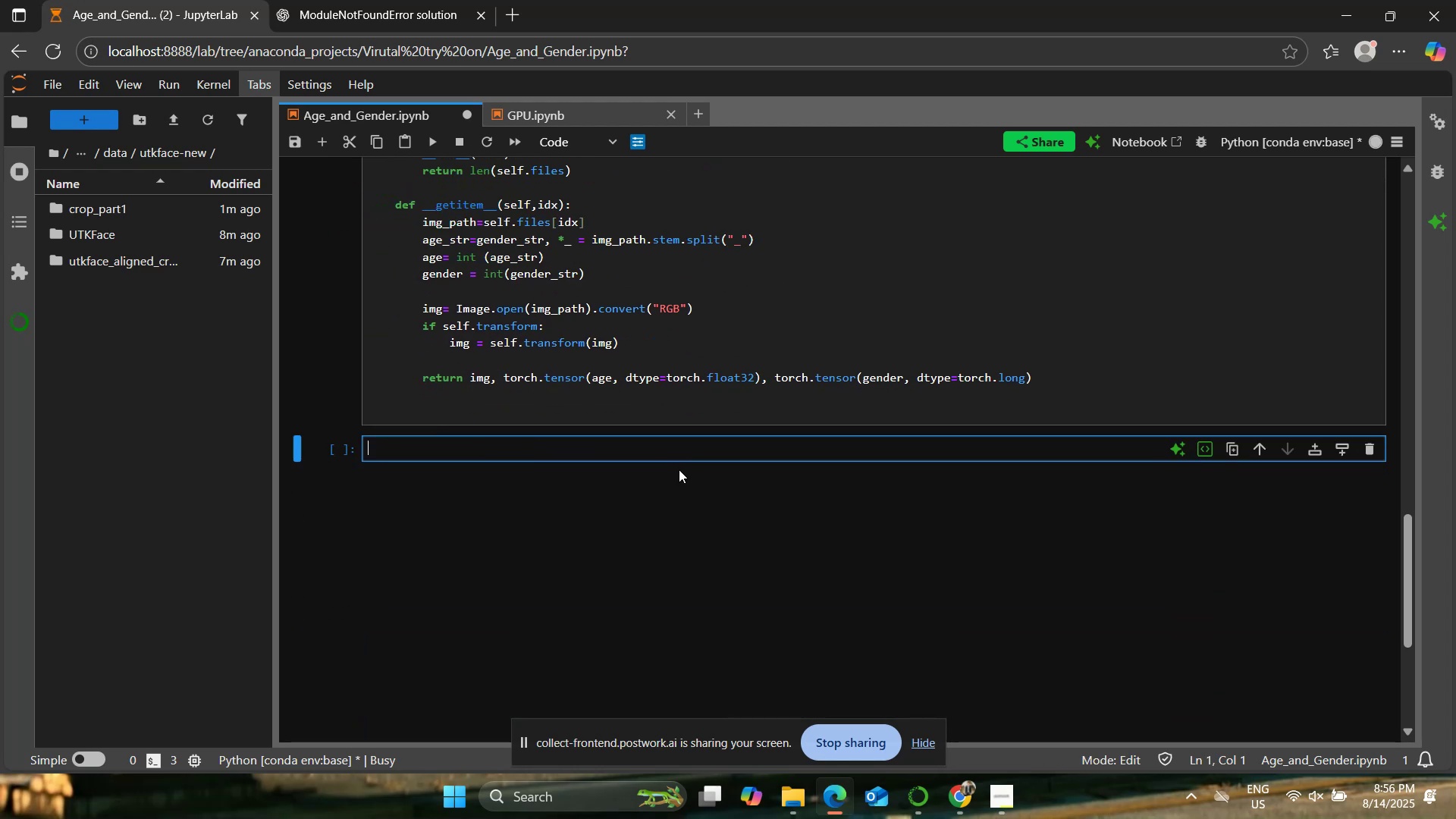 
scroll: coordinate [679, 474], scroll_direction: up, amount: 2.0
 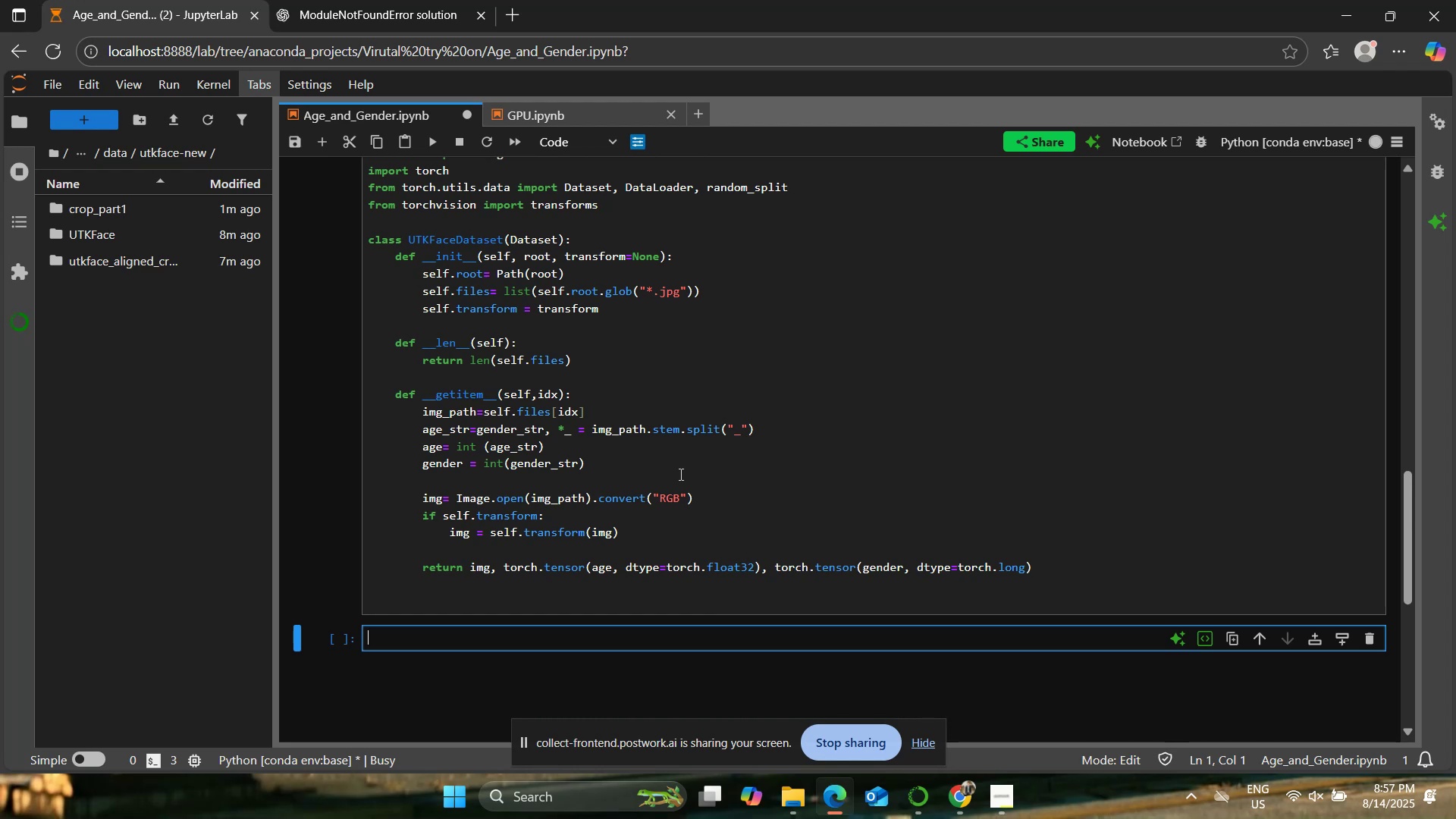 
wait(66.97)
 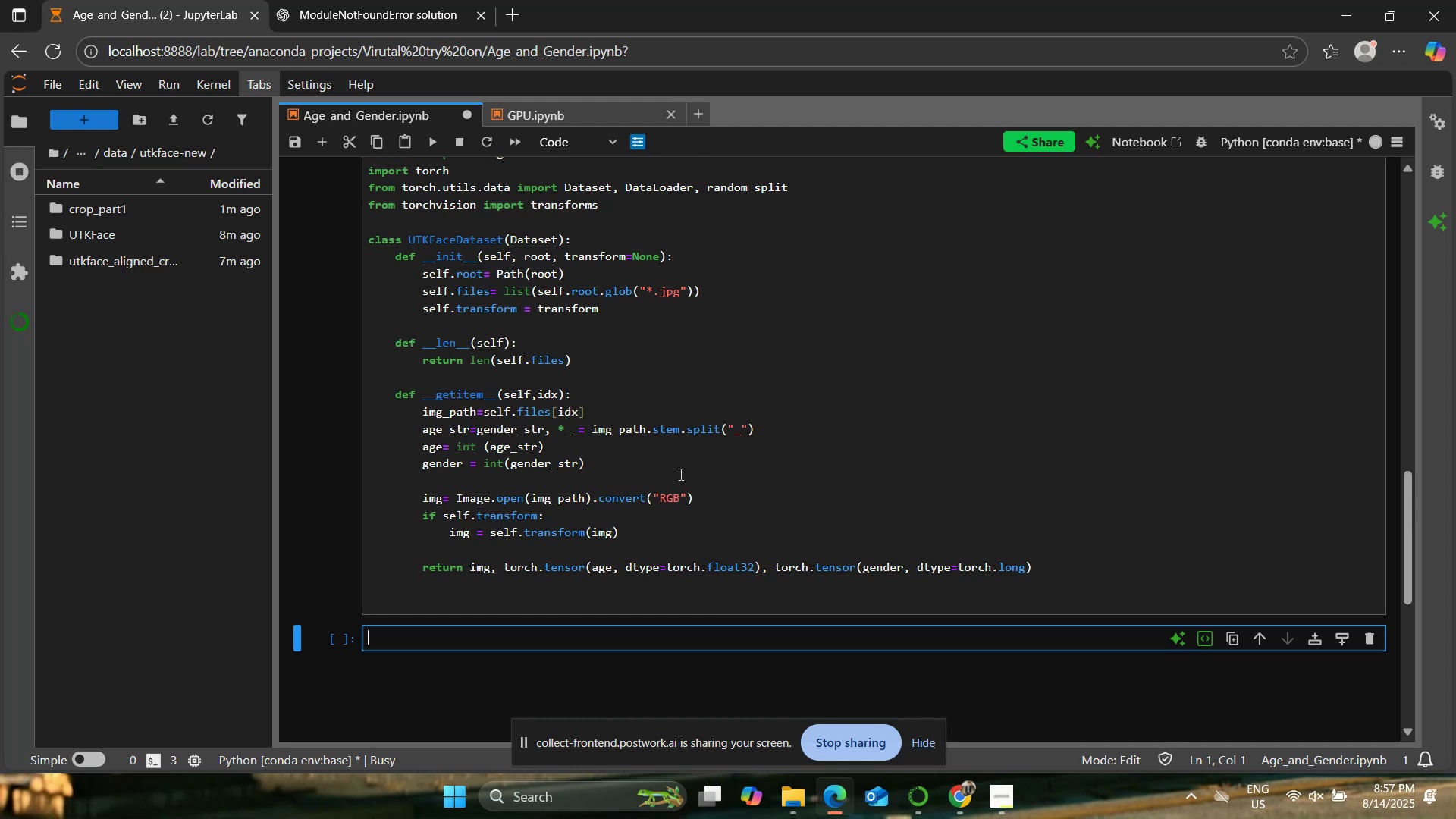 
left_click([625, 596])
 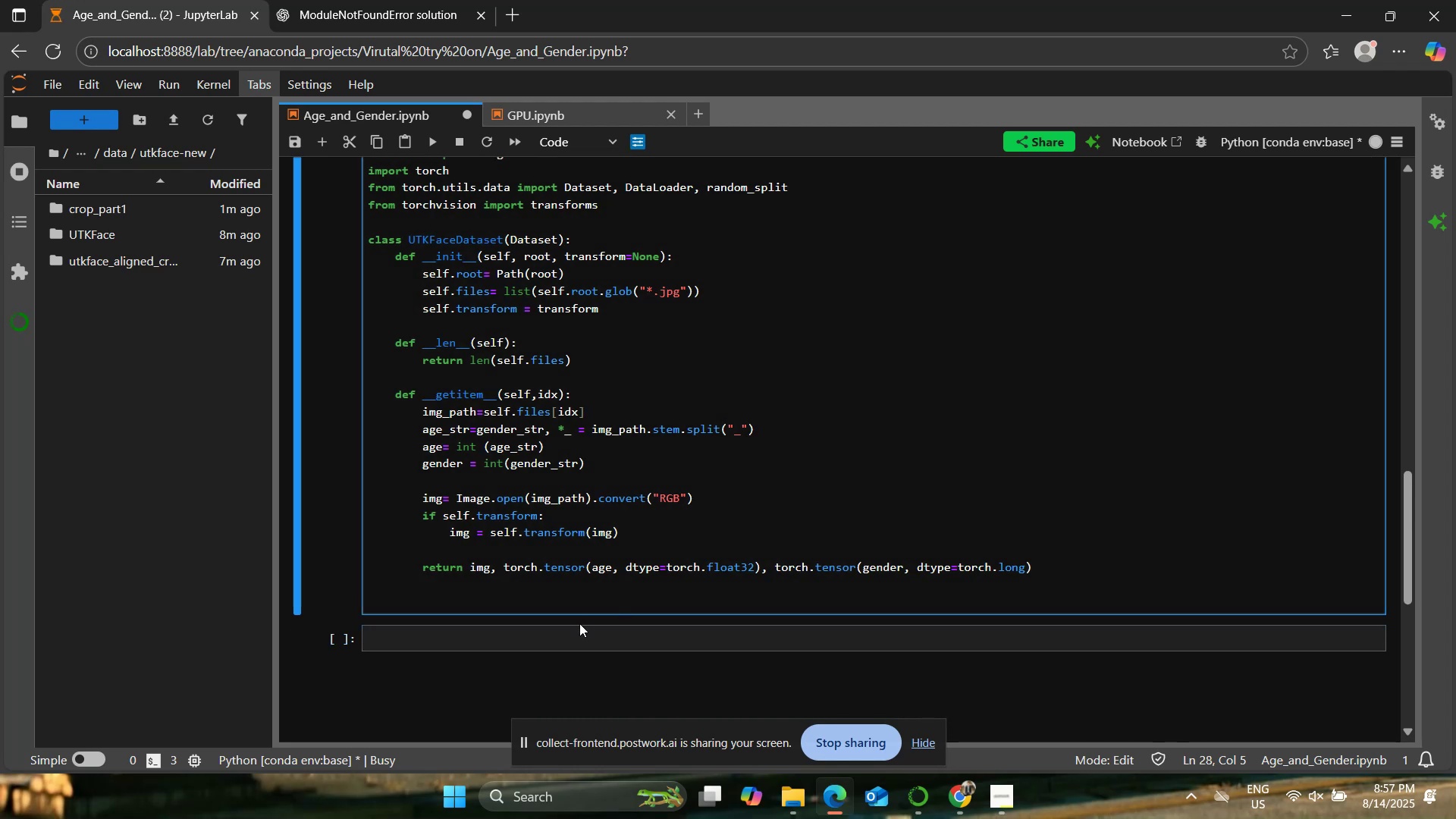 
double_click([589, 651])
 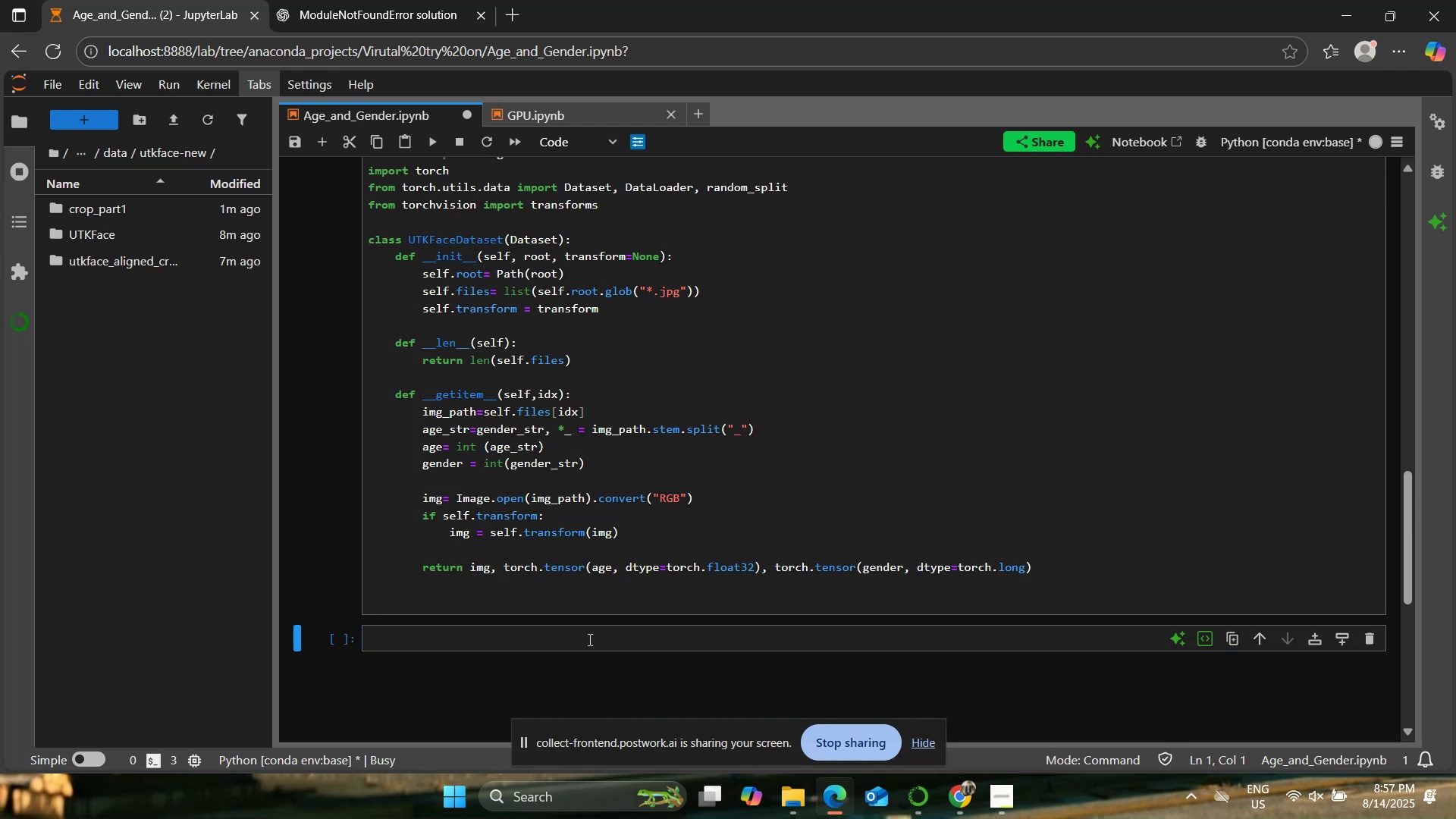 
triple_click([588, 634])
 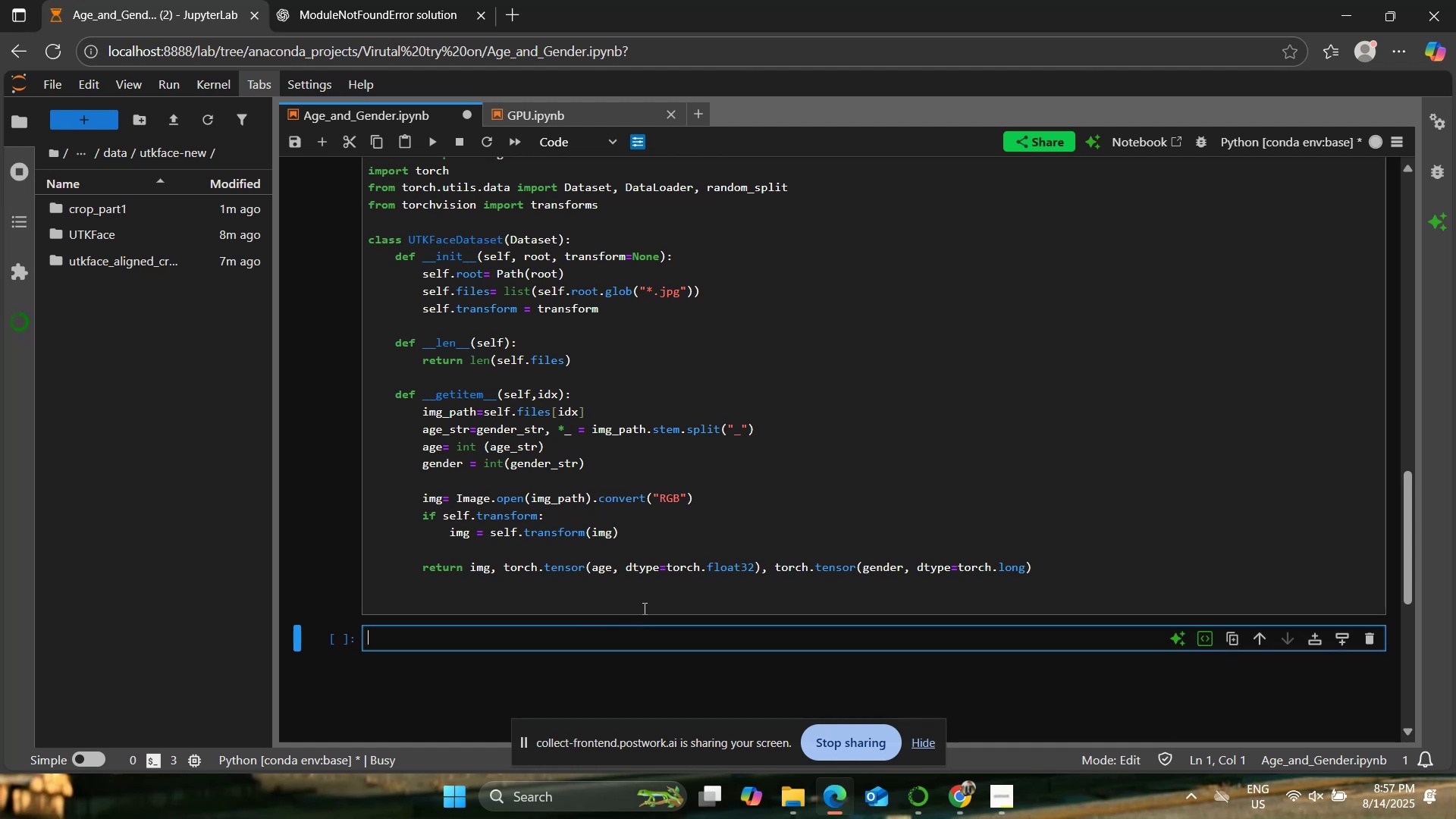 
type(train_transform= = t)
key(Backspace)
key(Backspace)
key(Backspace)
key(Backspace)
key(Backspace)
type( = transforms.Compose([)
 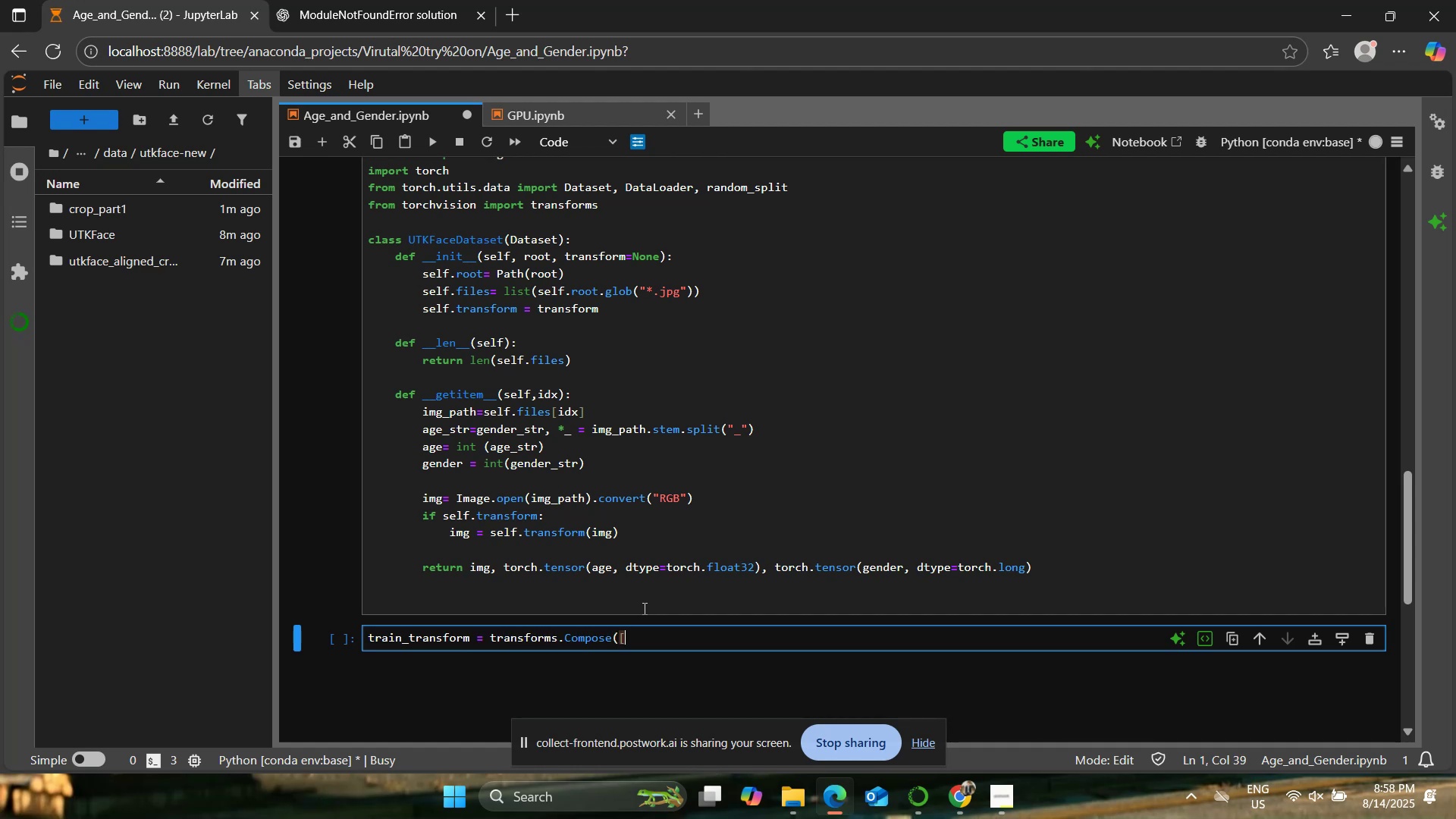 
key(Enter)
 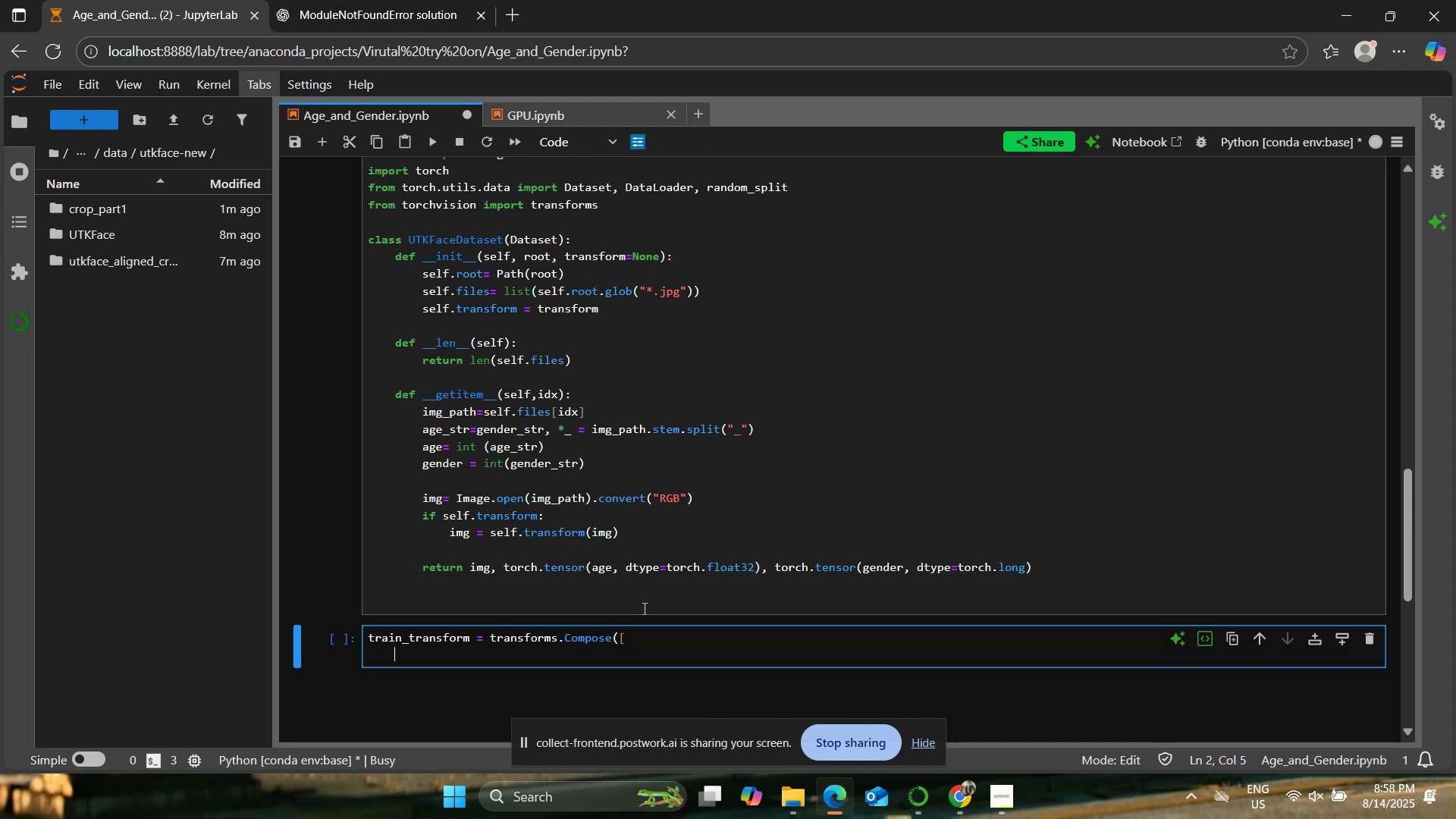 
type(transforms.Resize((224,224)),)
 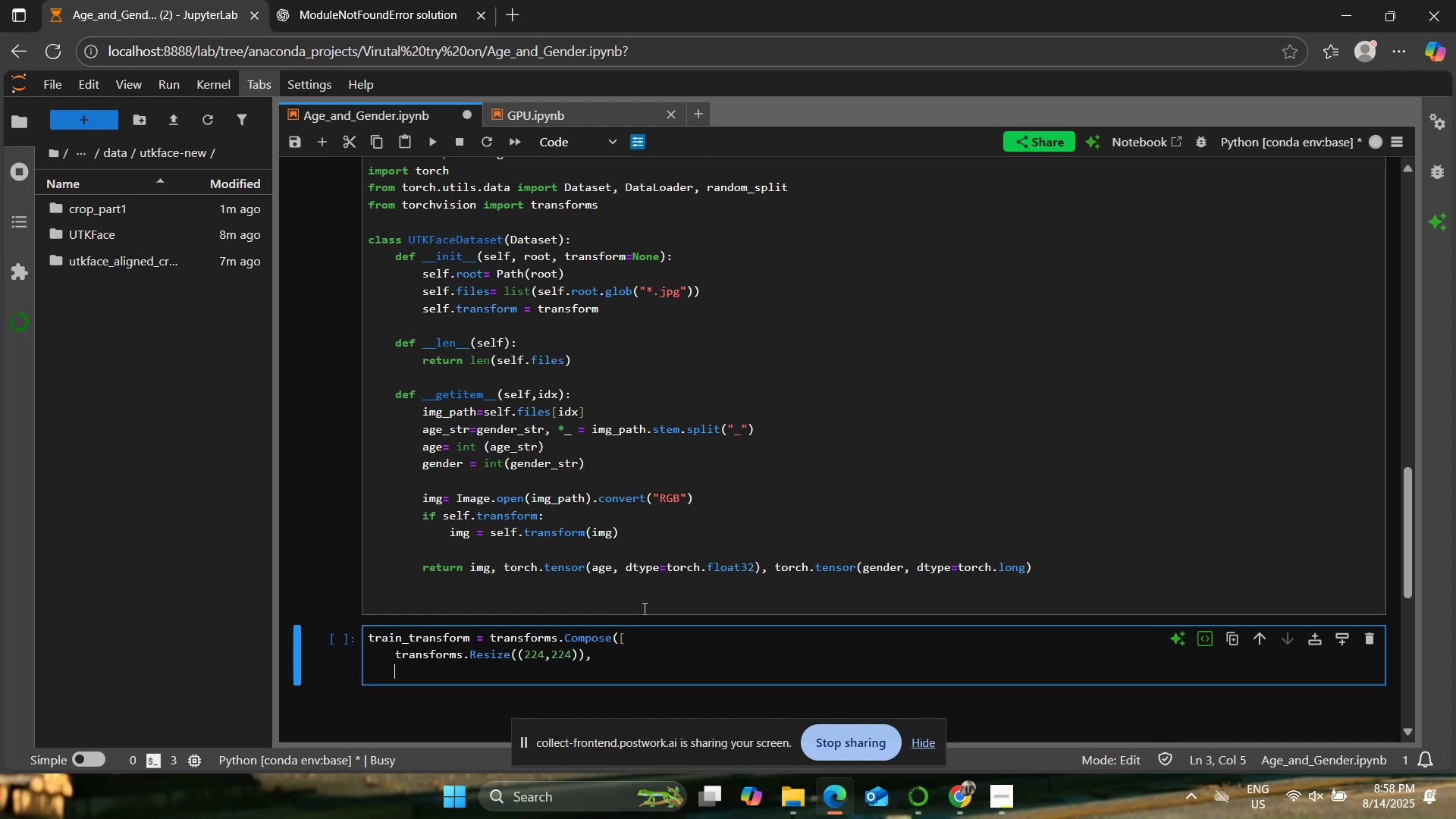 
 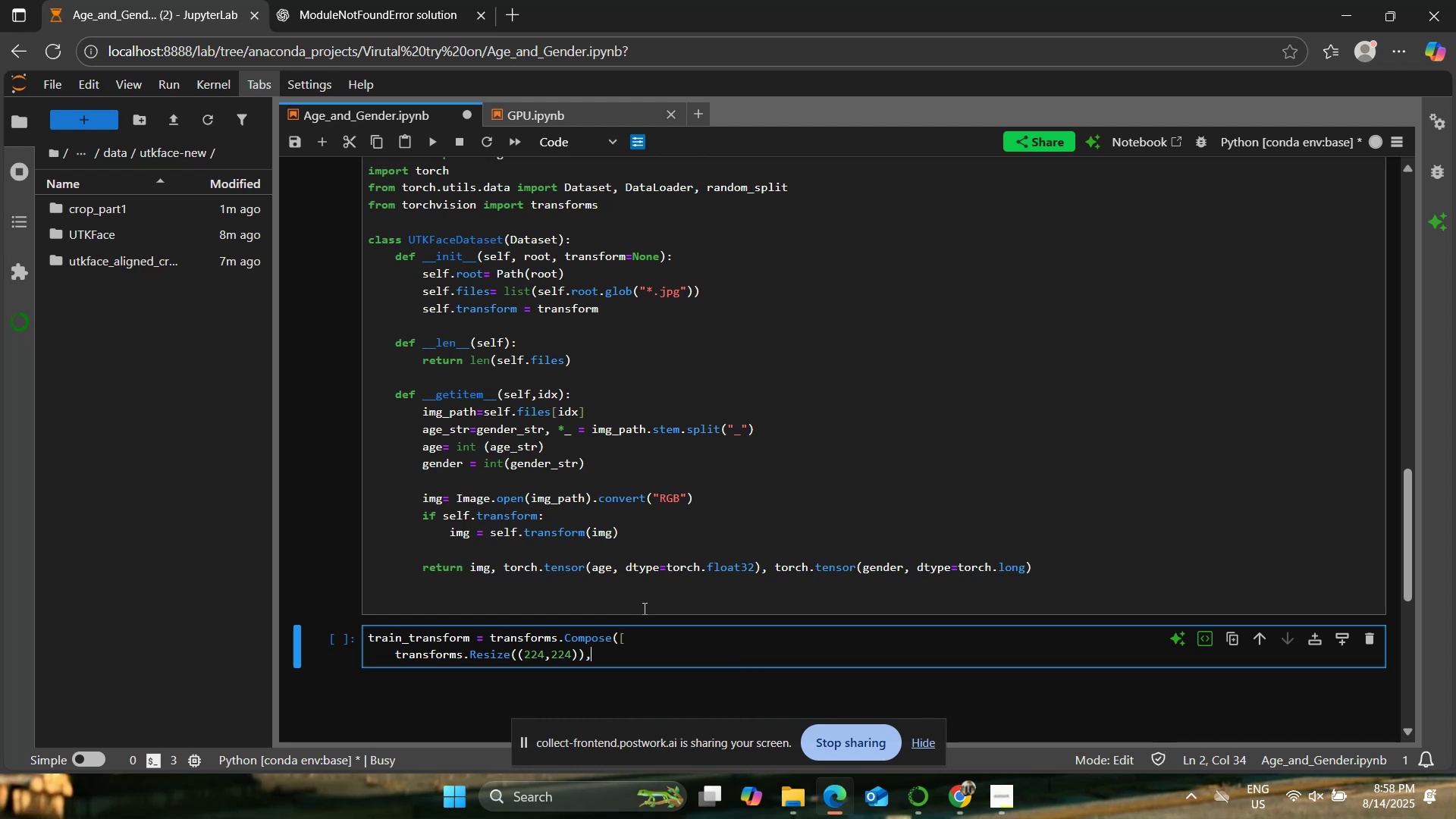 
key(Enter)
 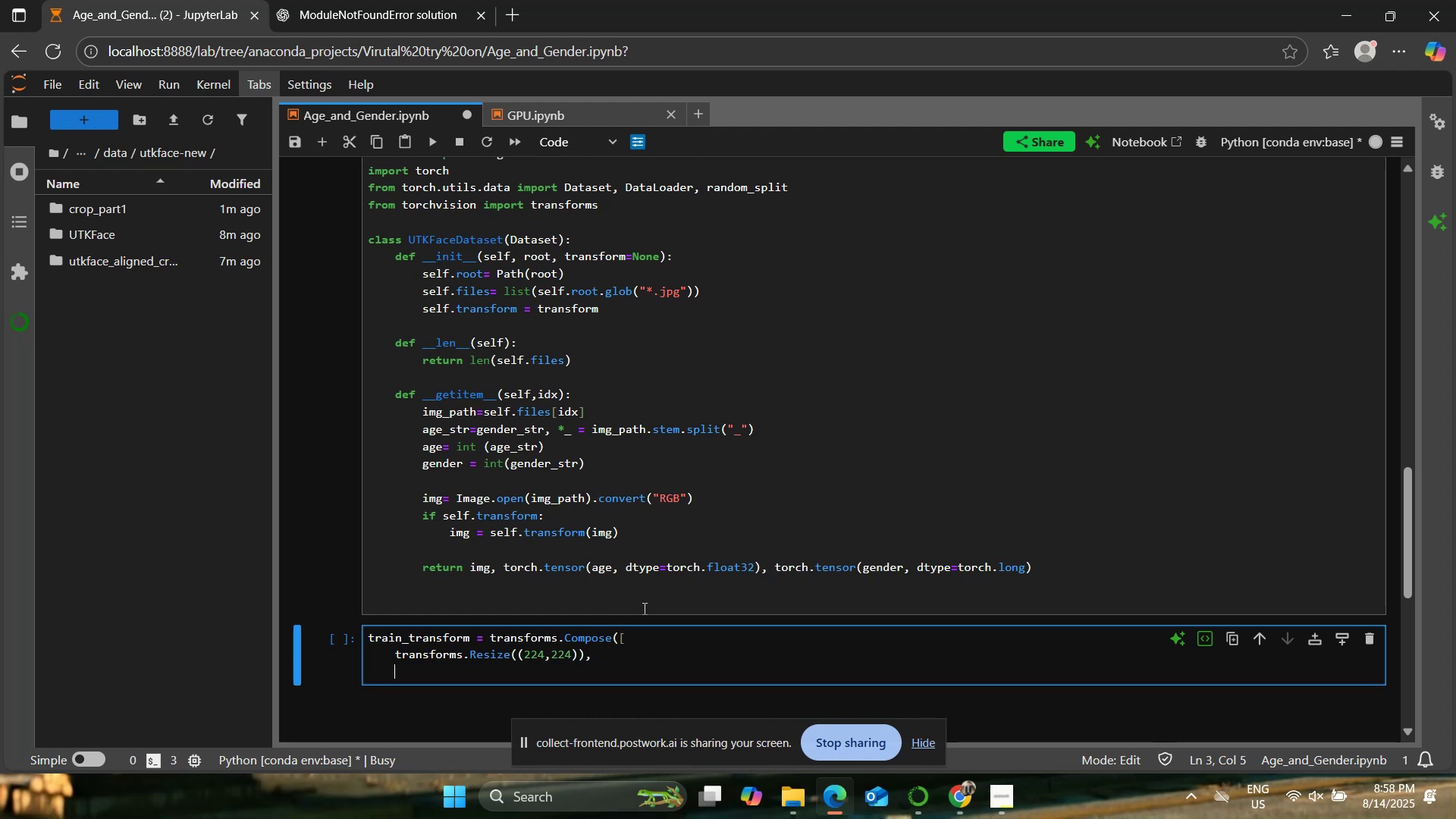 
type(tn)
key(Backspace)
type(ransforms.RandomHorizontalFlip(),)
 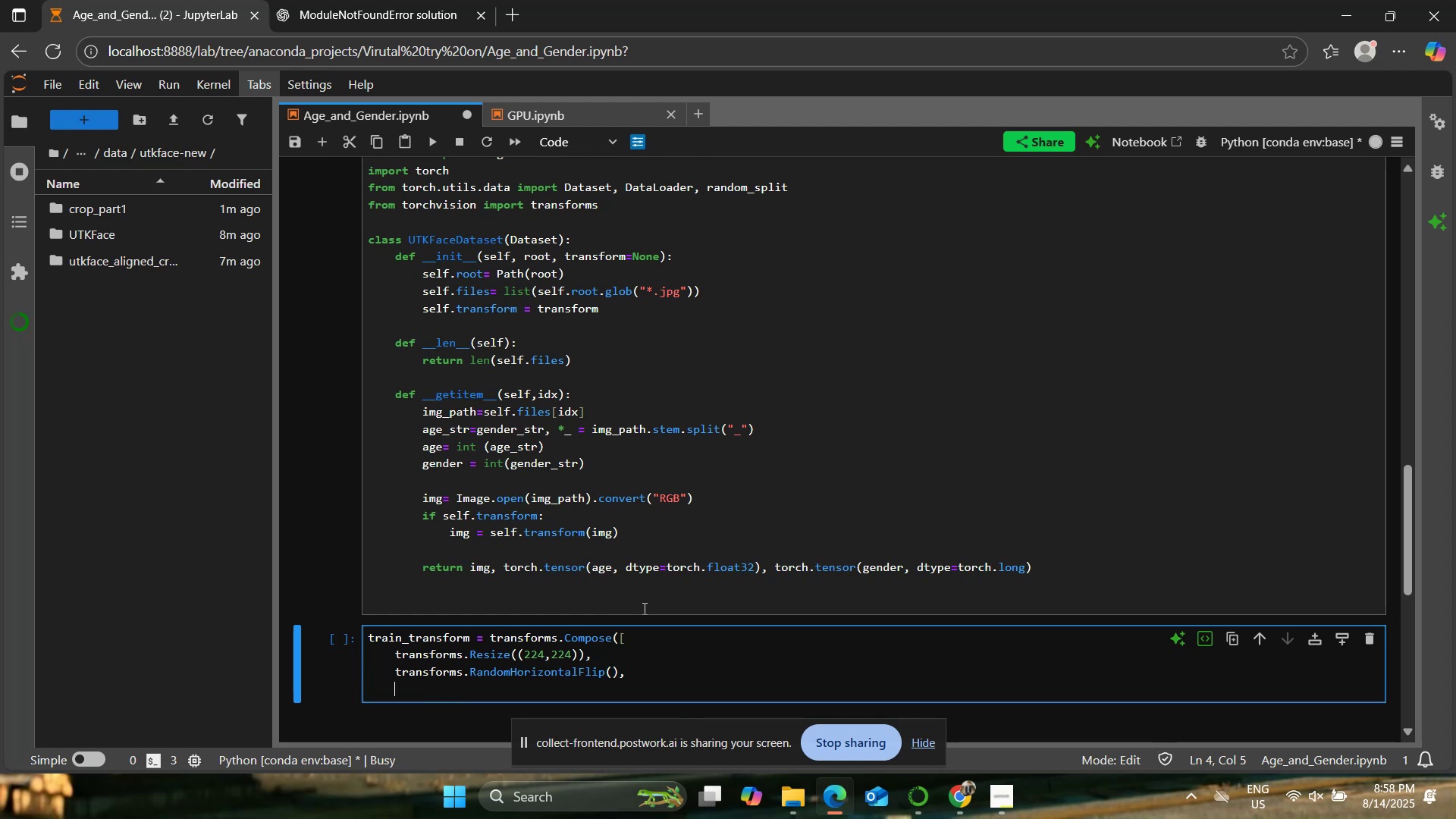 
 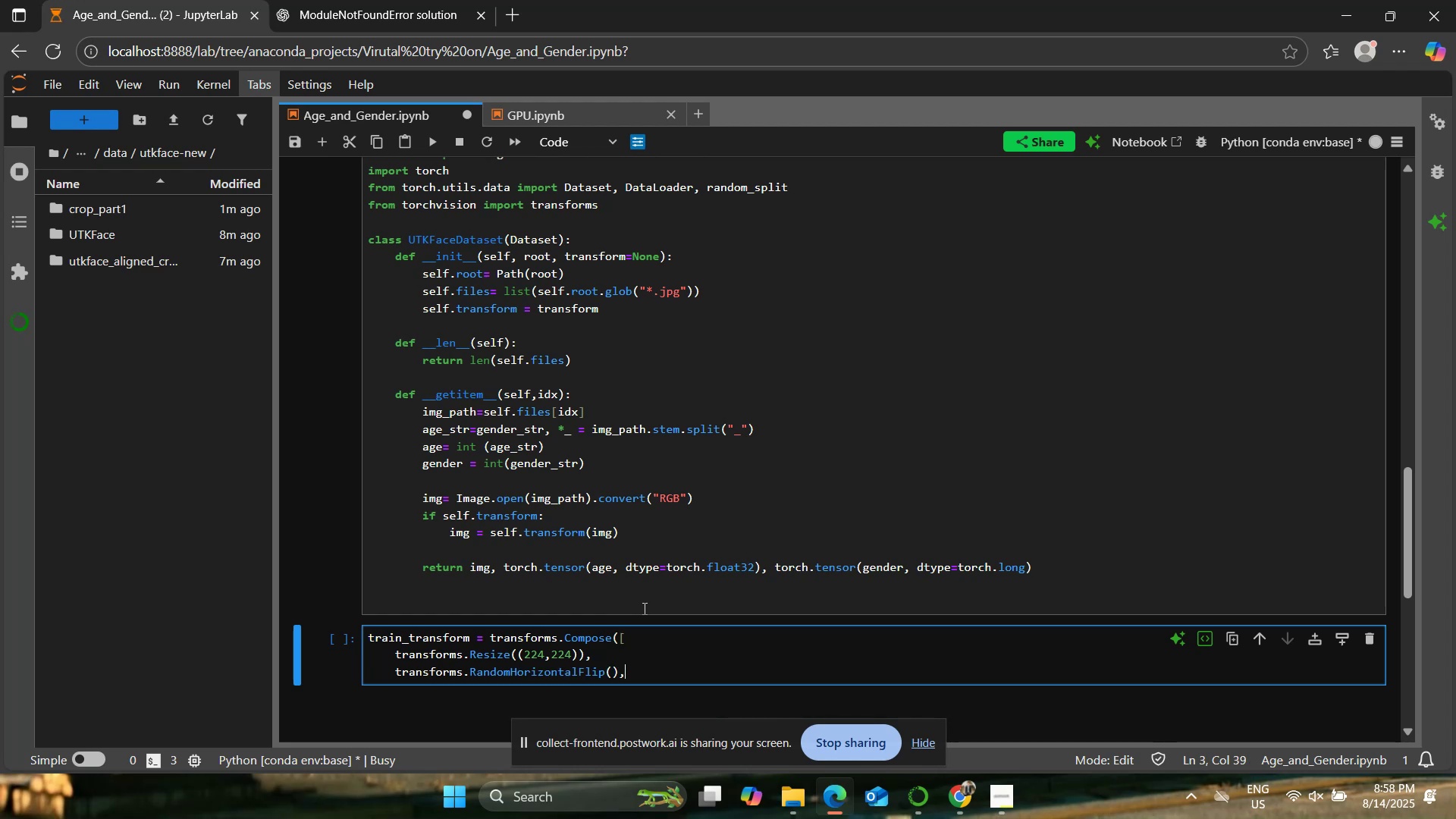 
key(Enter)
 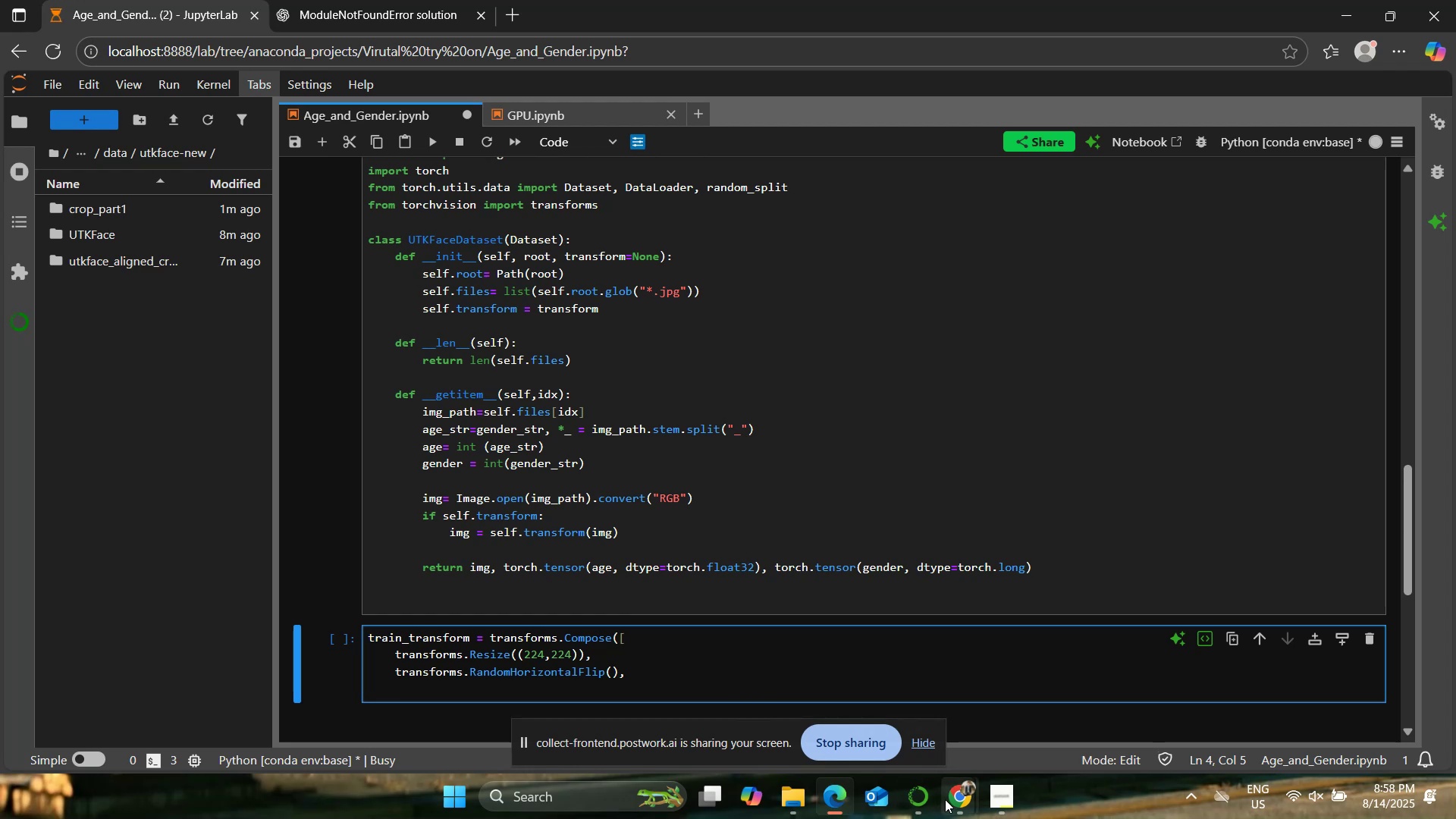 
left_click([864, 689])
 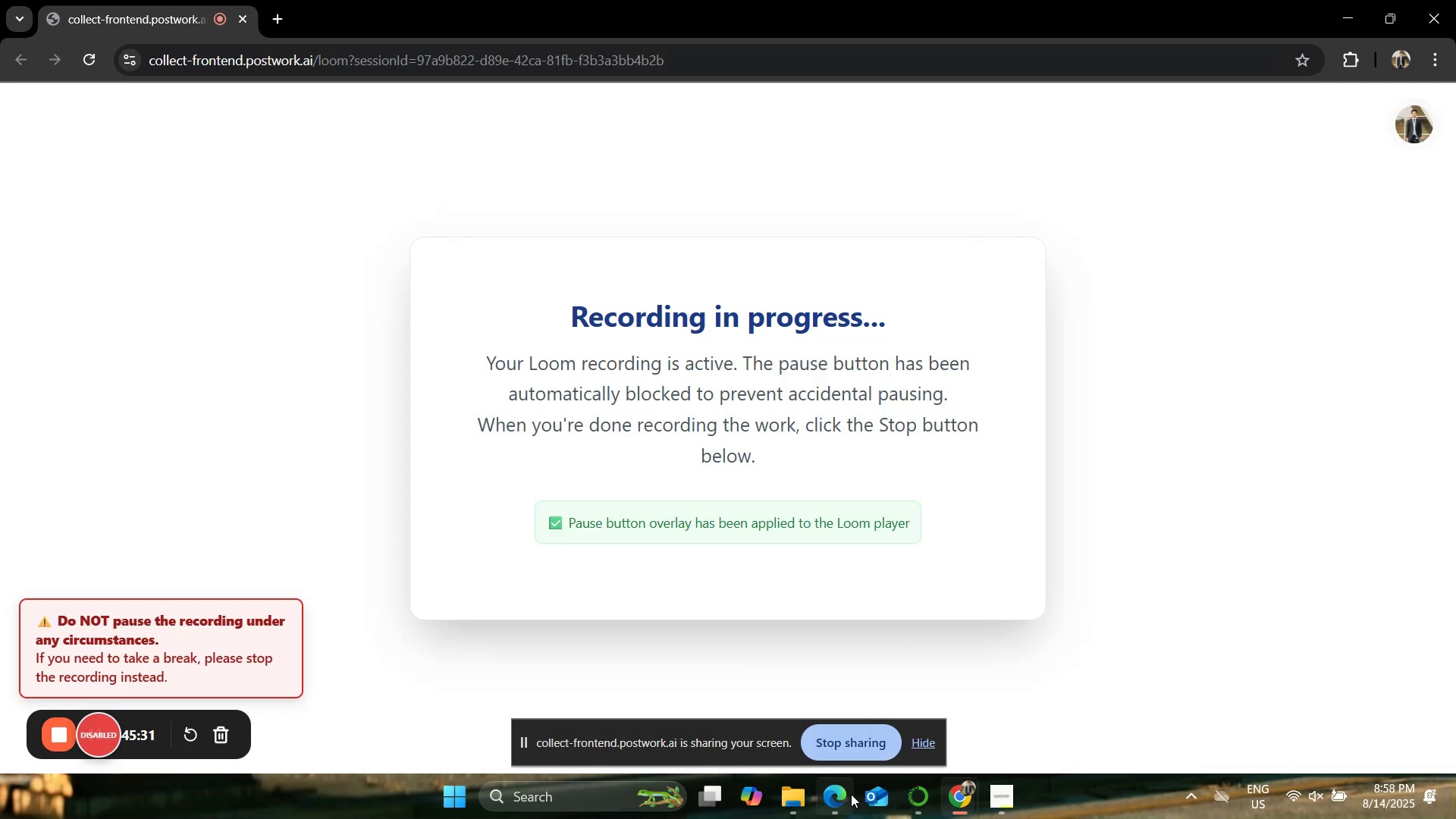 
left_click([840, 805])
 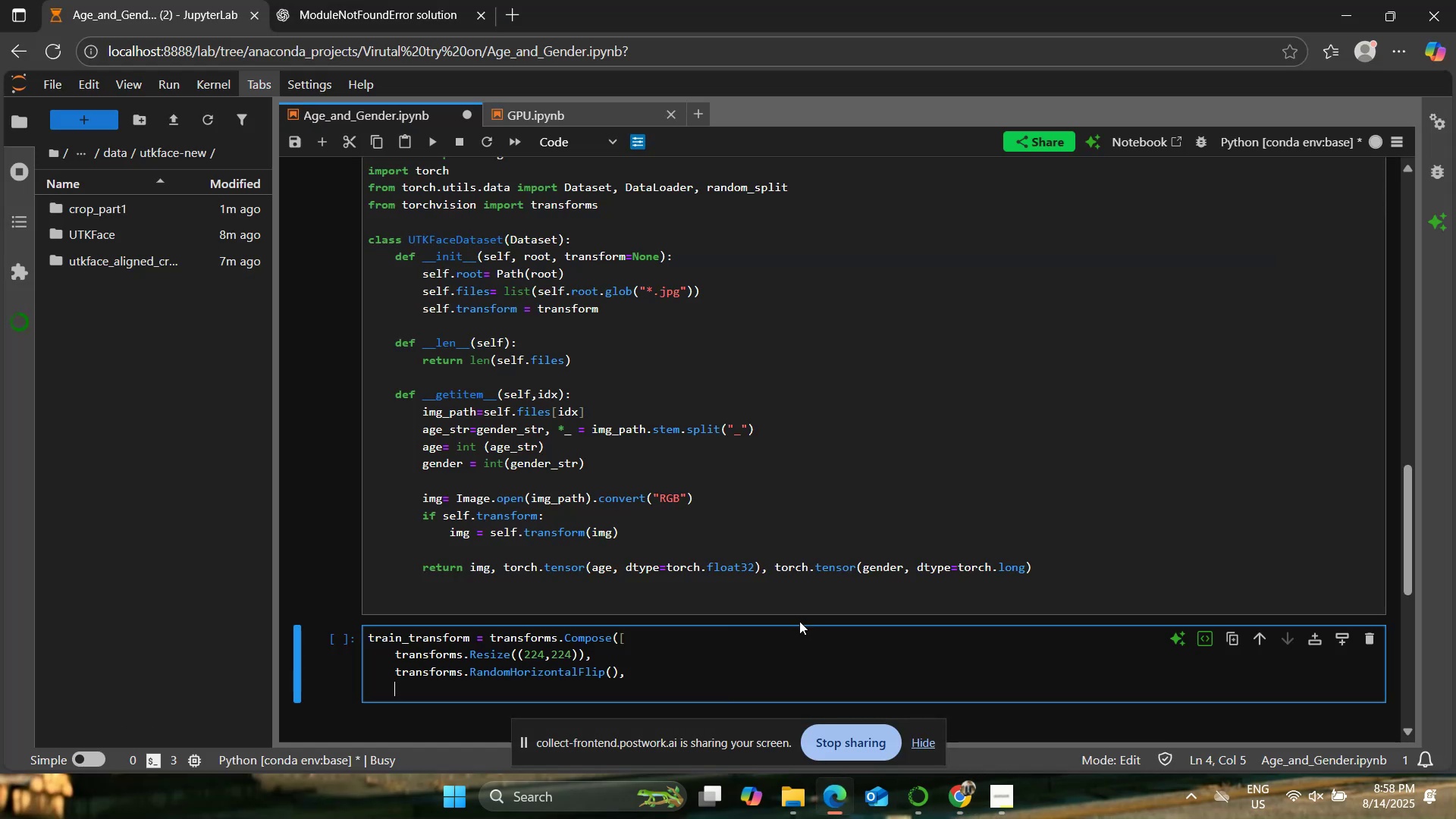 
wait(7.27)
 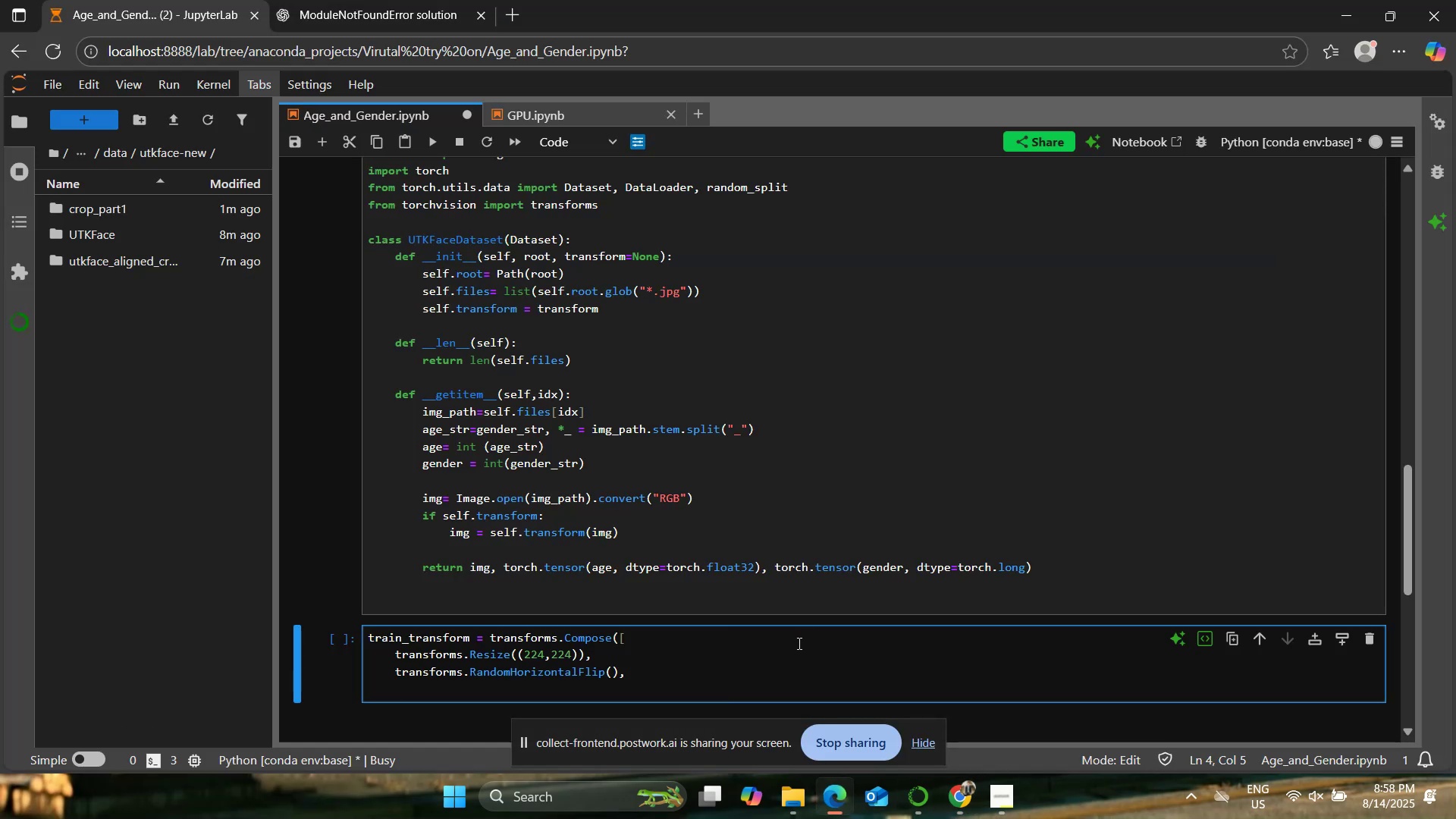 
scroll: coordinate [799, 620], scroll_direction: down, amount: 2.0
 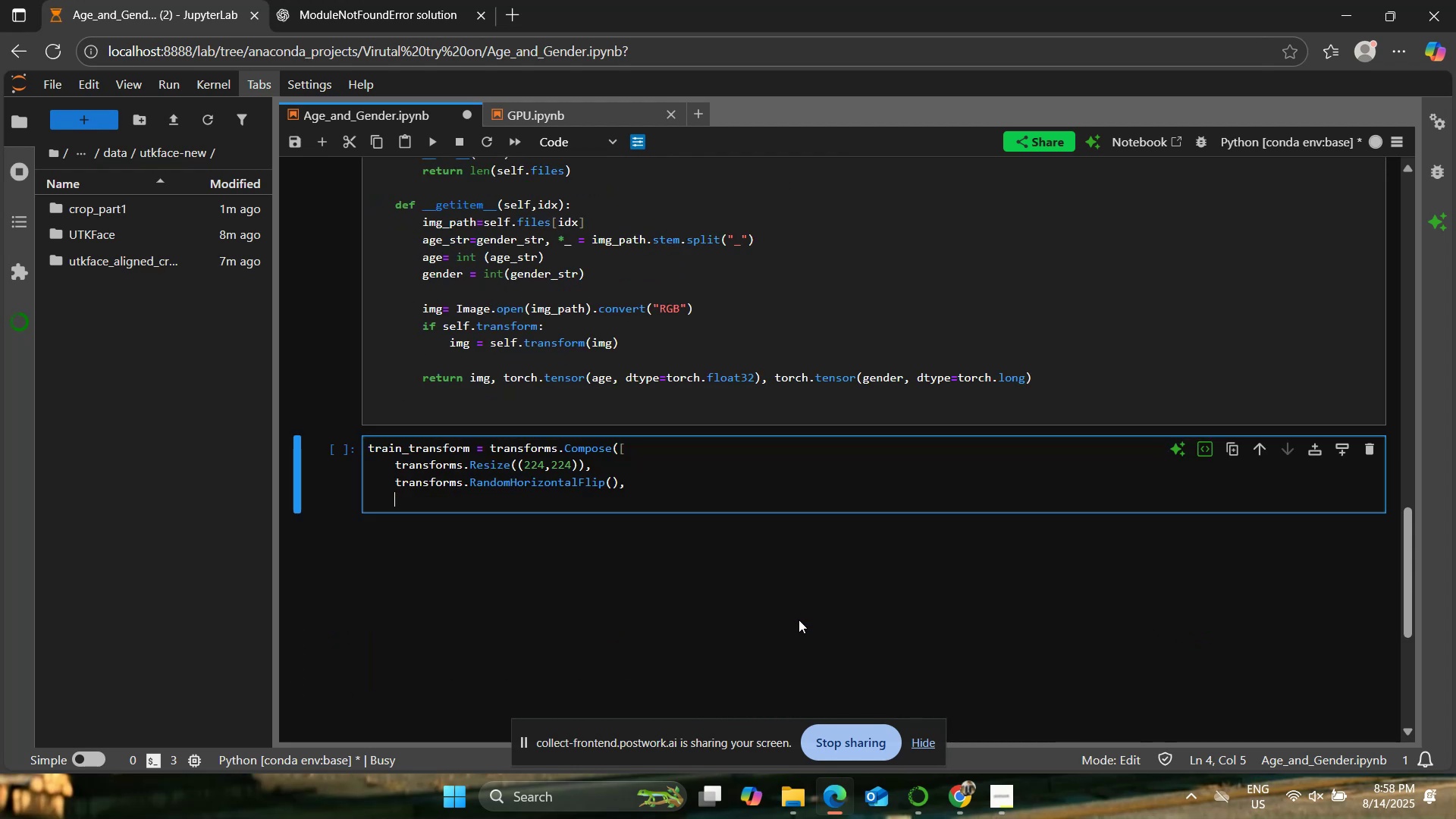 
wait(11.57)
 